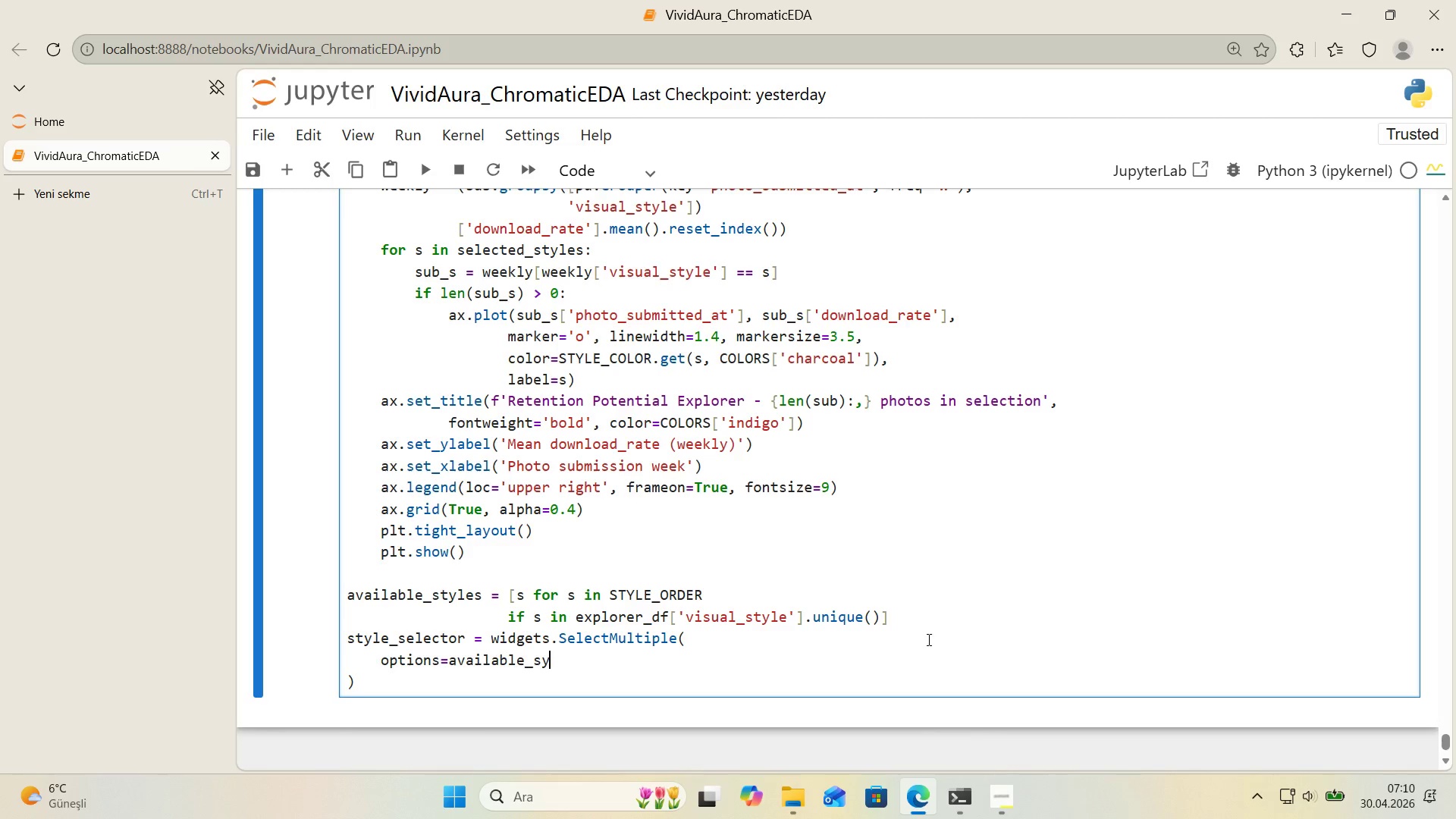 
key(Enter)
 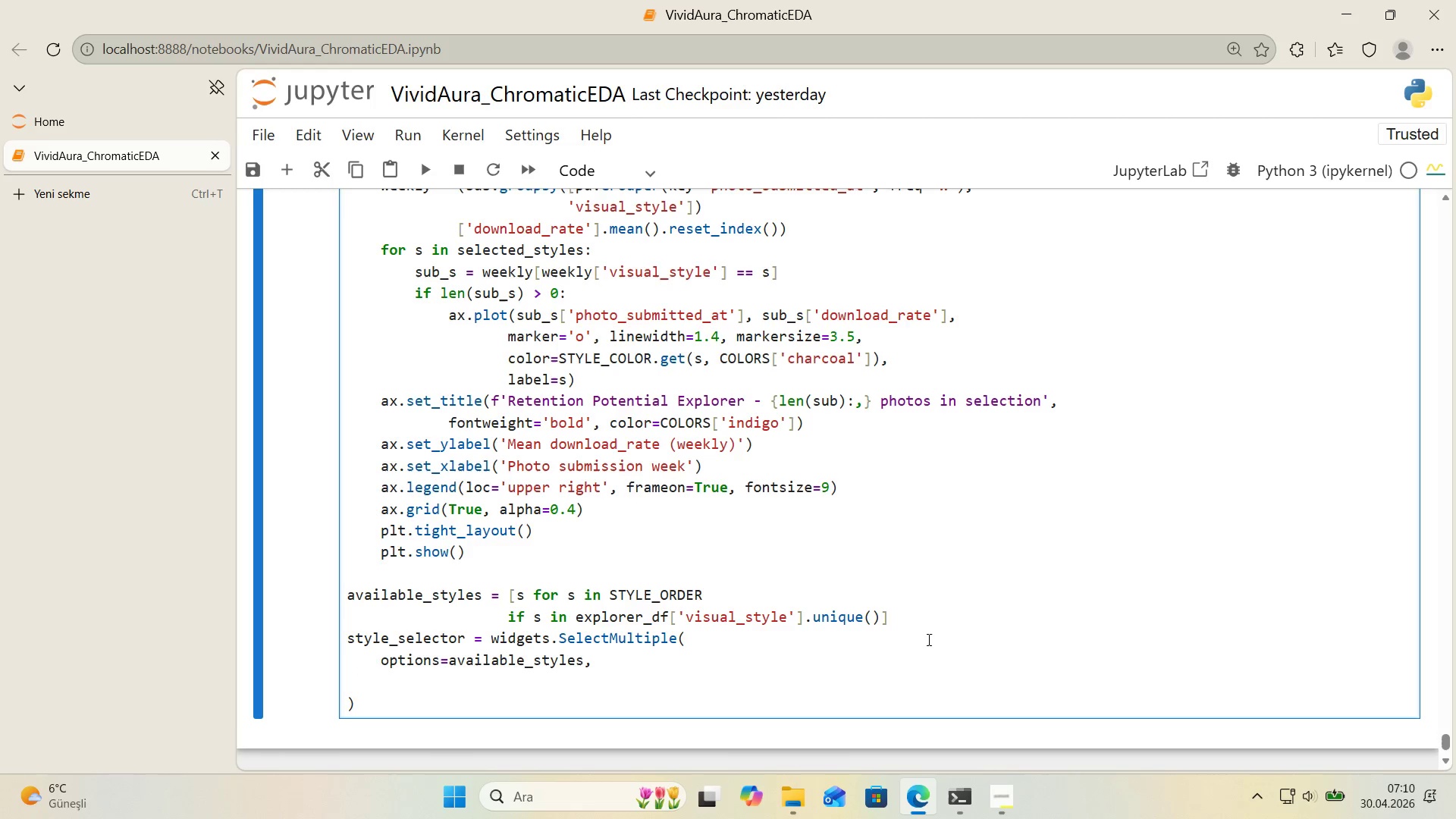 
type(value)ty)
key(Backspace)
type(uple*()
 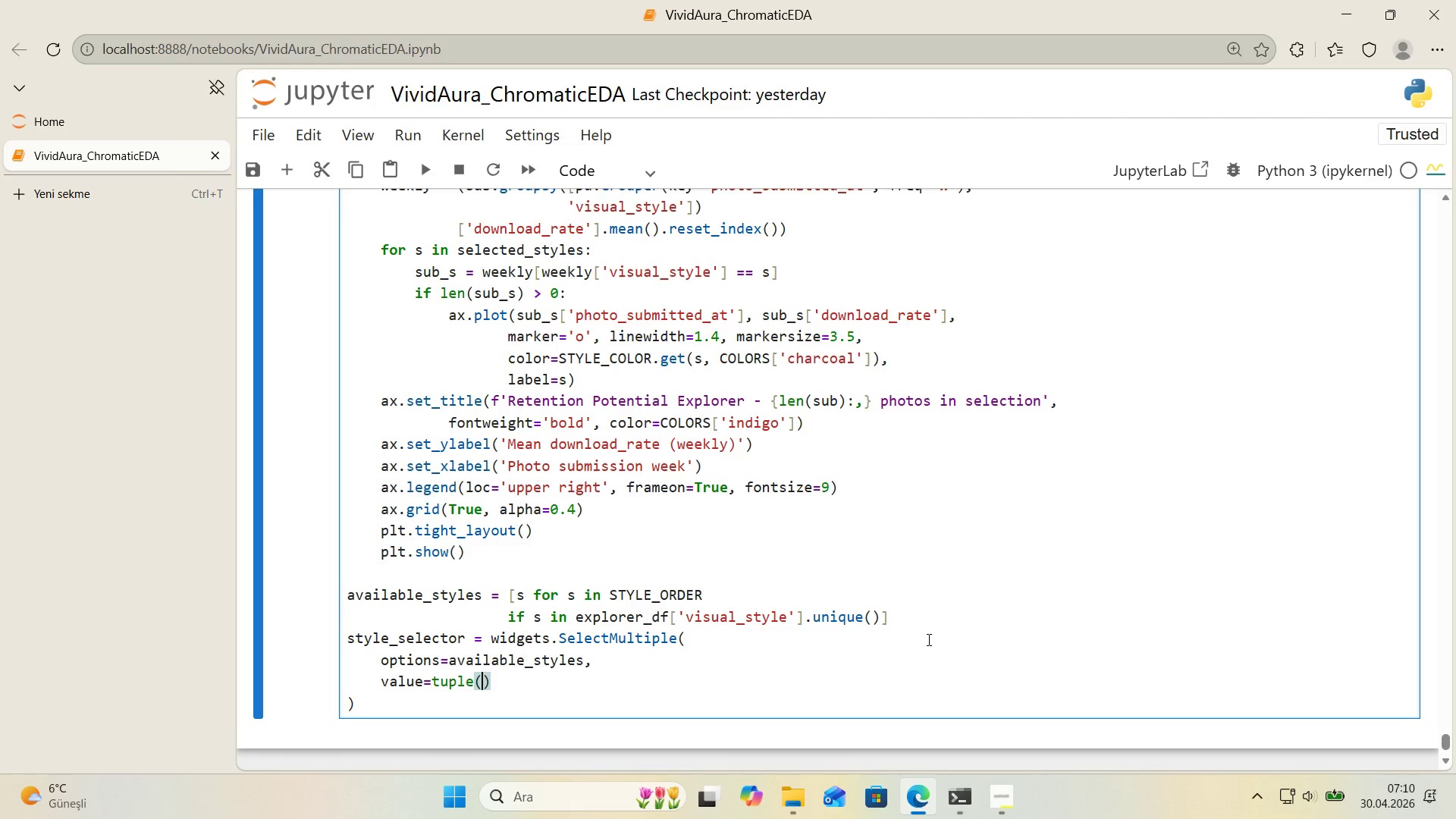 
 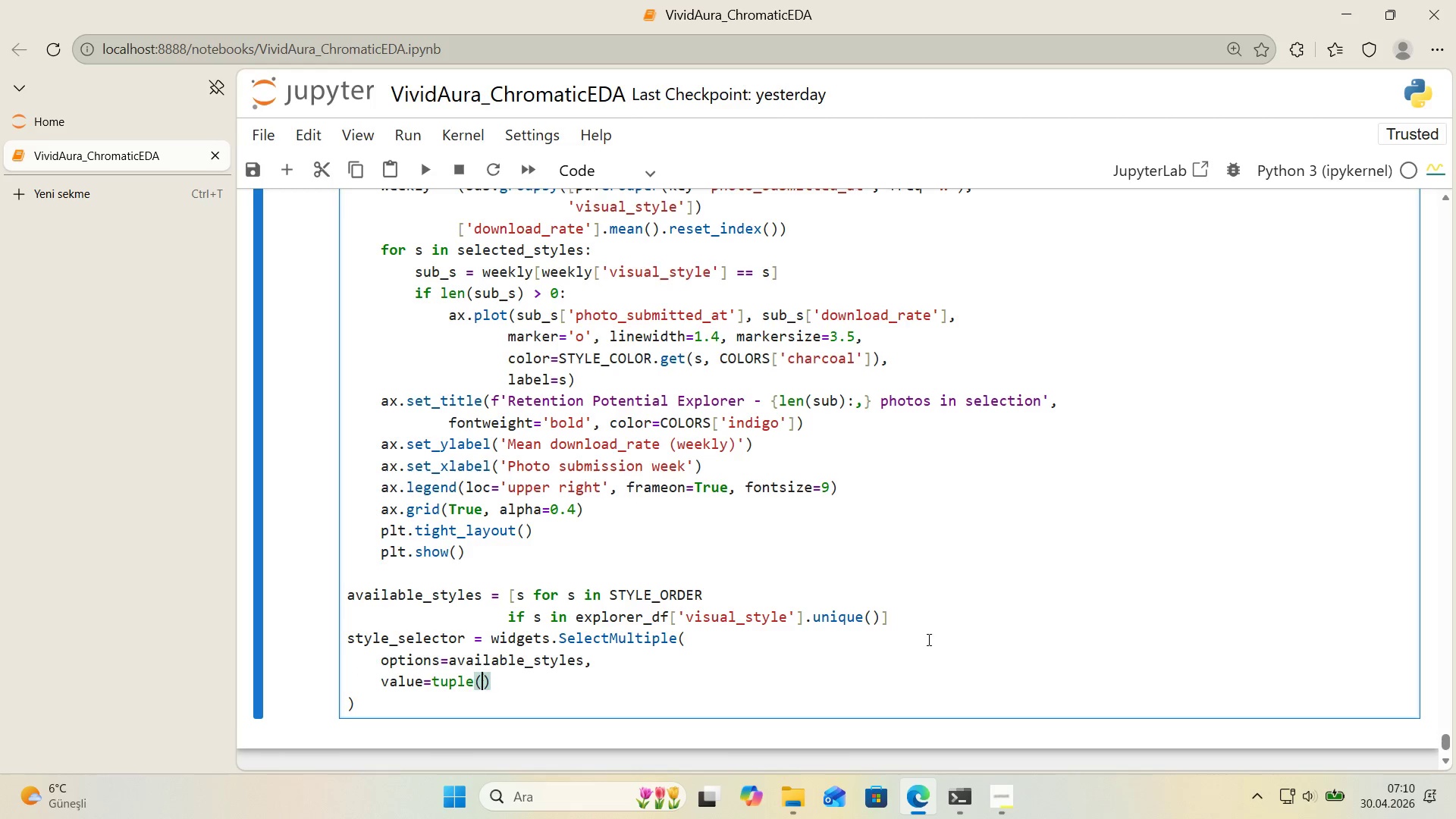 
key(ArrowLeft)
 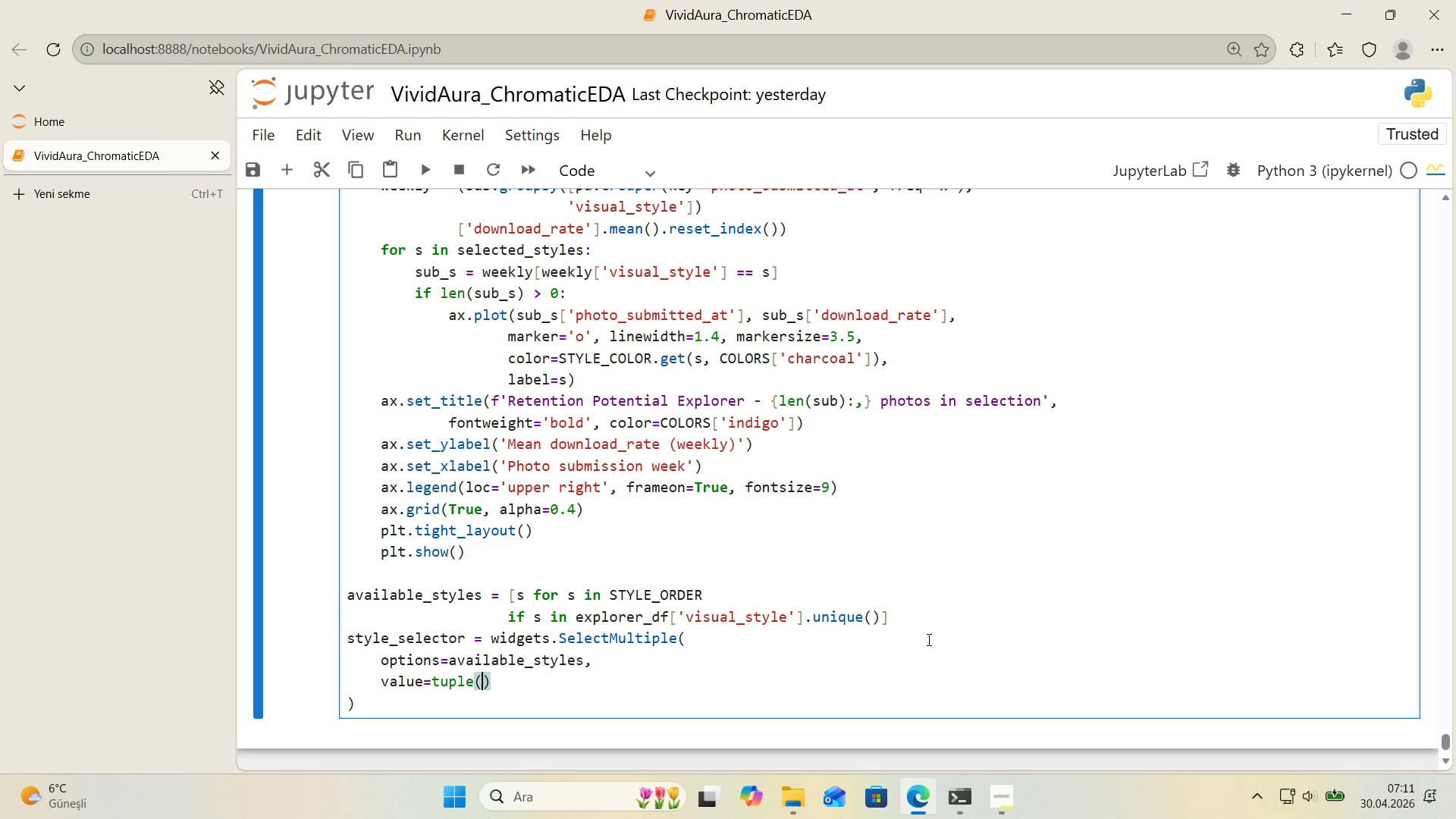 
wait(29.3)
 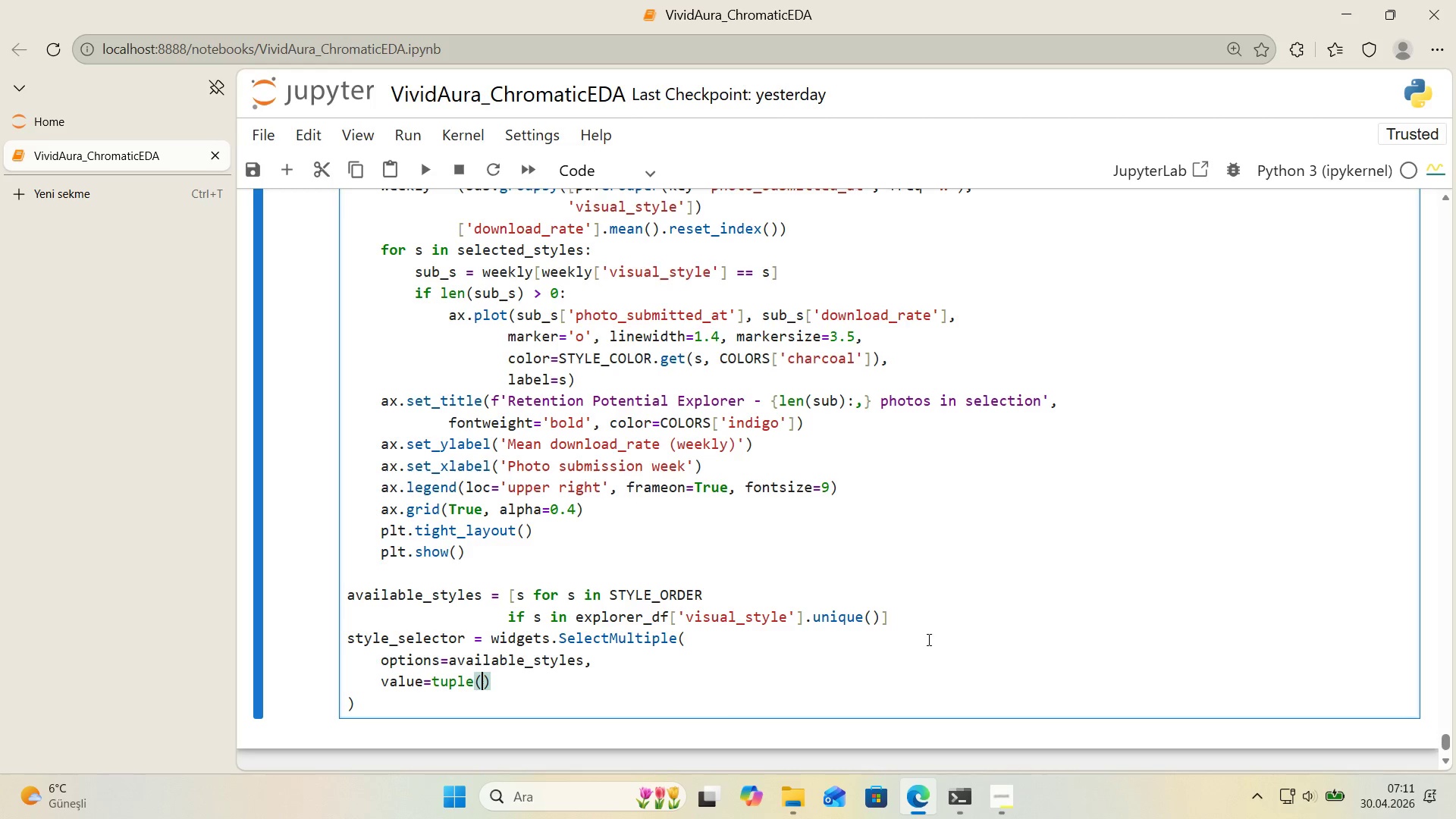 
type(ava'lable_styles)
 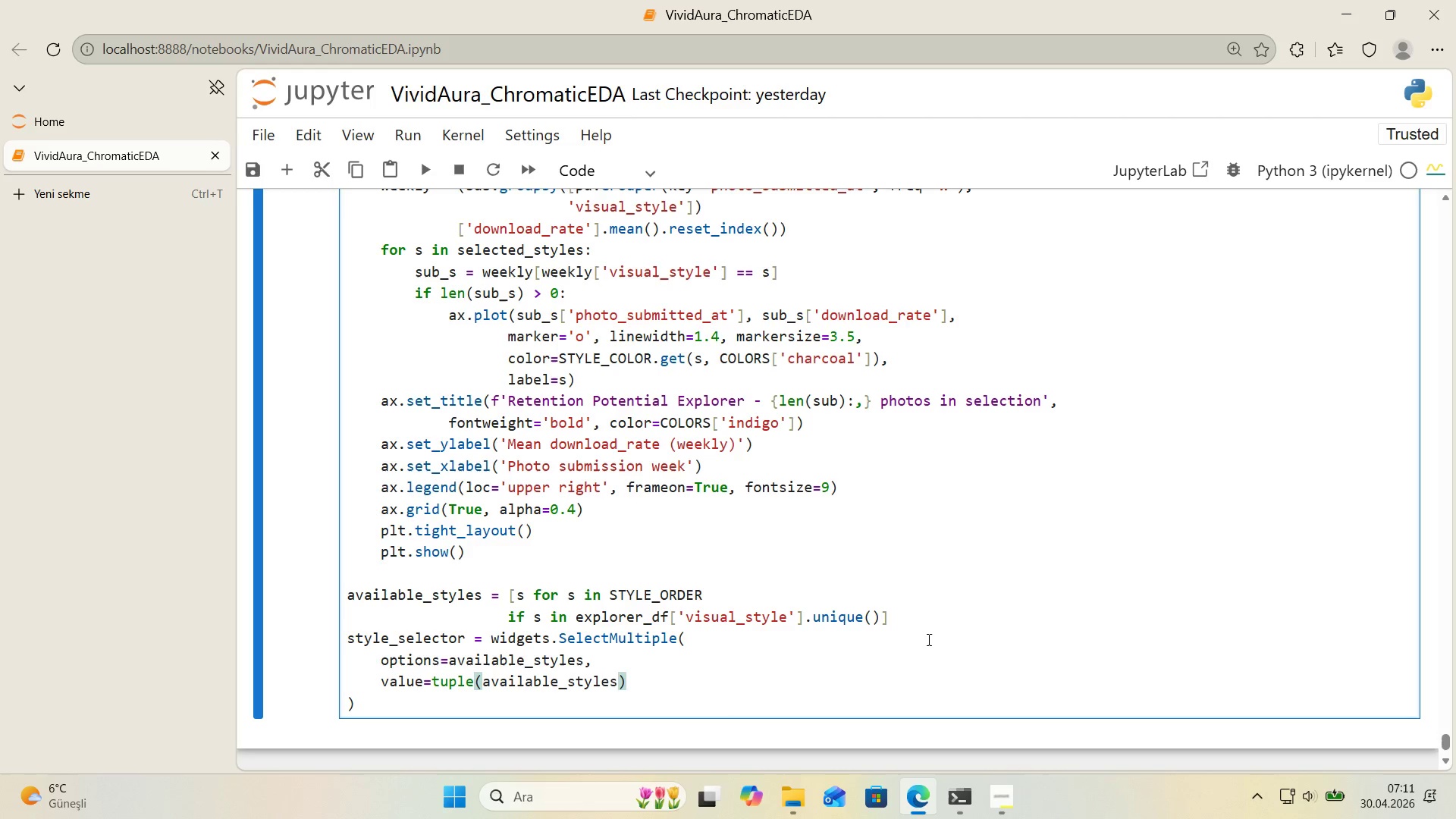 
key(Alt+Control+8)
 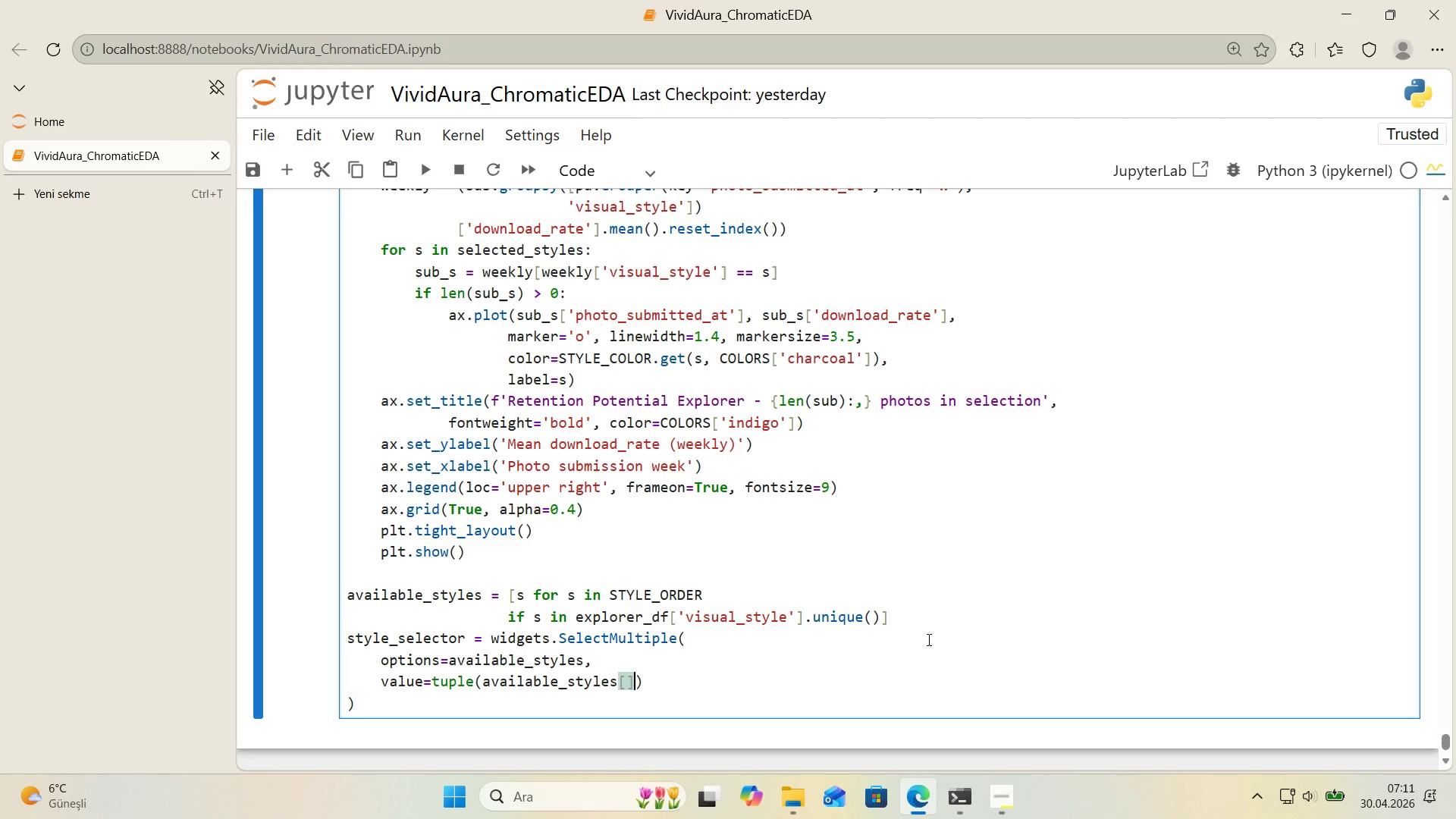 
key(Alt+Control+9)
 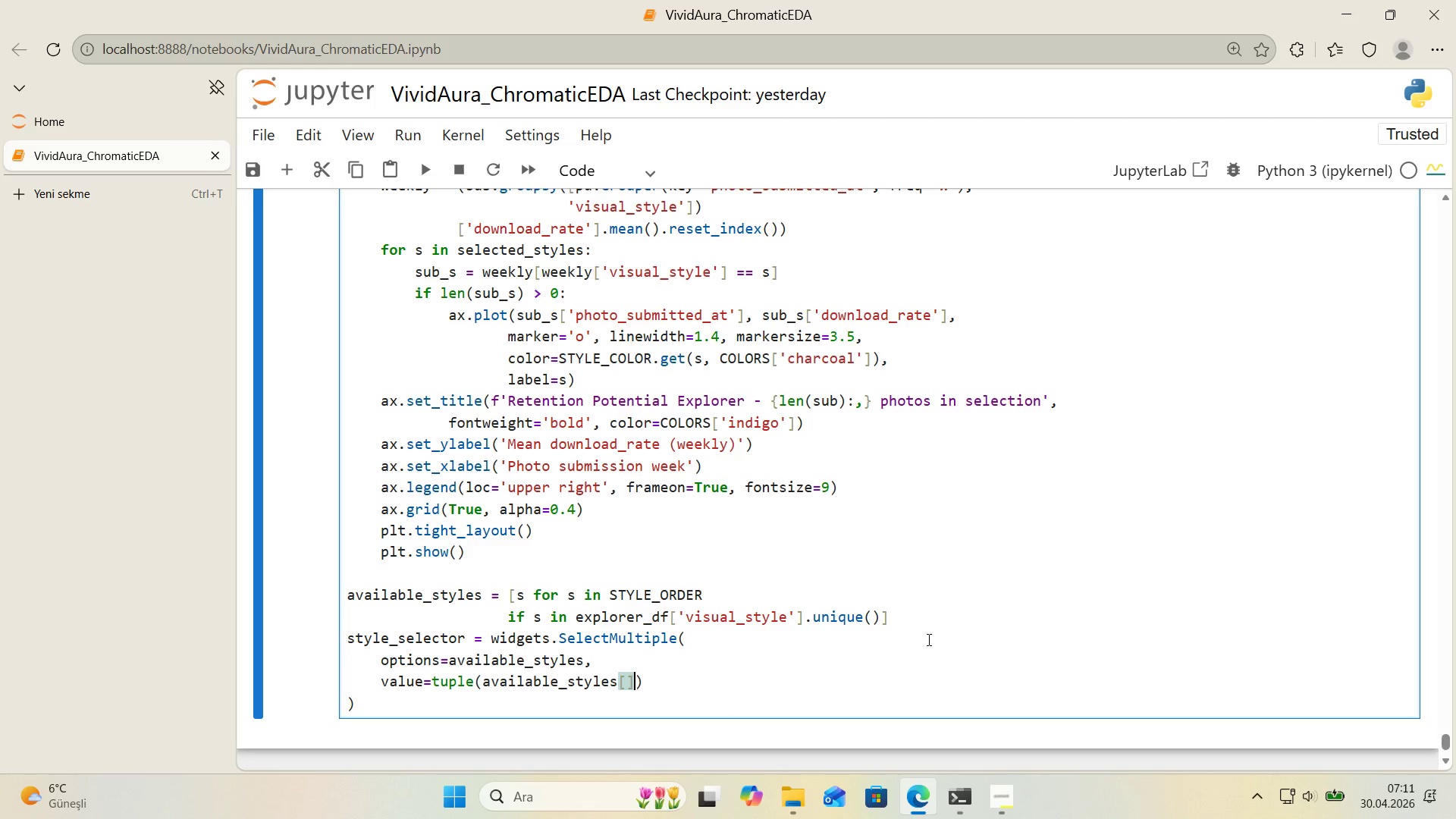 
key(ArrowDown)
 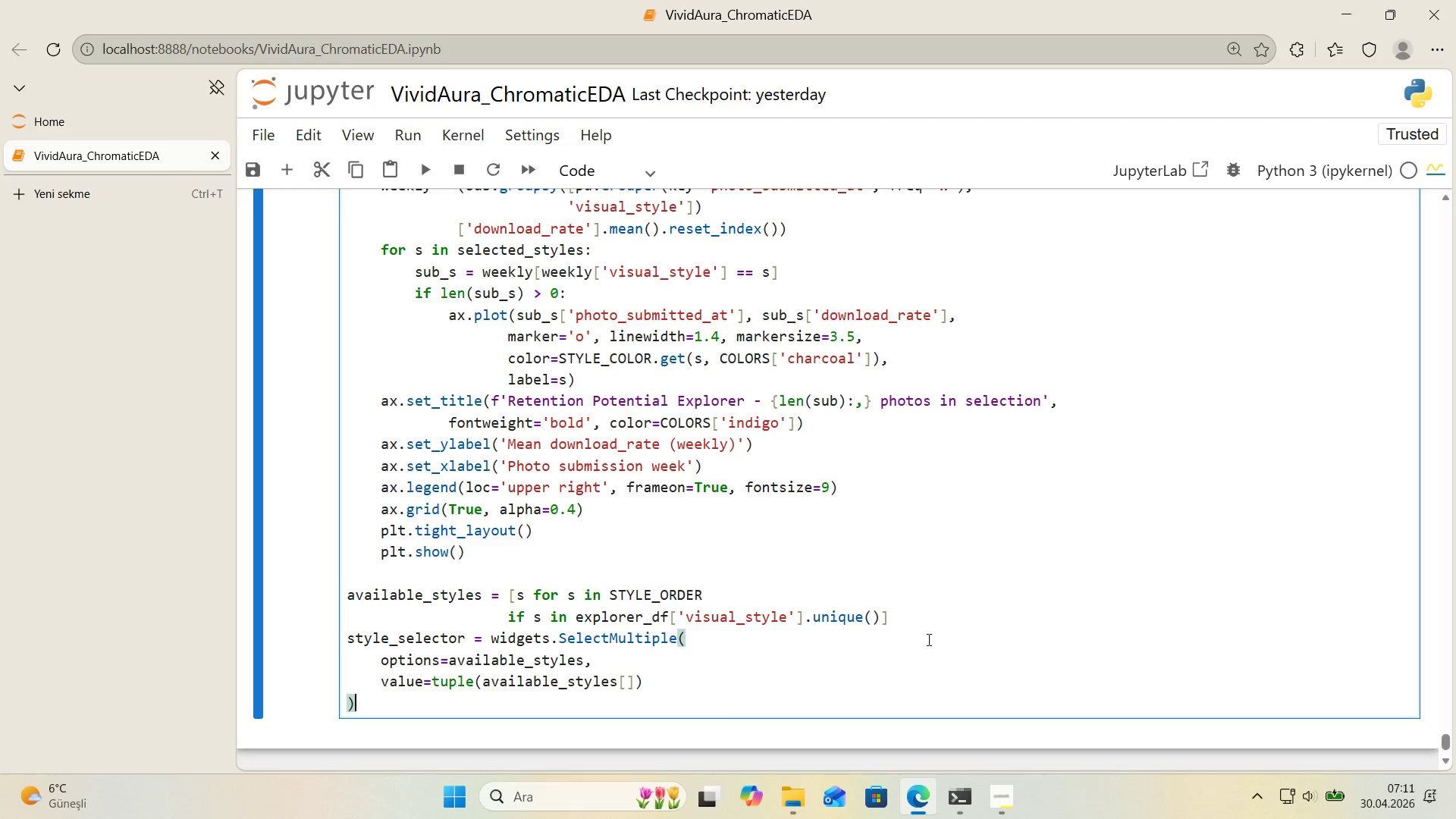 
key(ArrowDown)
 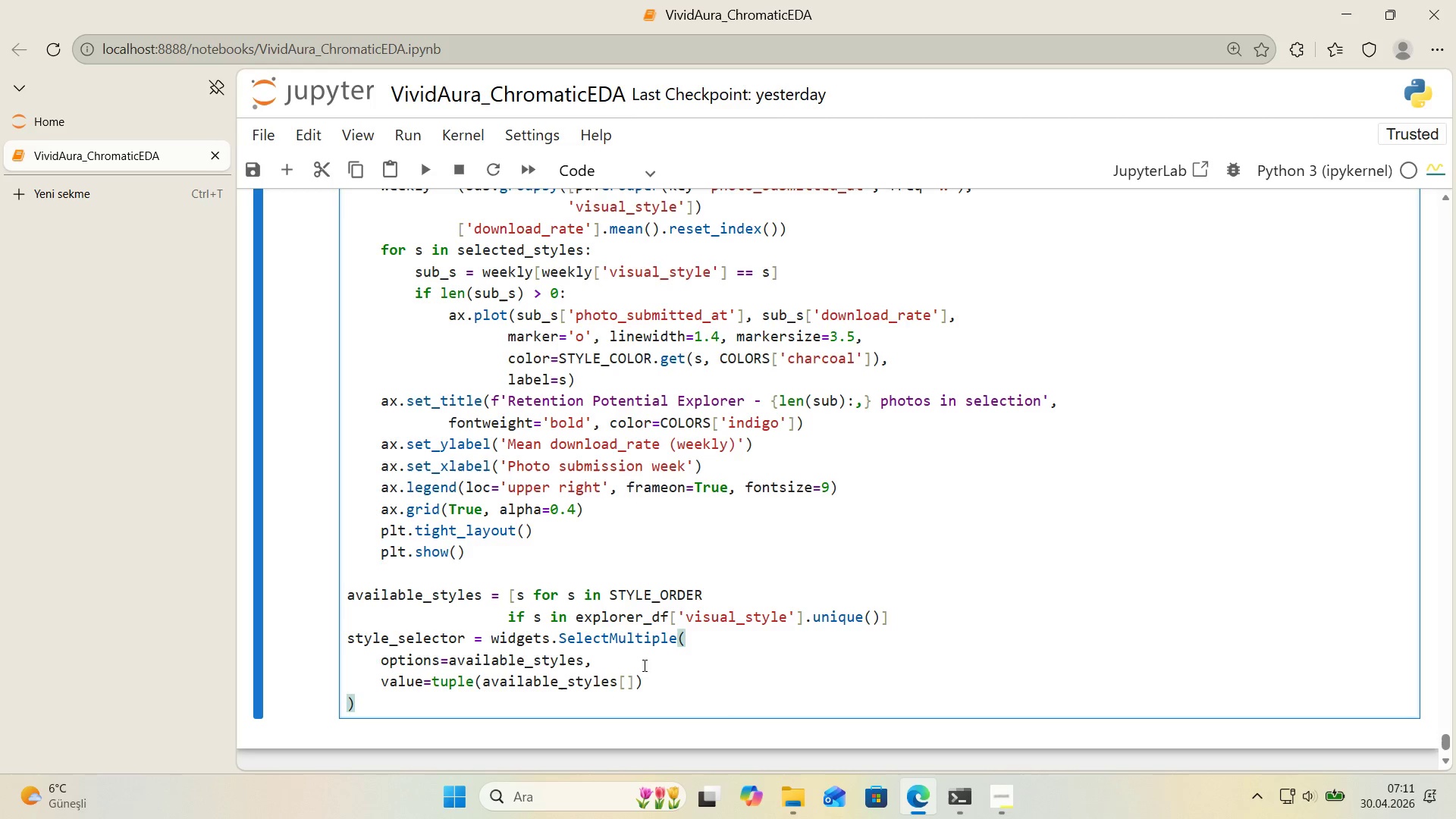 
left_click([623, 681])
 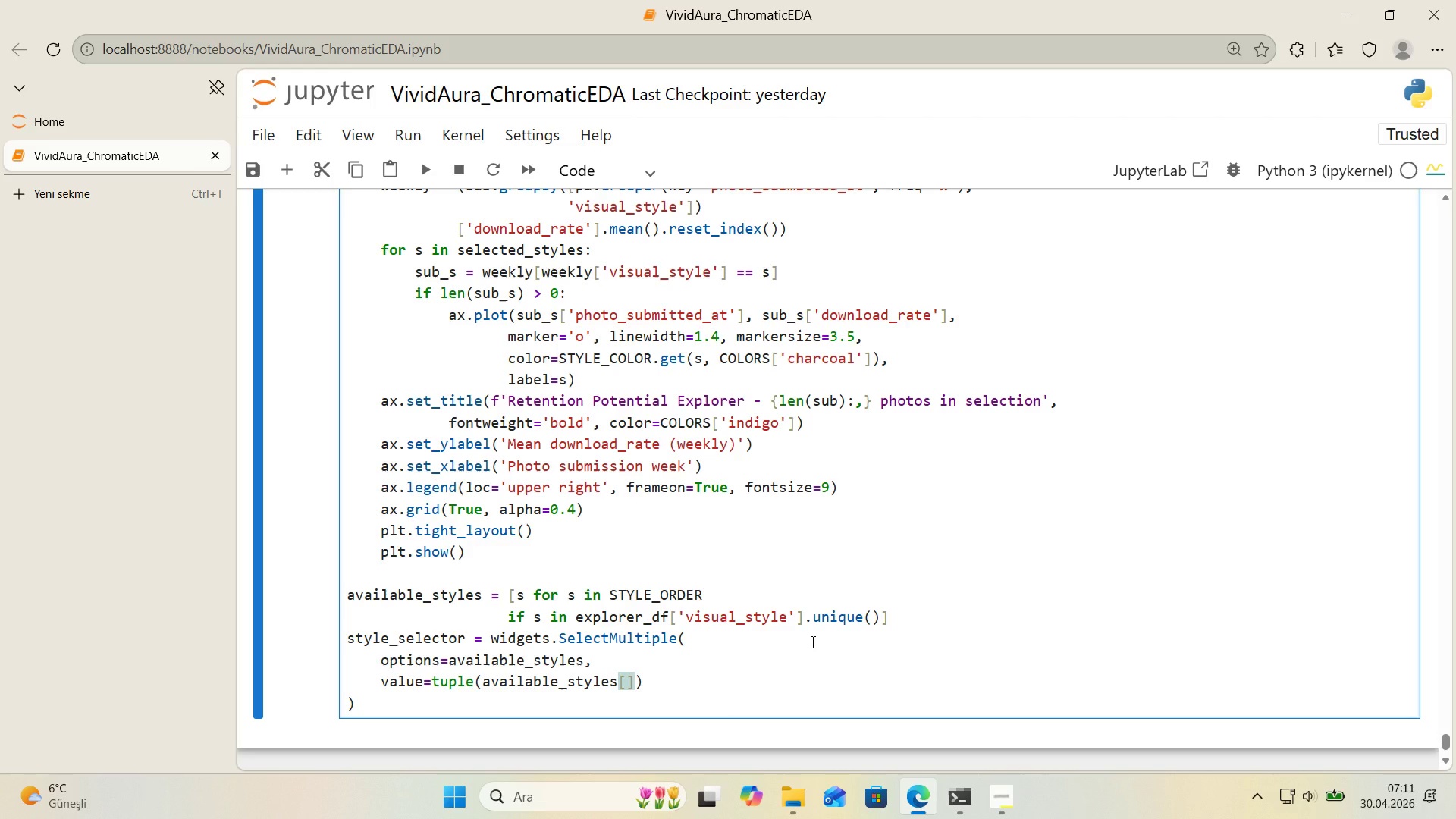 
key(Shift+Period)
 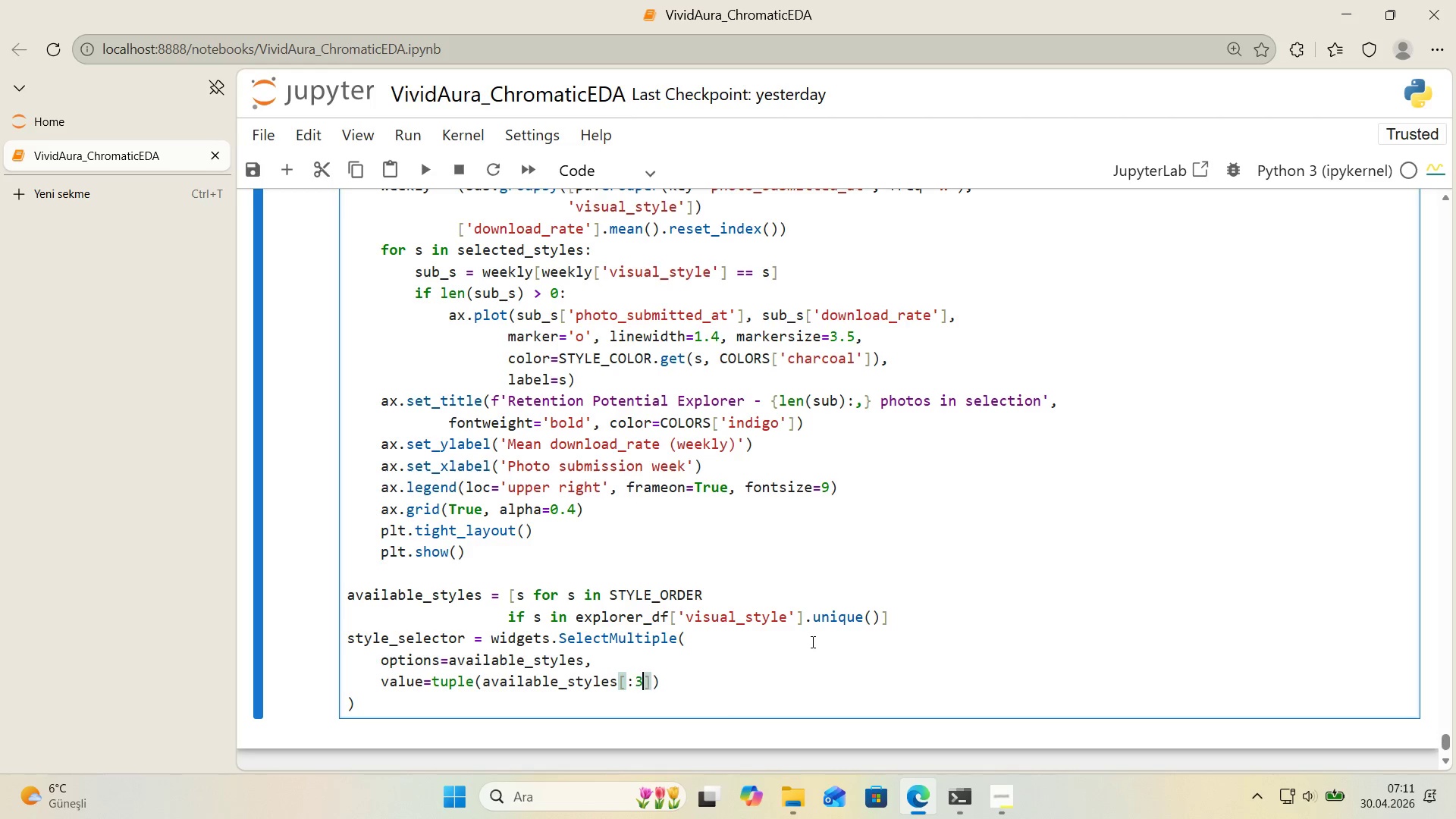 
key(3)
 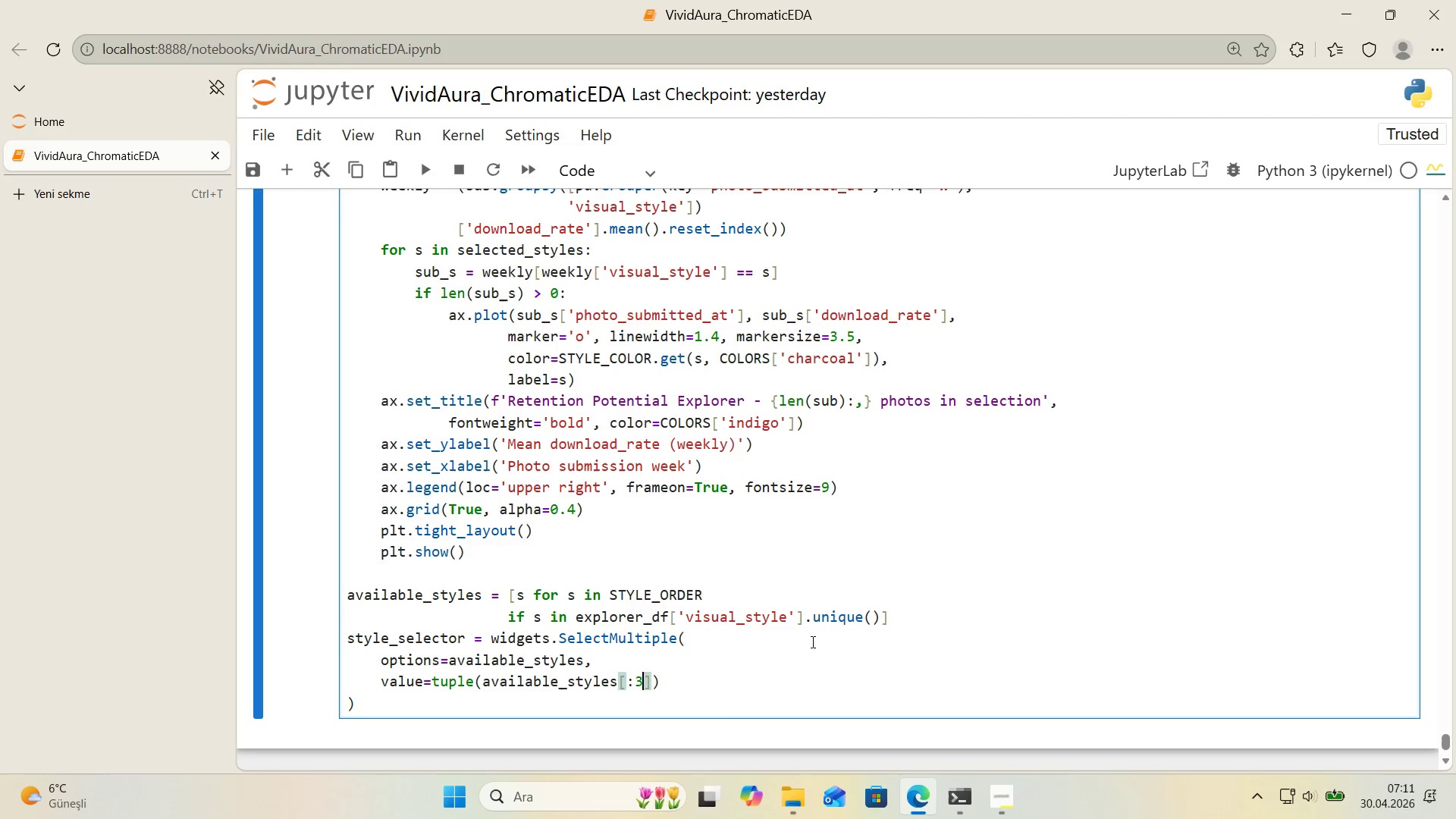 
key(ArrowRight)
 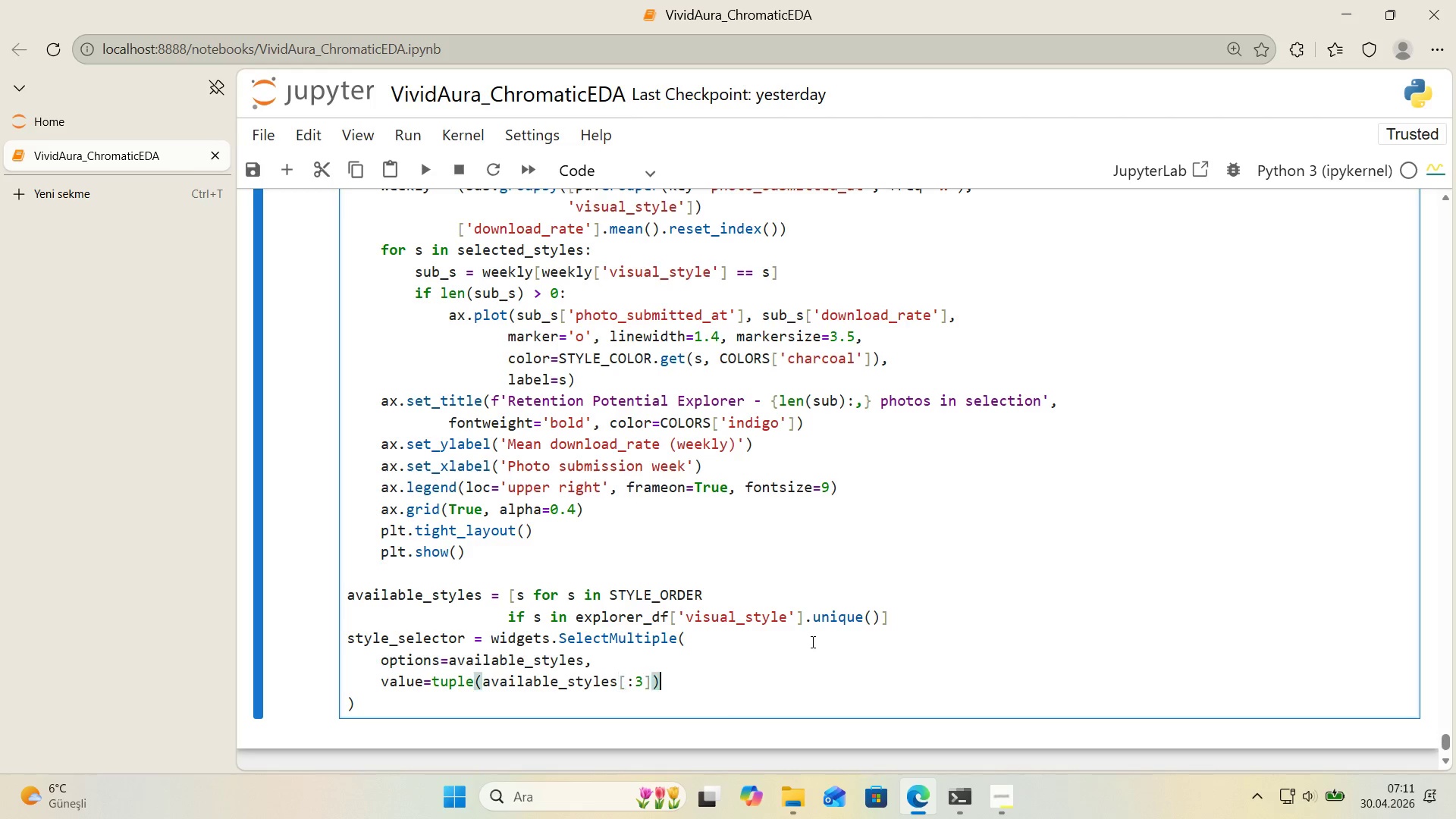 
key(ArrowRight)
 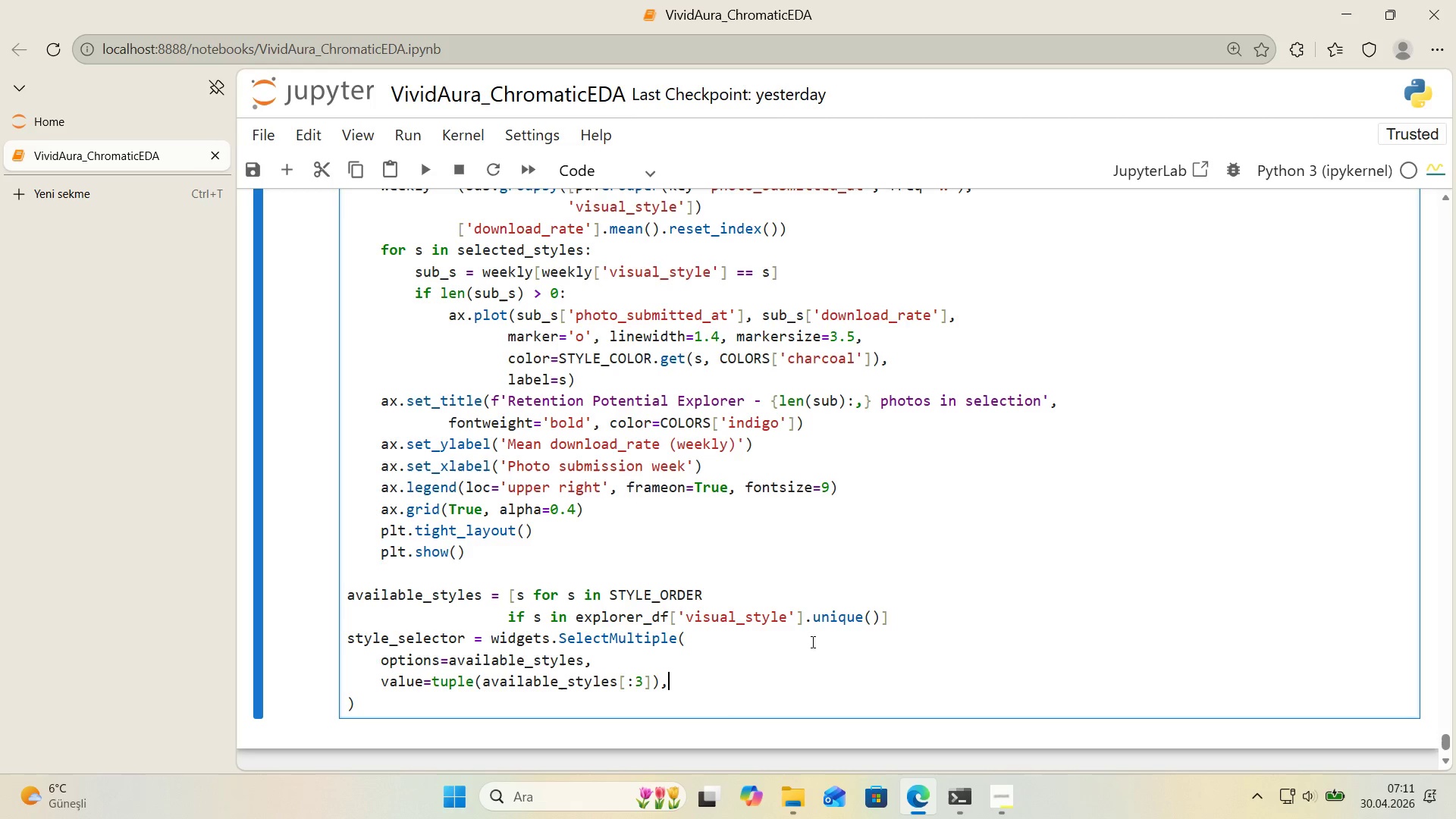 
key(Comma)
 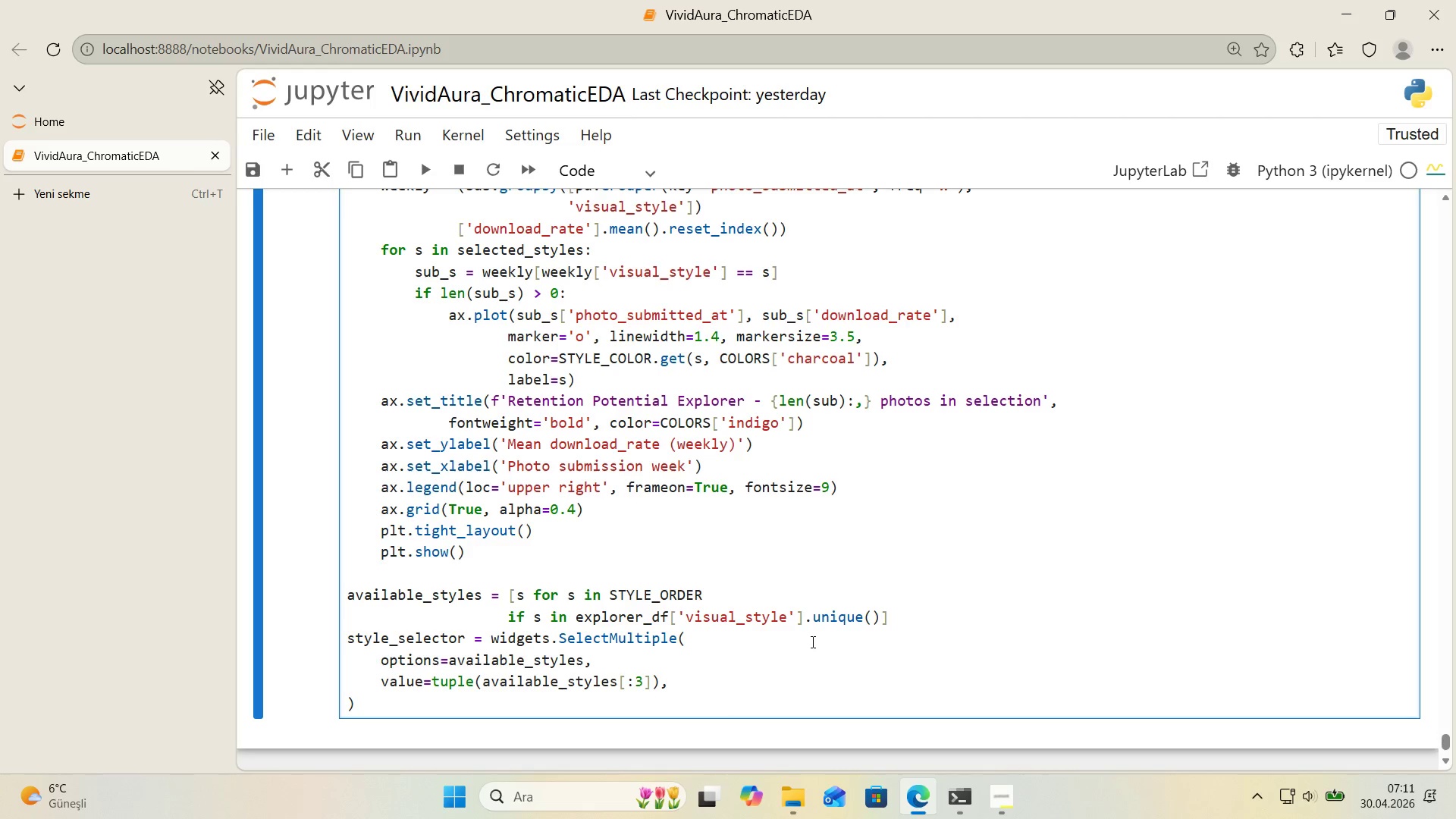 
key(Enter)
 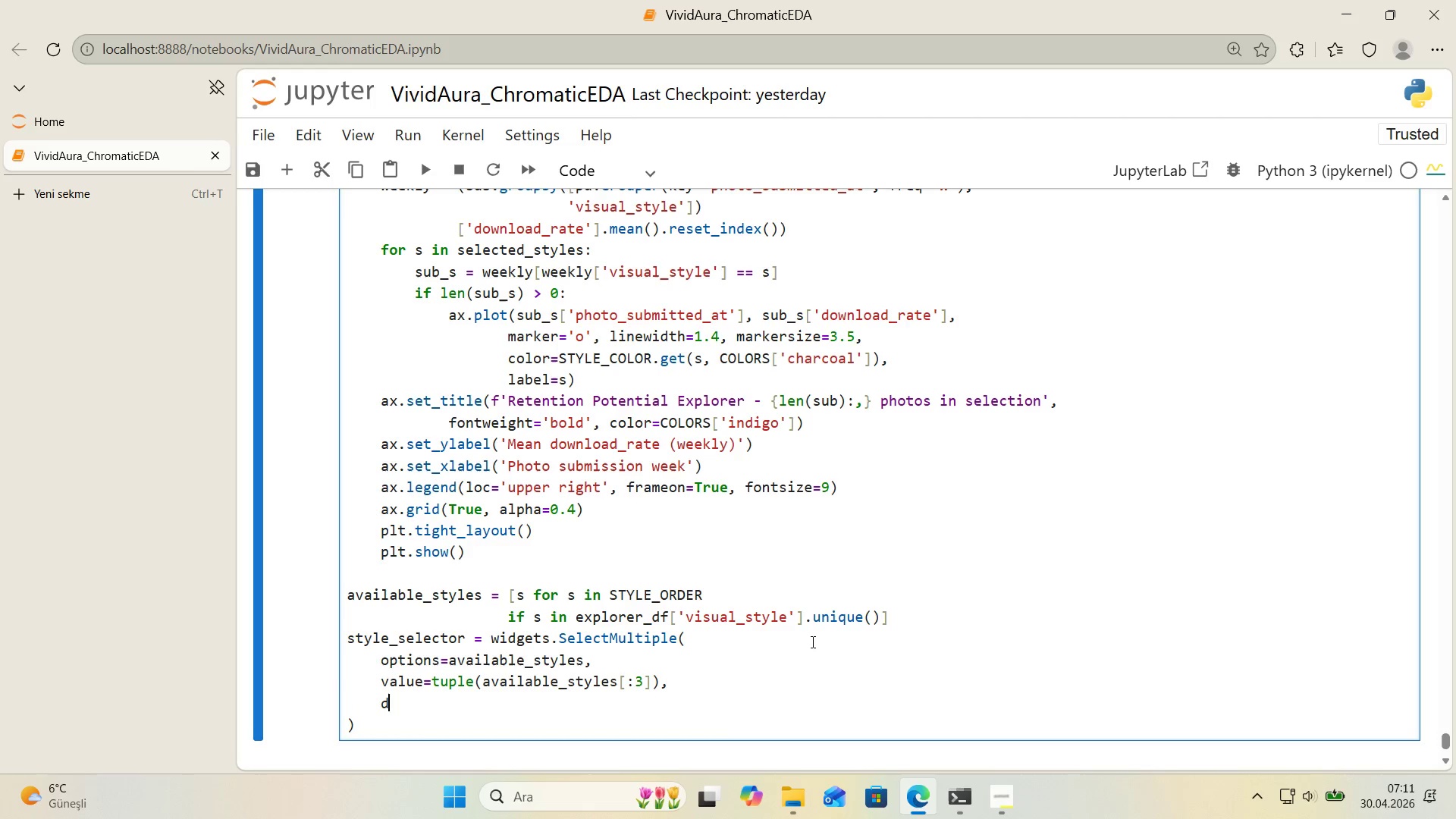 
type(descr'pt'on)@@)
 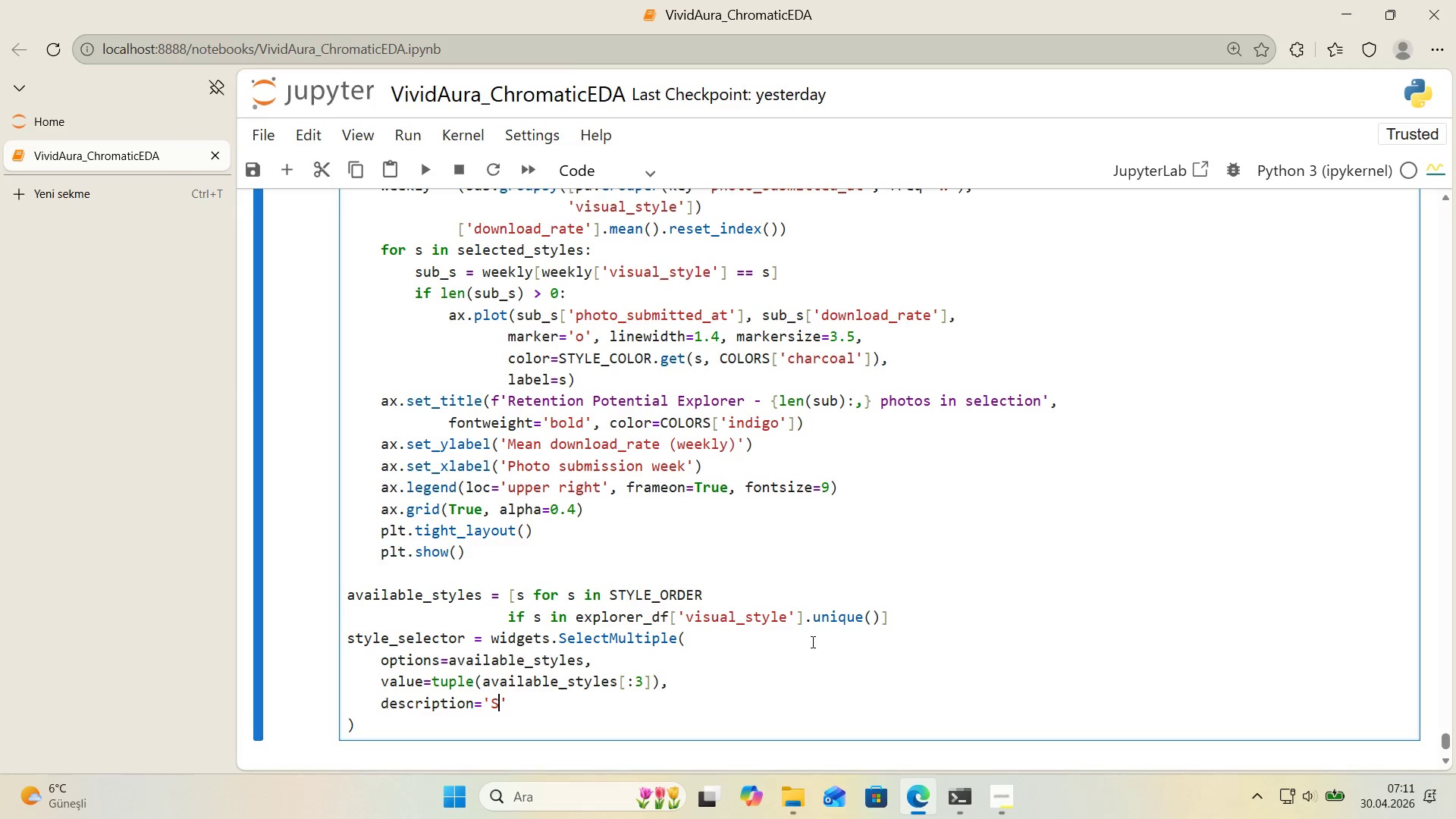 
 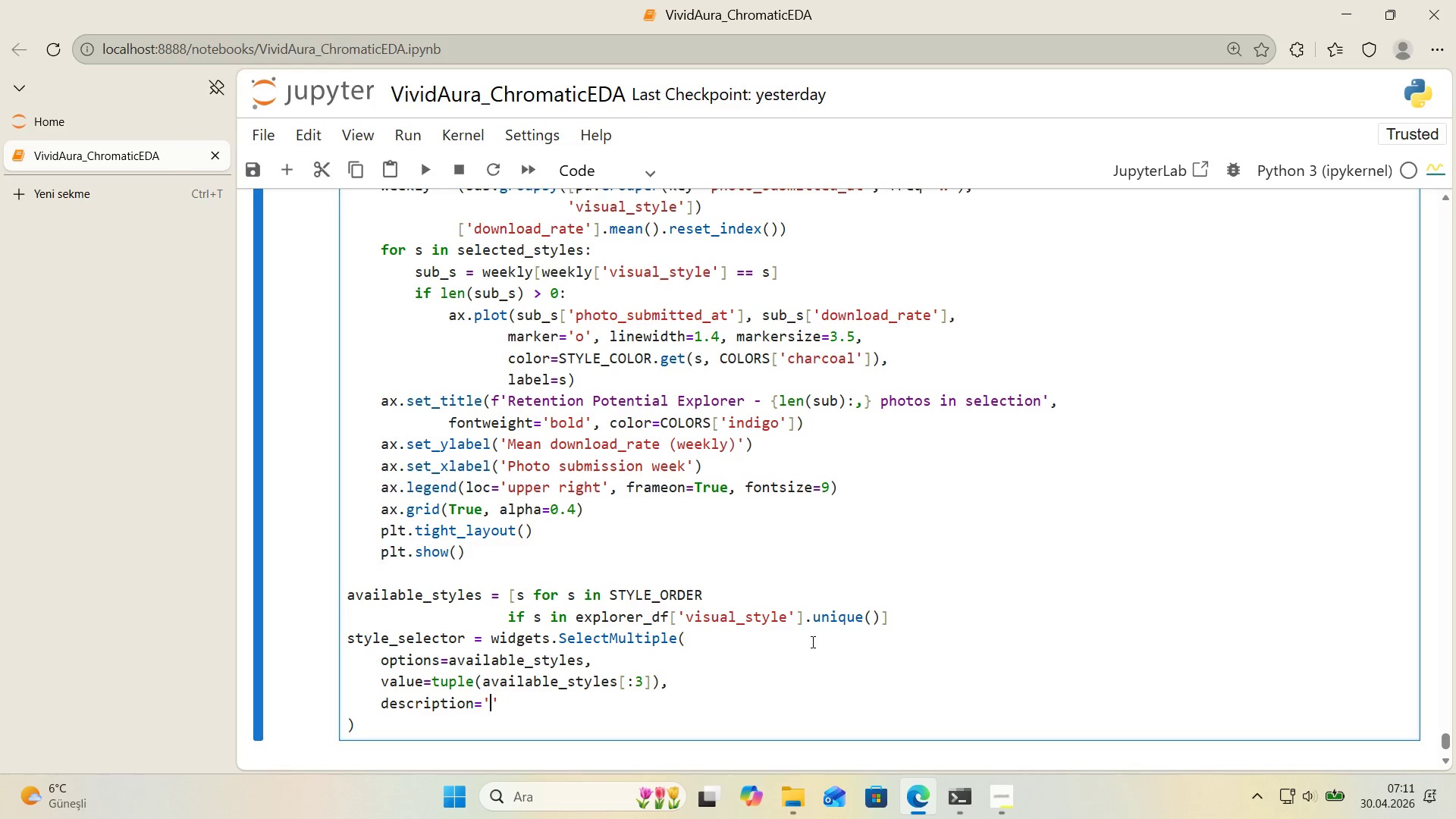 
key(ArrowLeft)
 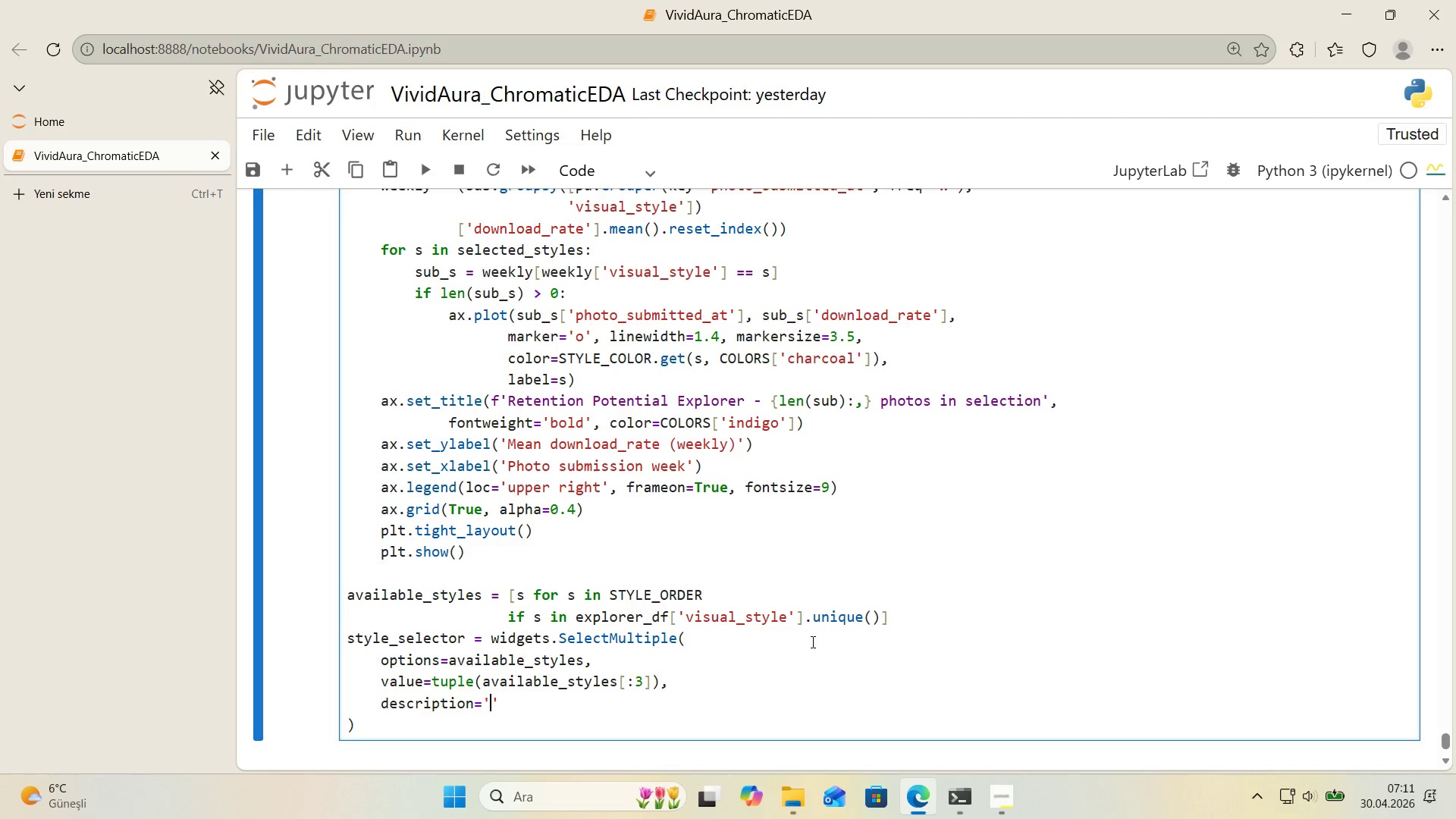 
type(Styles)
 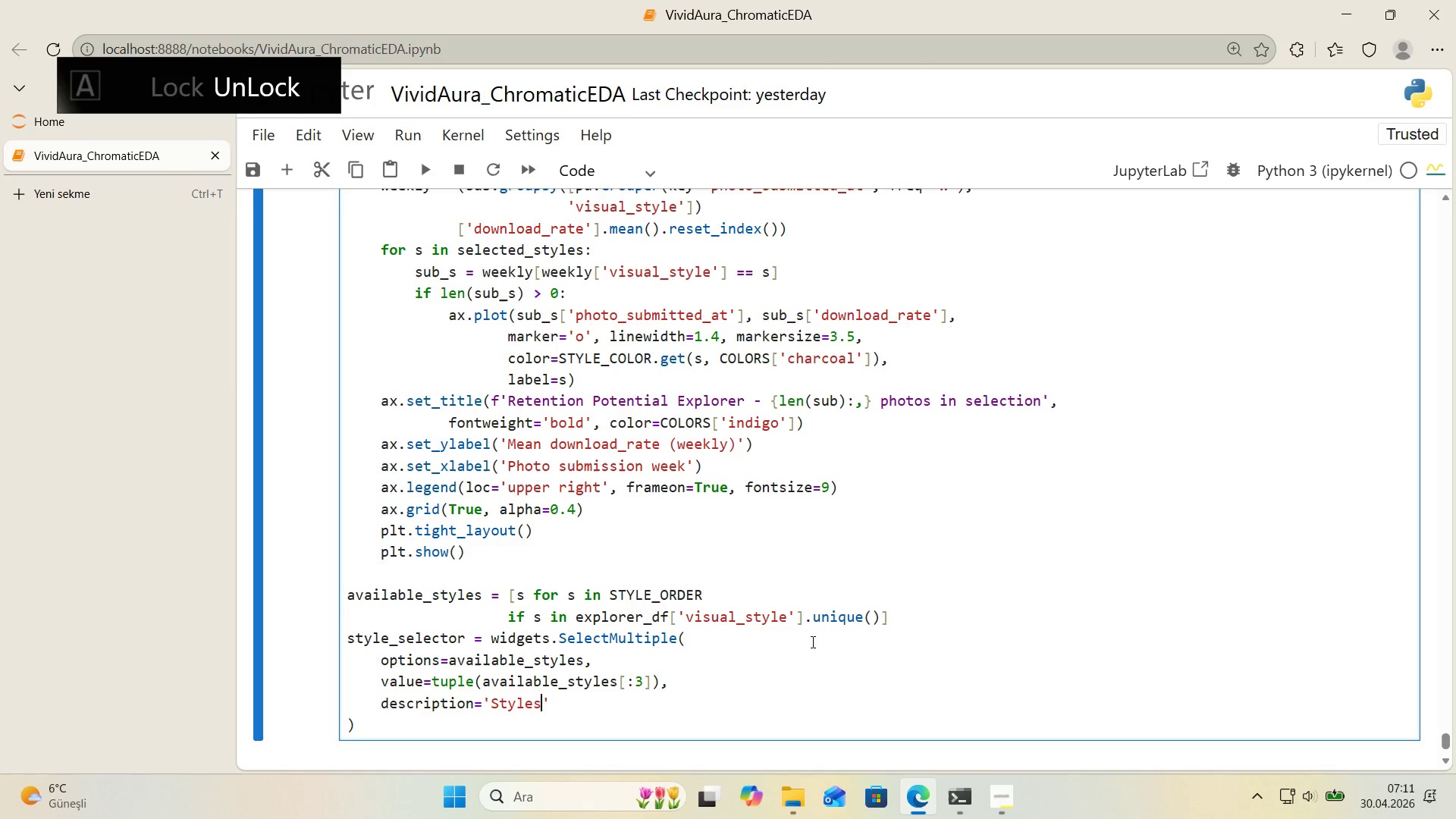 
key(ArrowRight)
 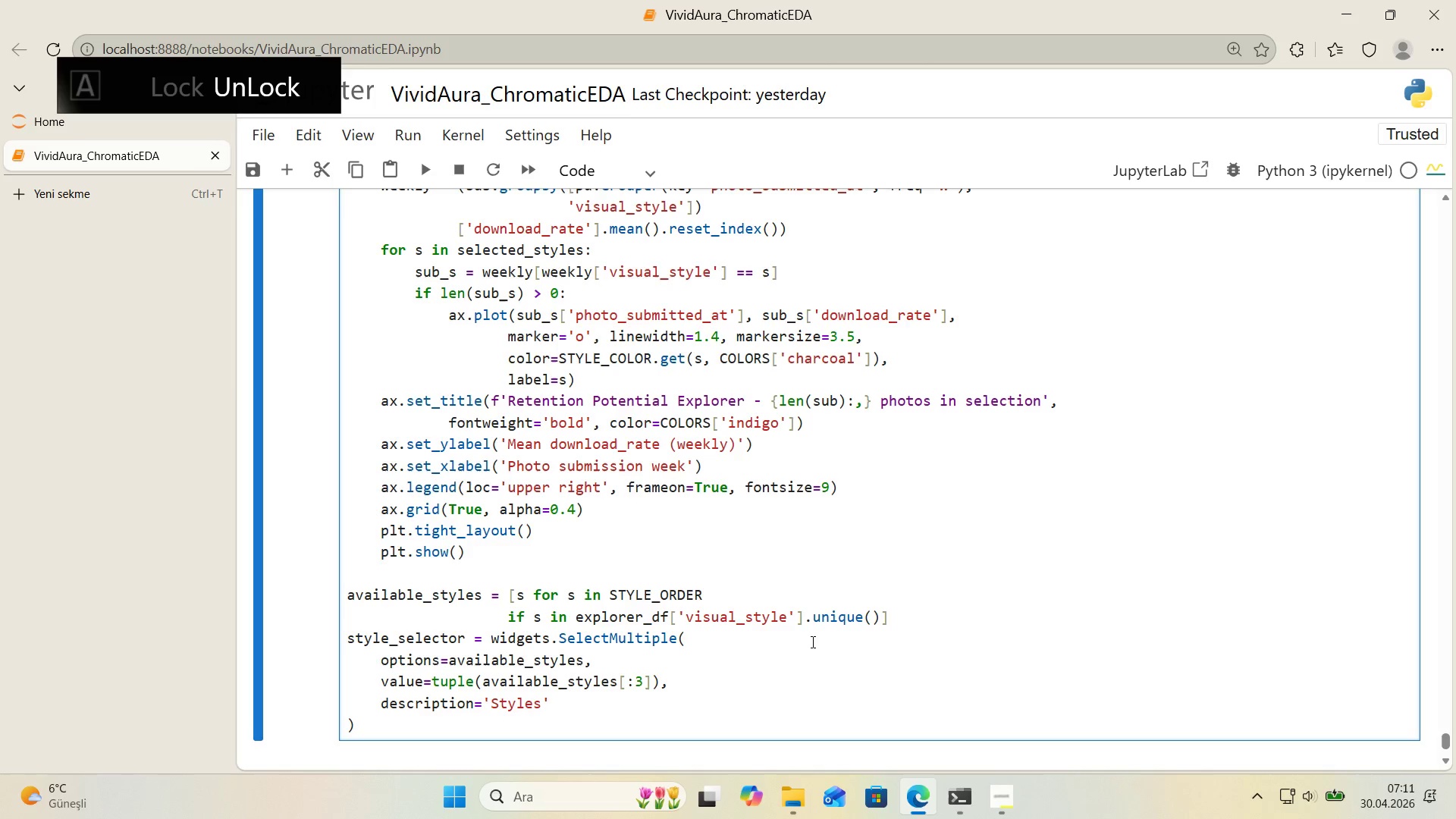 
key(Comma)
 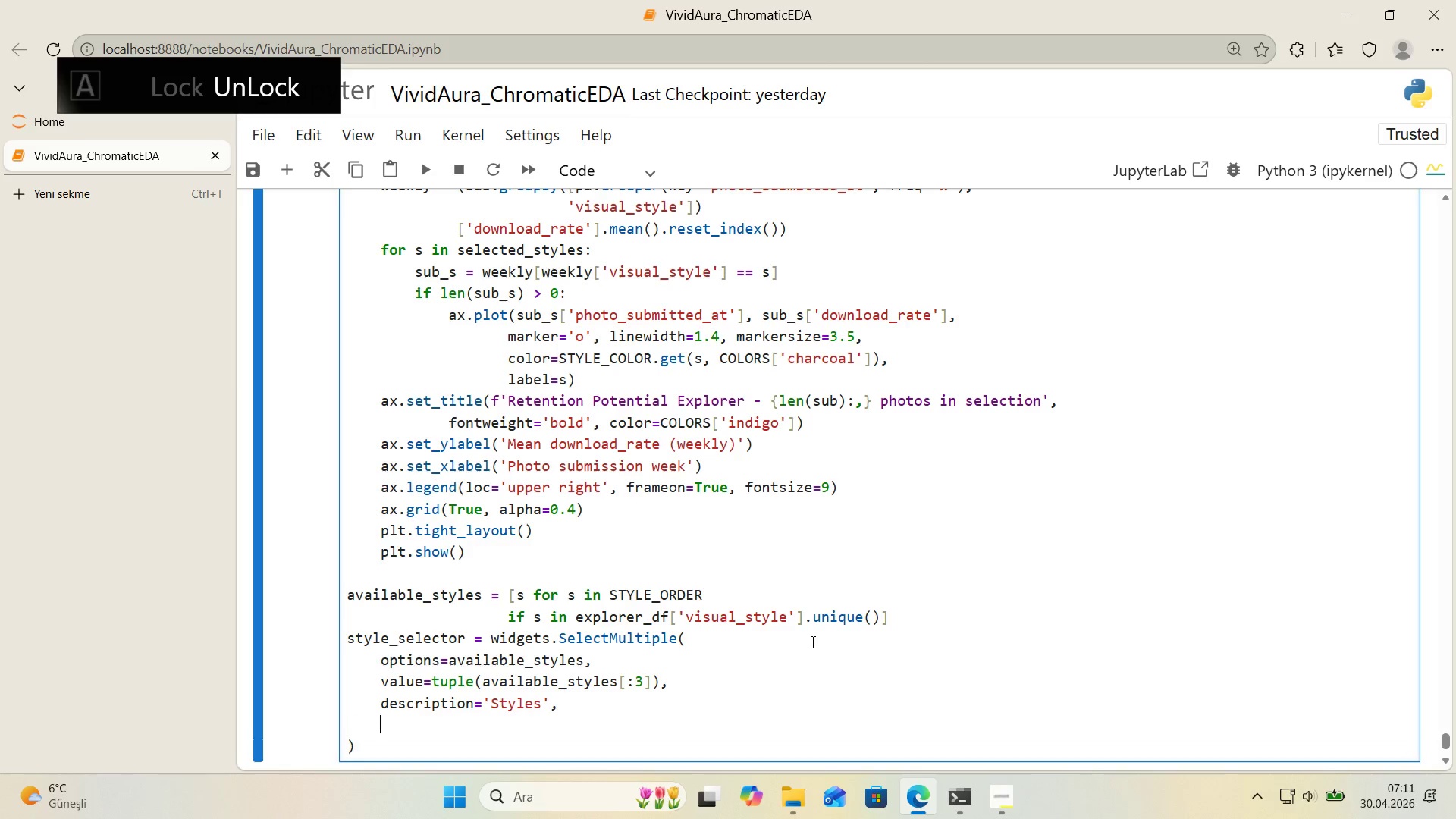 
key(Enter)
 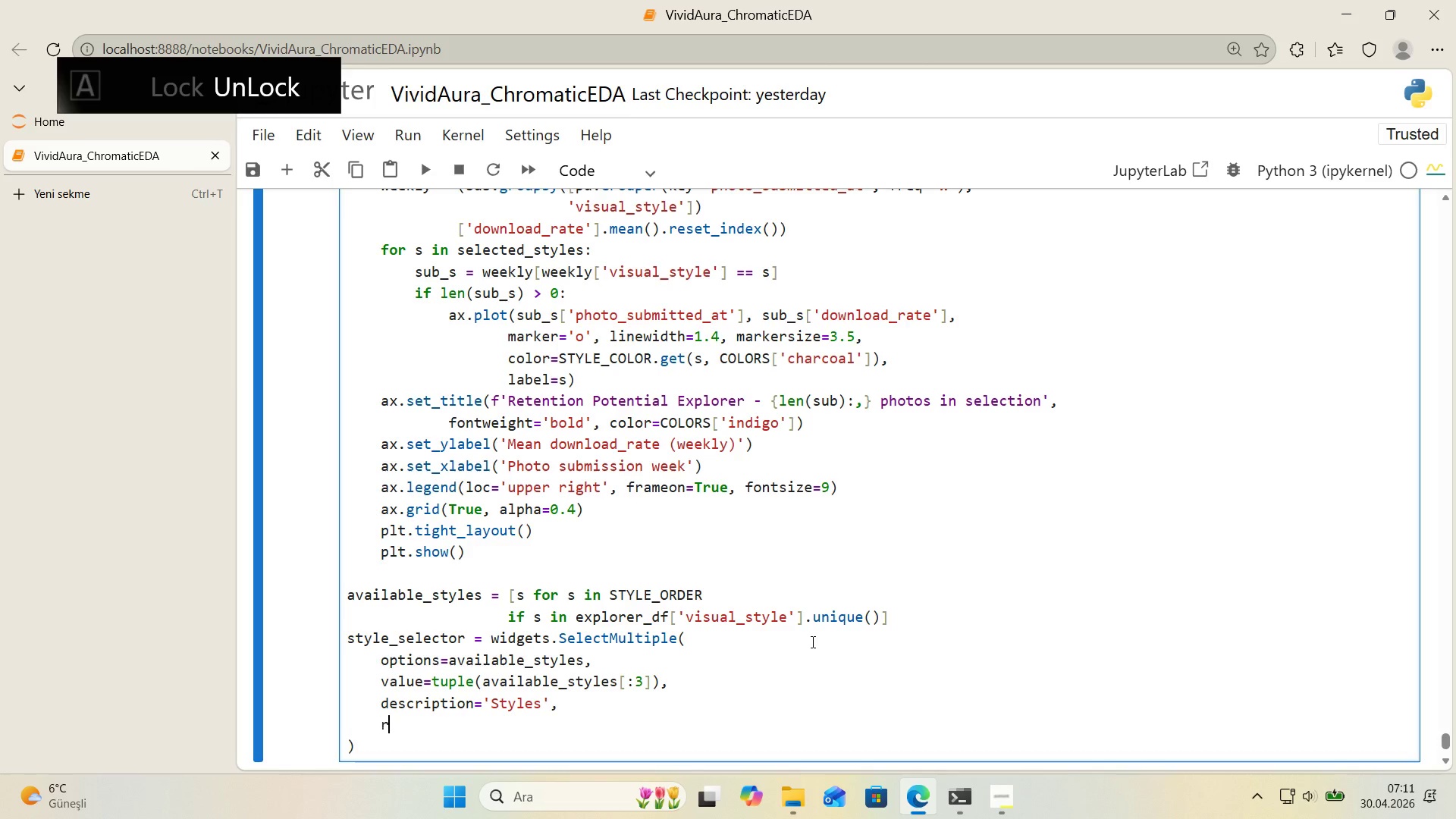 
type(rows)6,)
 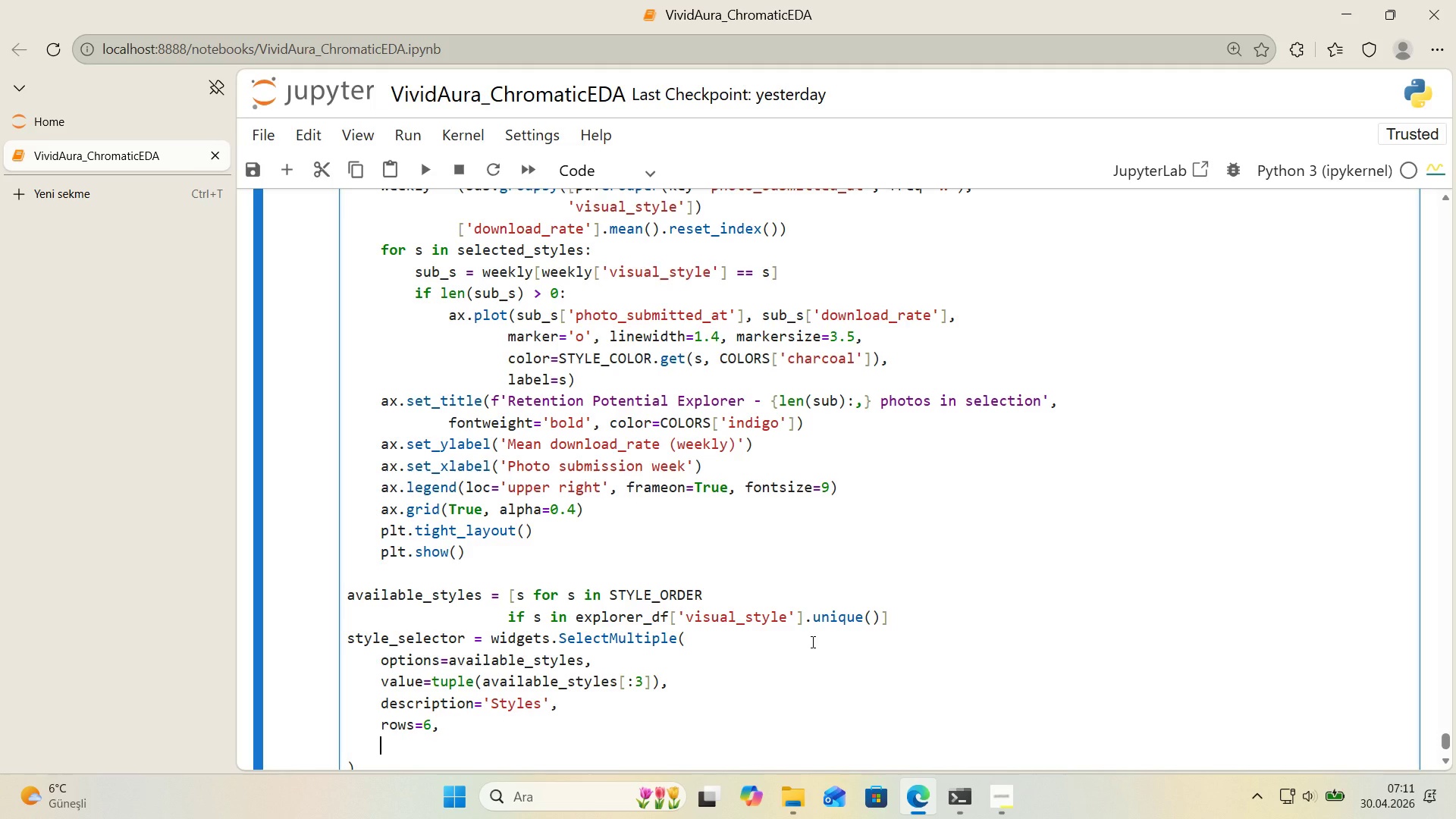 
 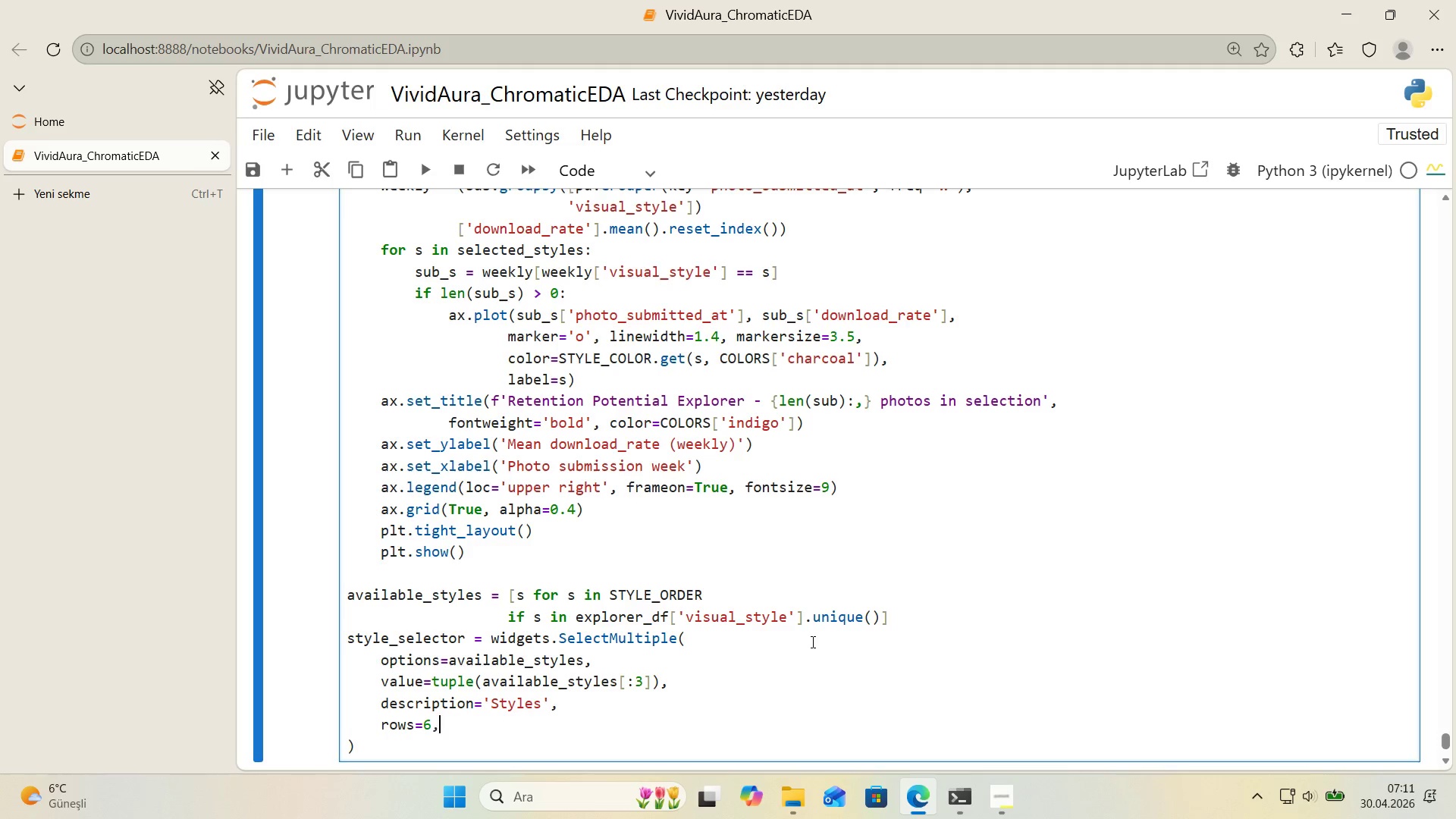 
key(Enter)
 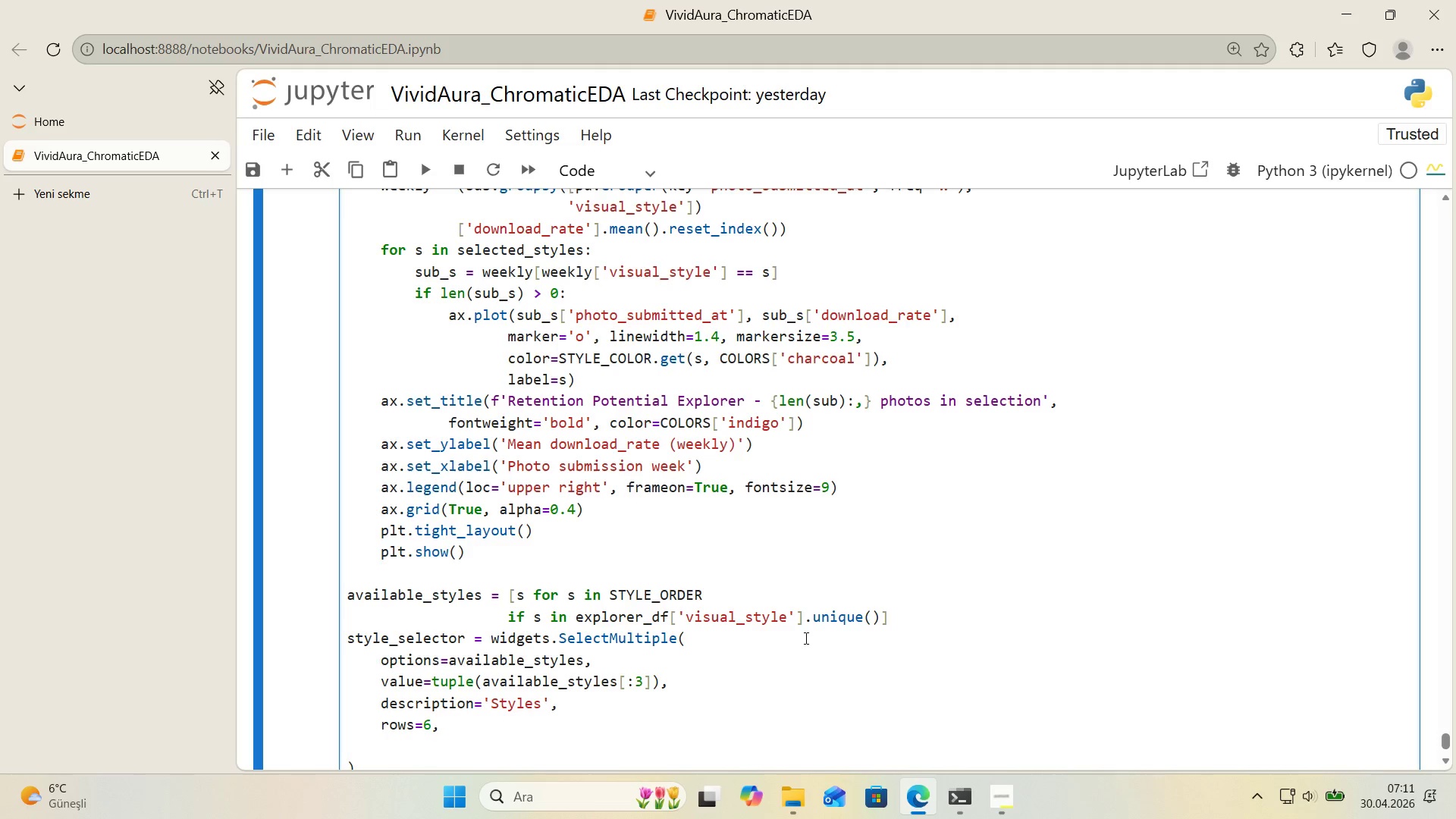 
scroll: coordinate [805, 638], scroll_direction: down, amount: 1.0
 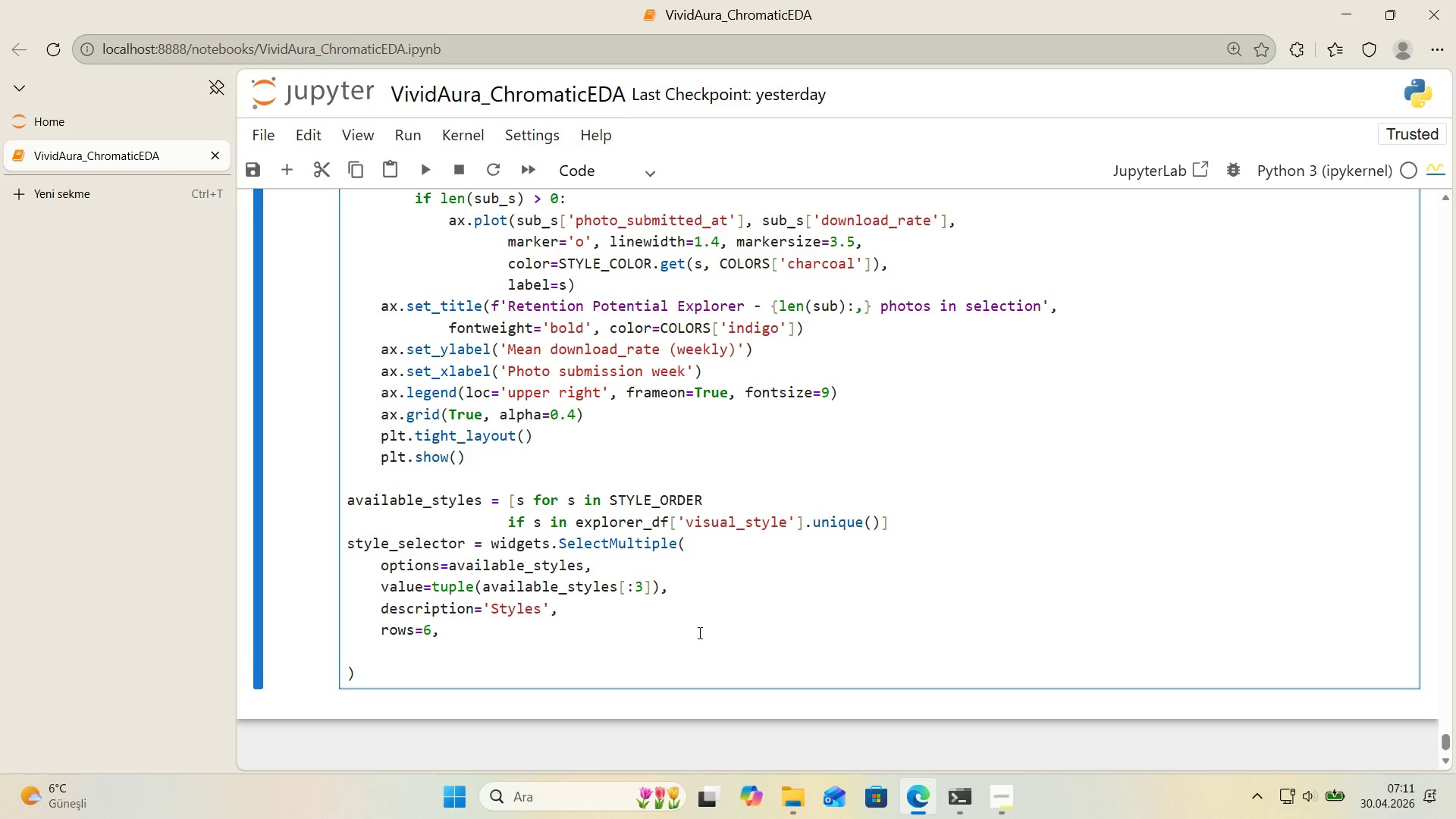 
type(layout0)
key(Backspace)
type()w'dgets.Layout*()
 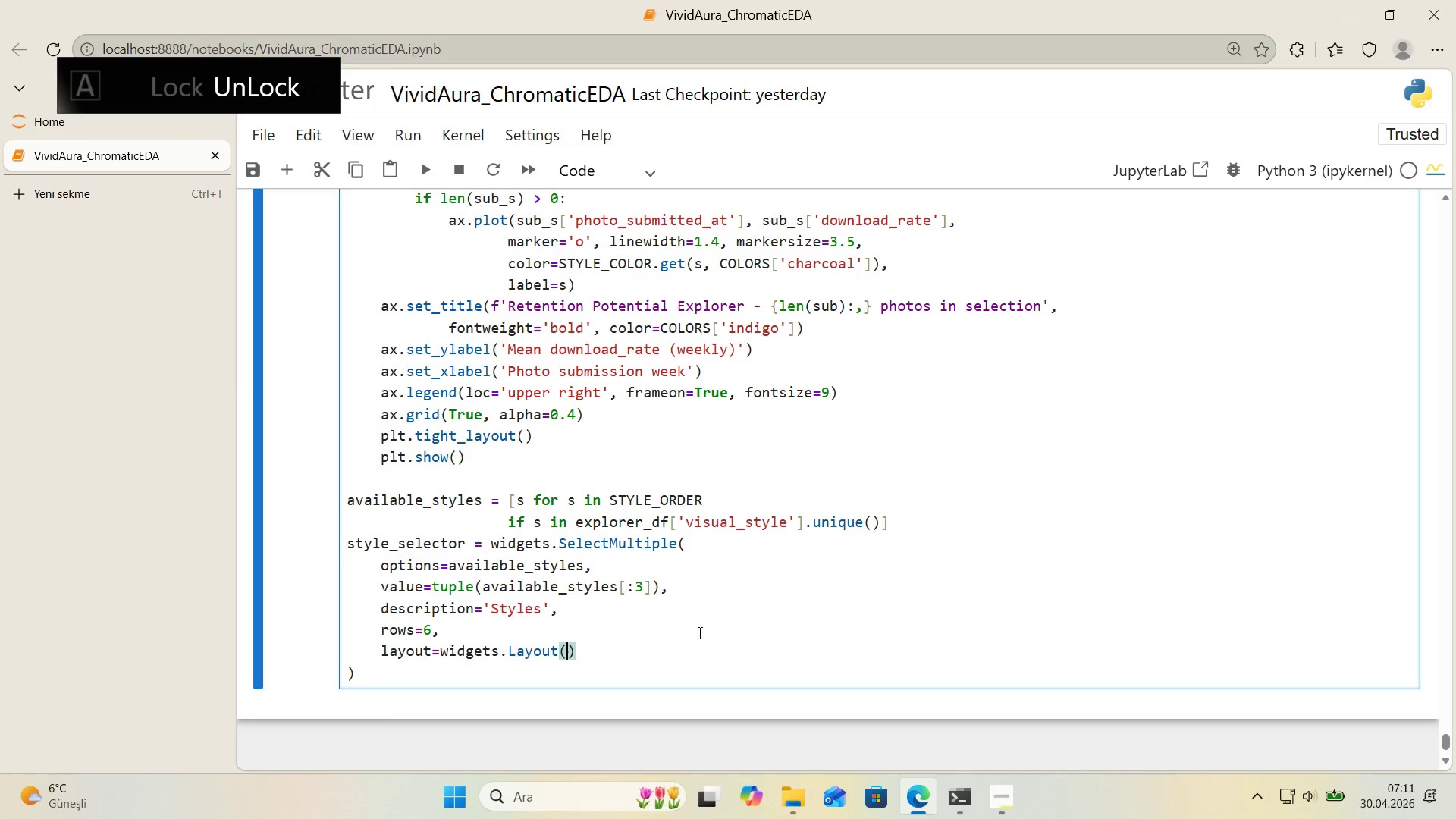 
 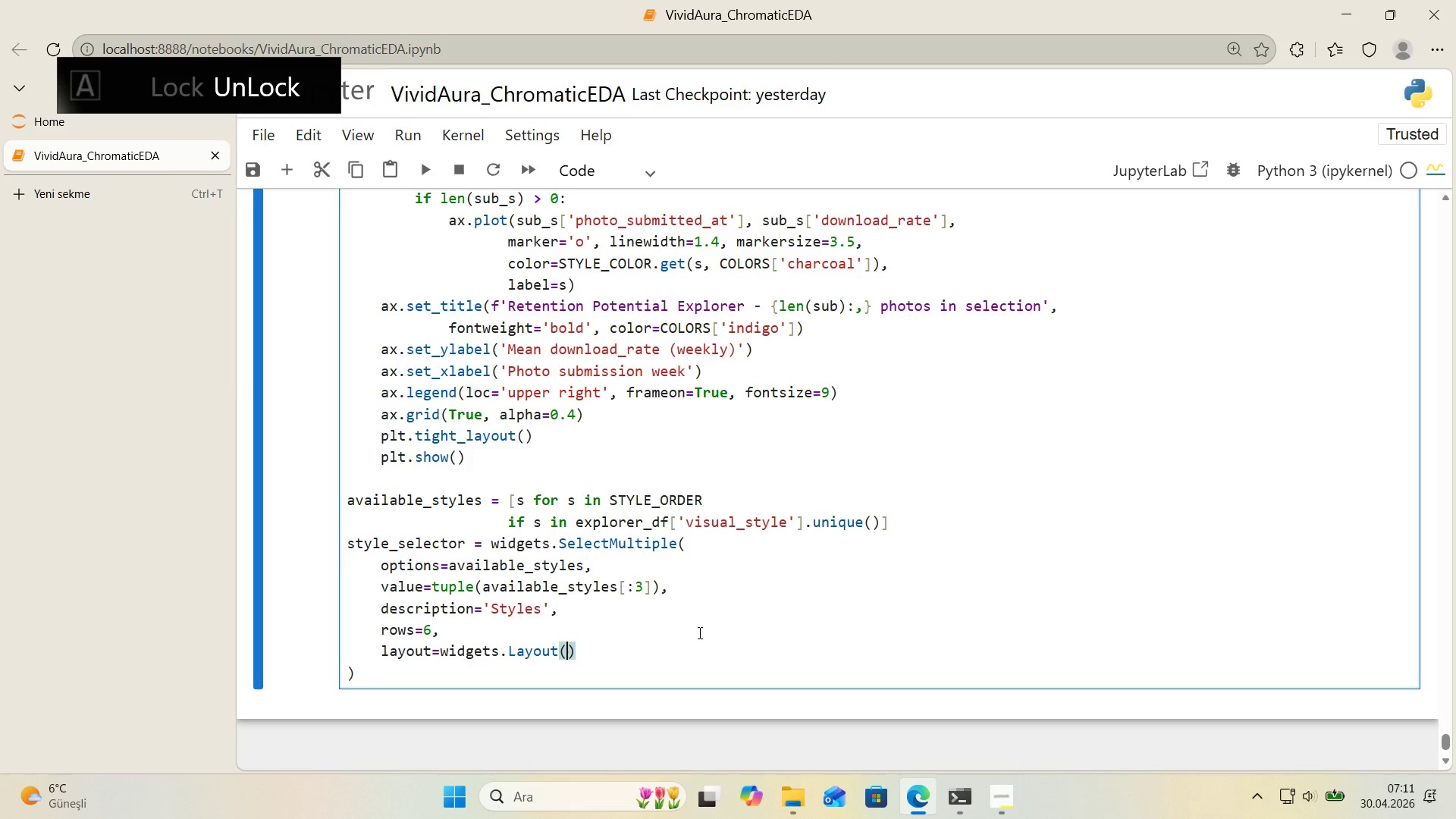 
key(ArrowLeft)
 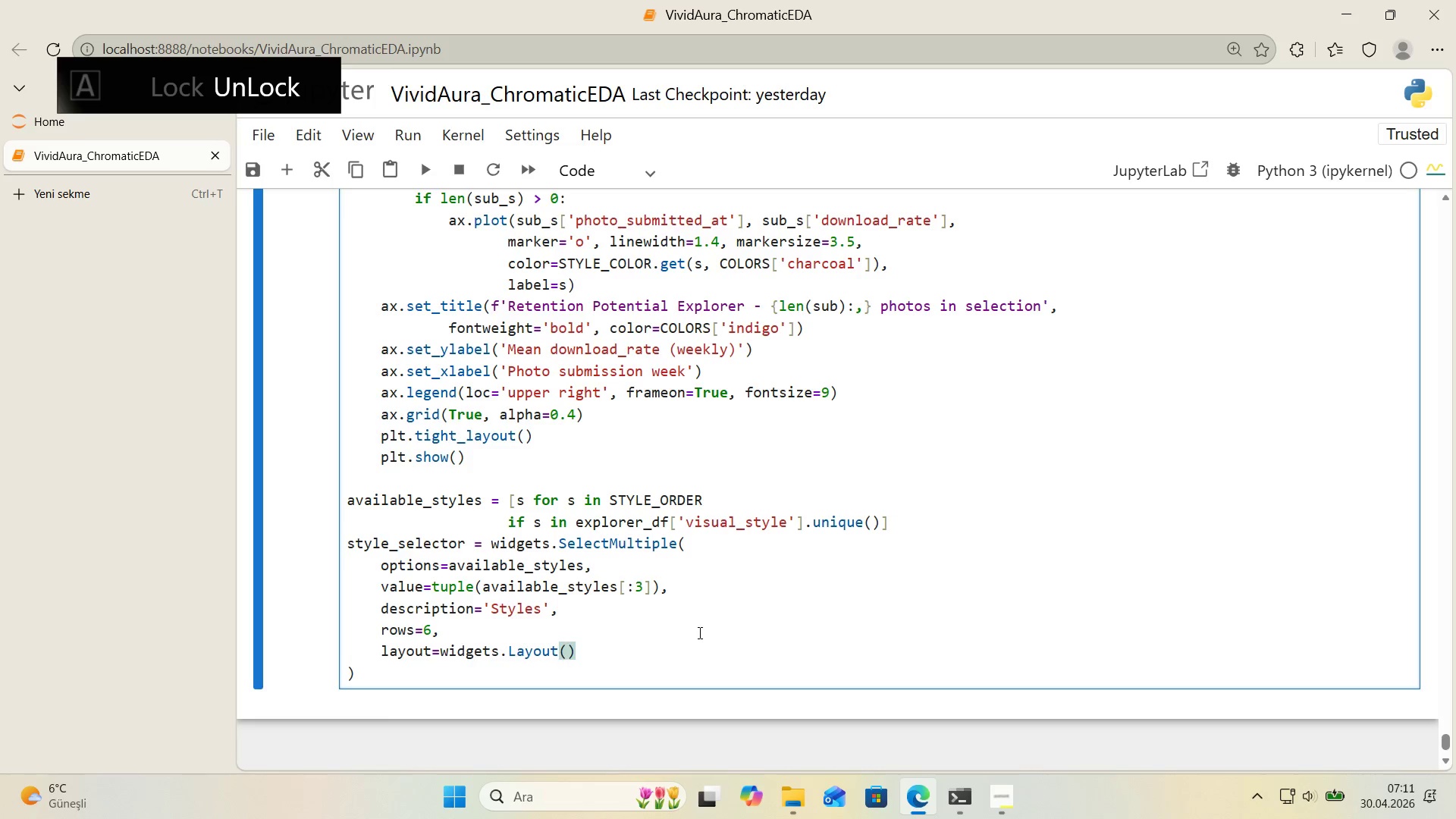 
type(w'dth)@@)
 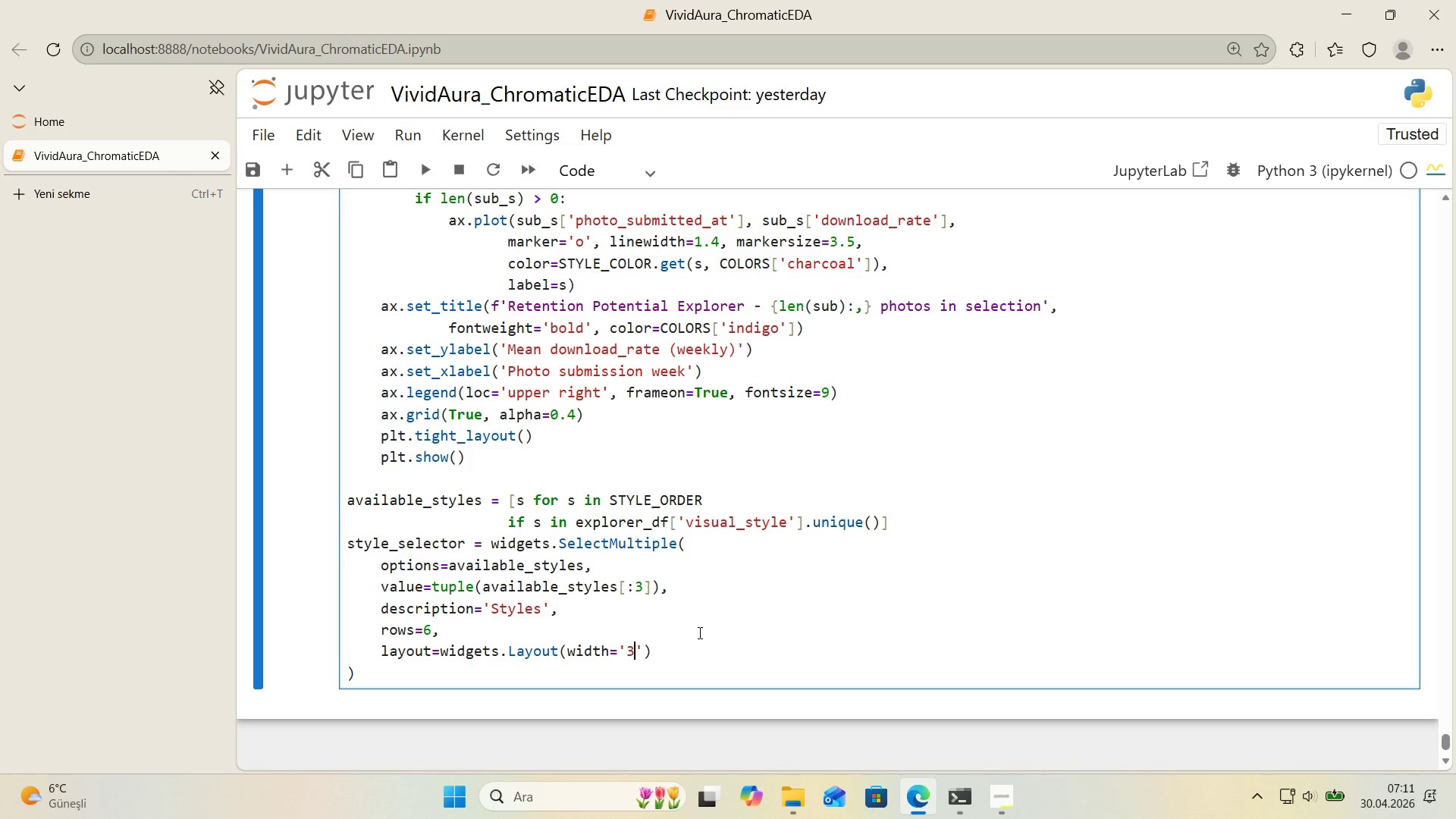 
 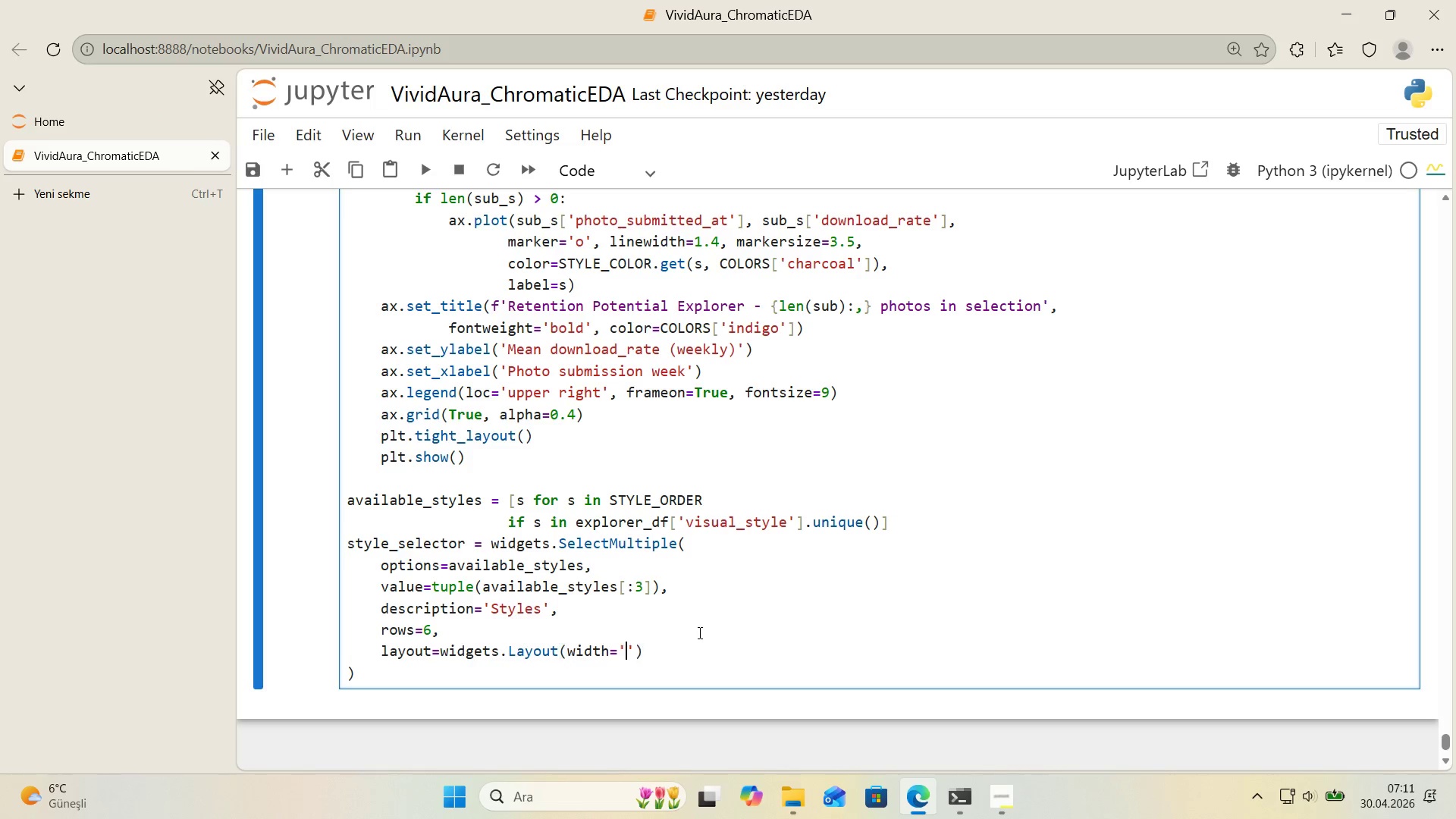 
key(ArrowLeft)
 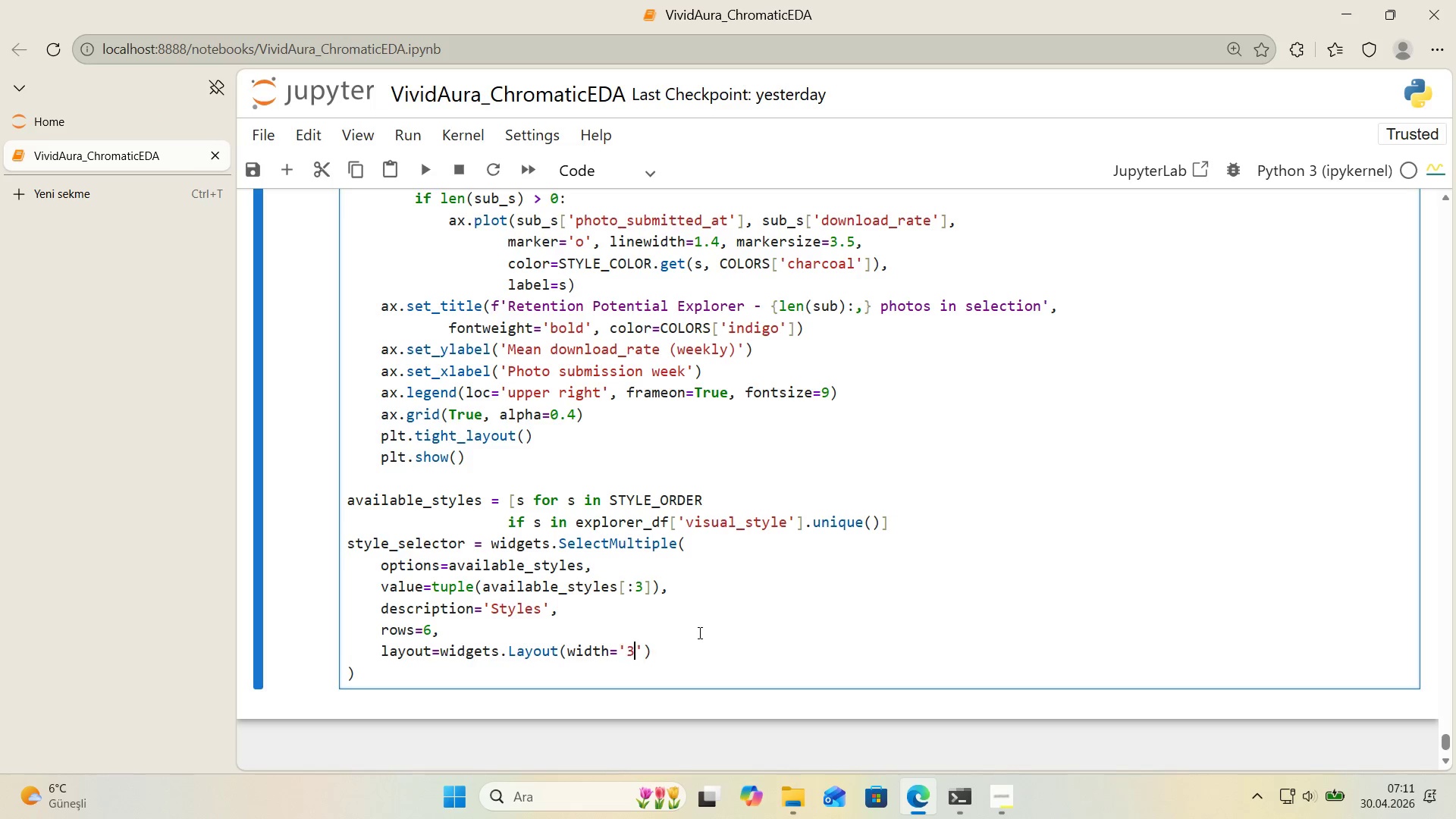 
type(340px)
 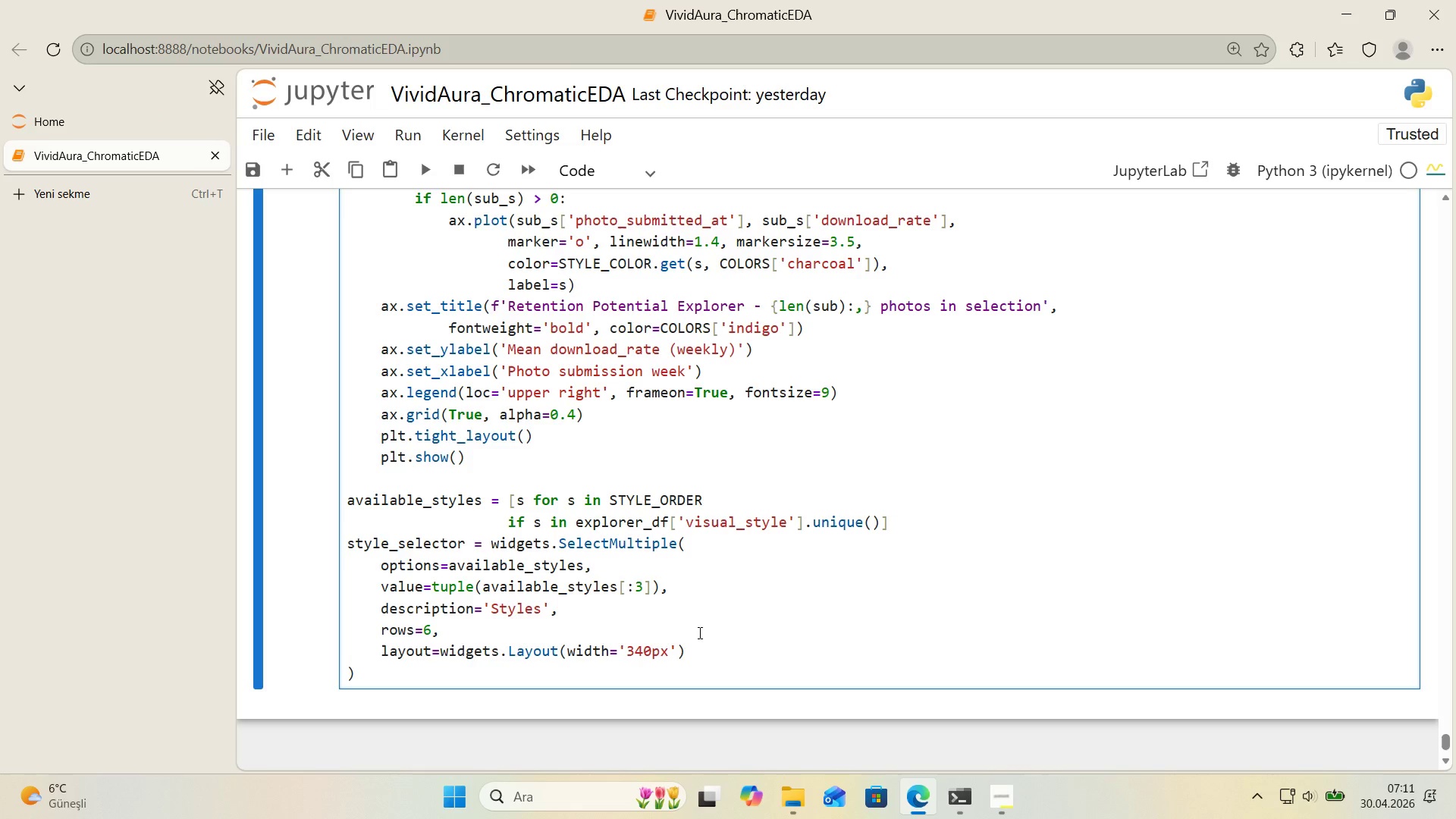 
key(ArrowRight)
 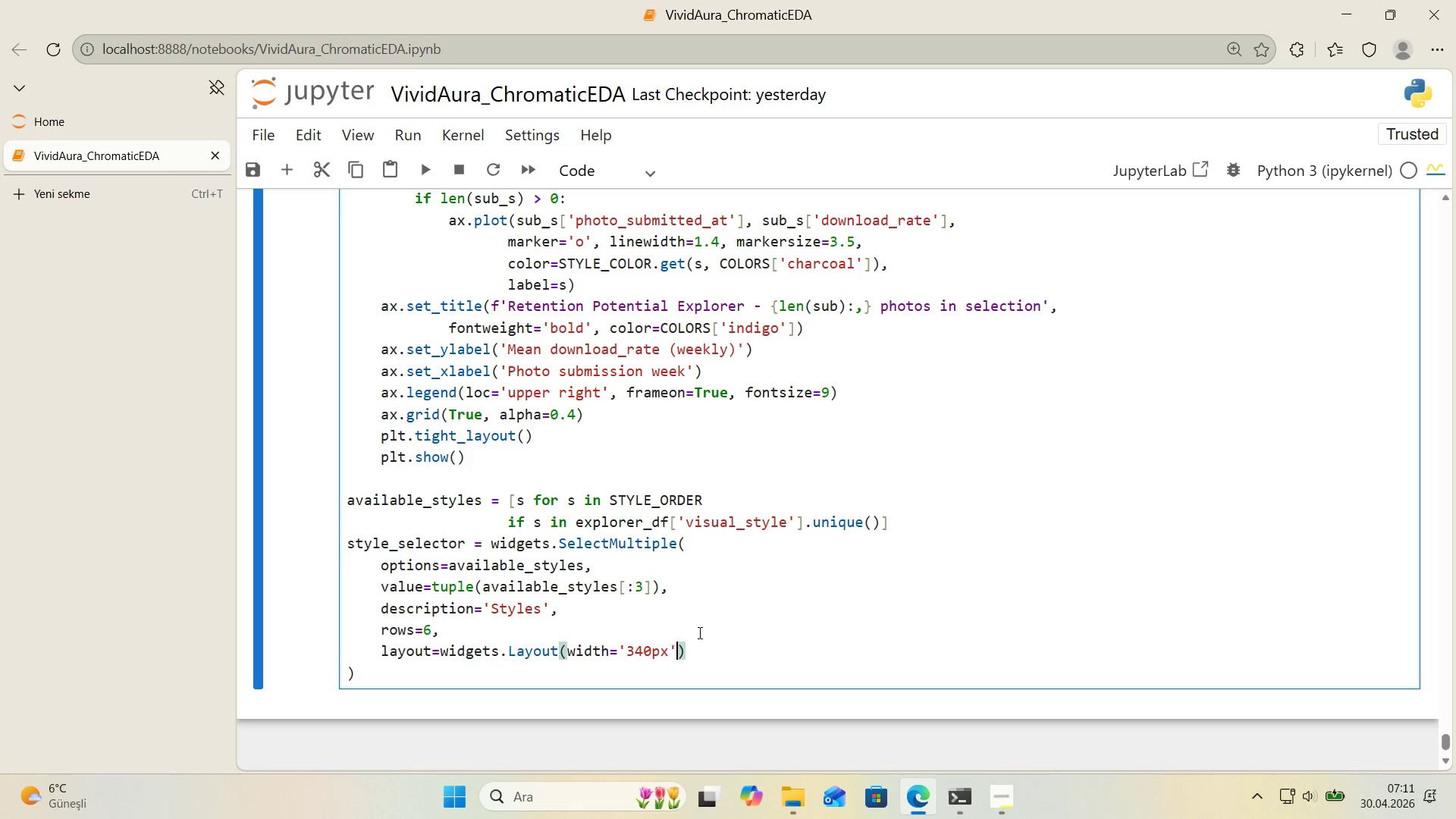 
key(ArrowRight)
 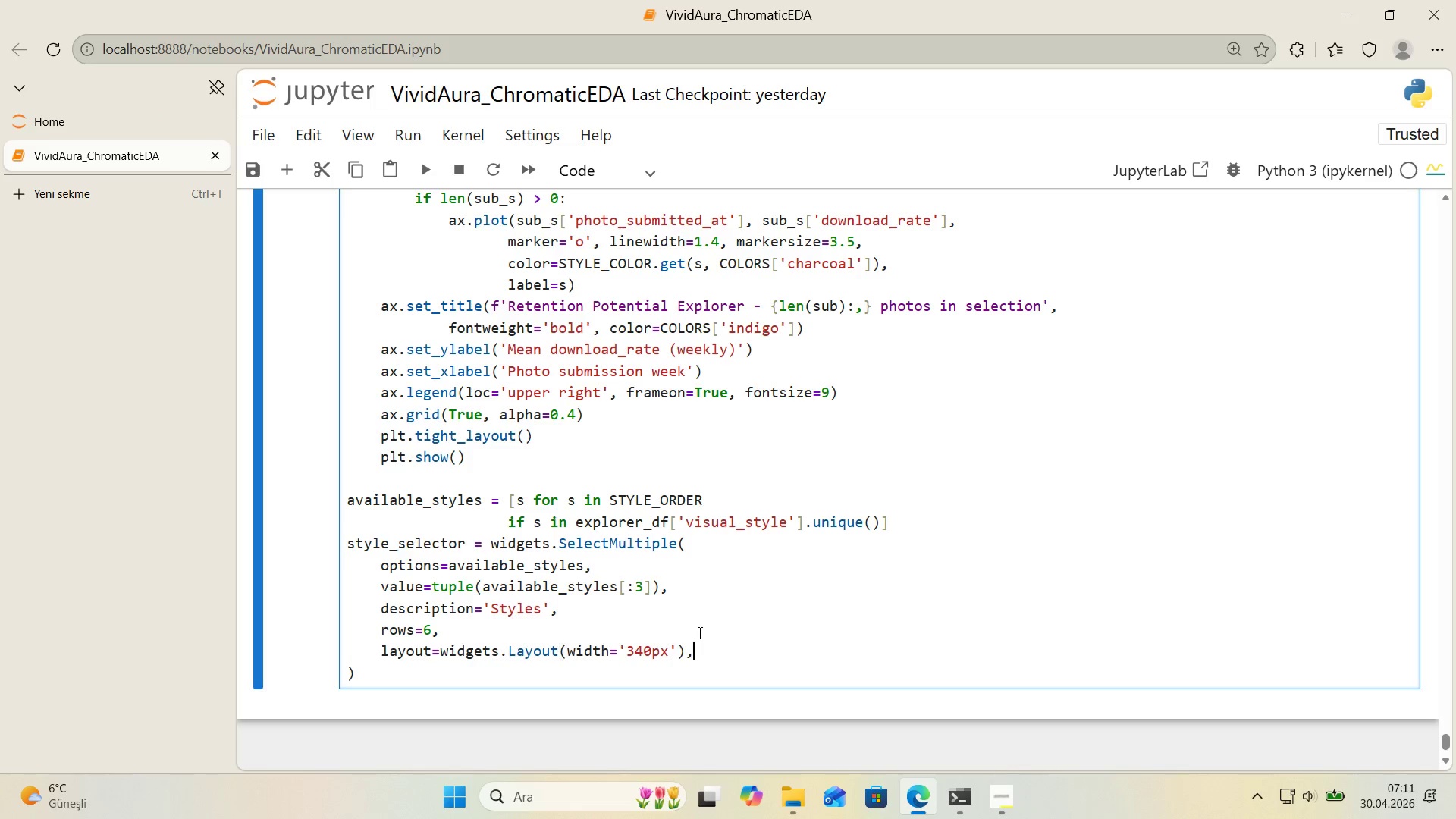 
key(Comma)
 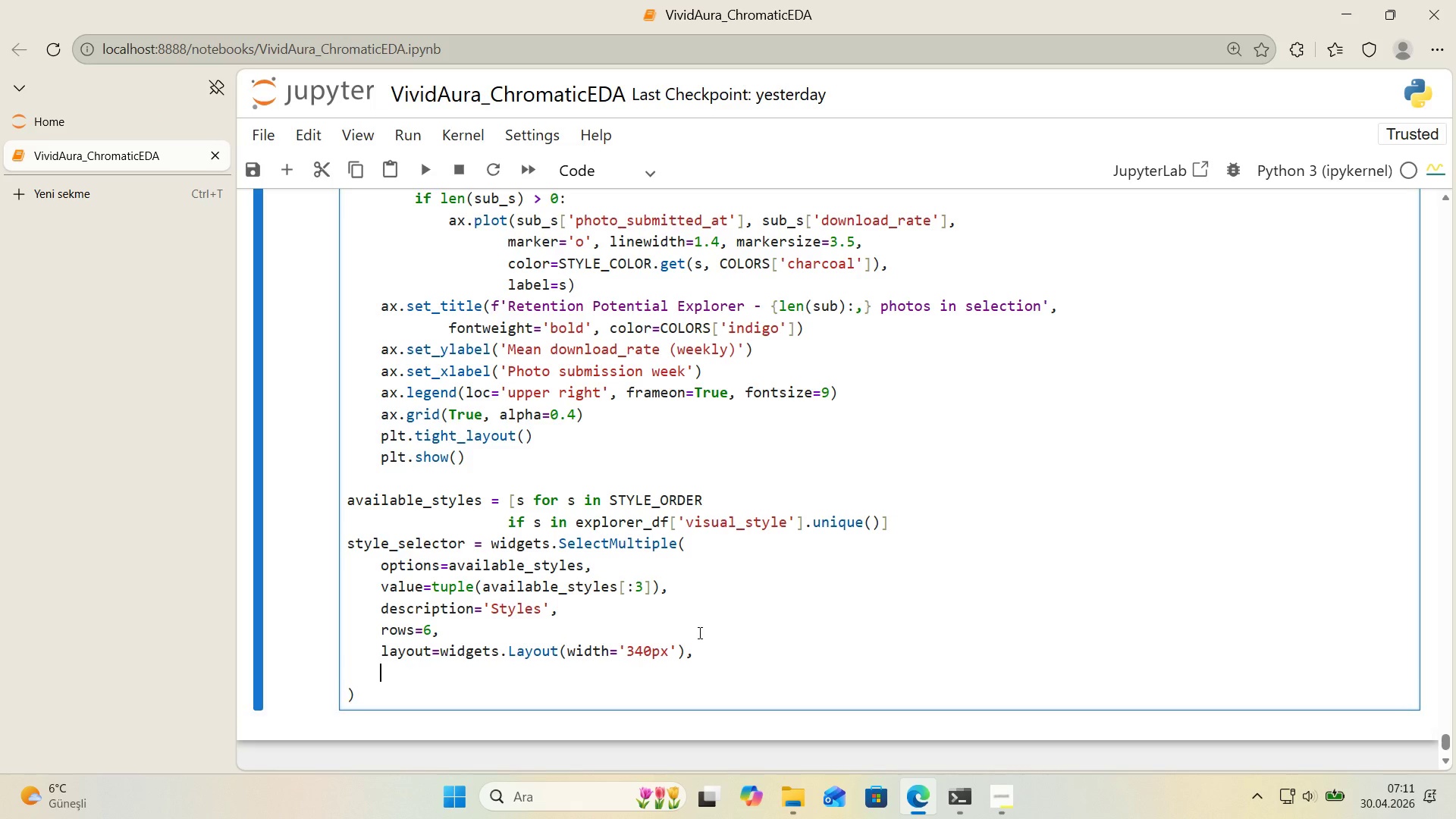 
key(Enter)
 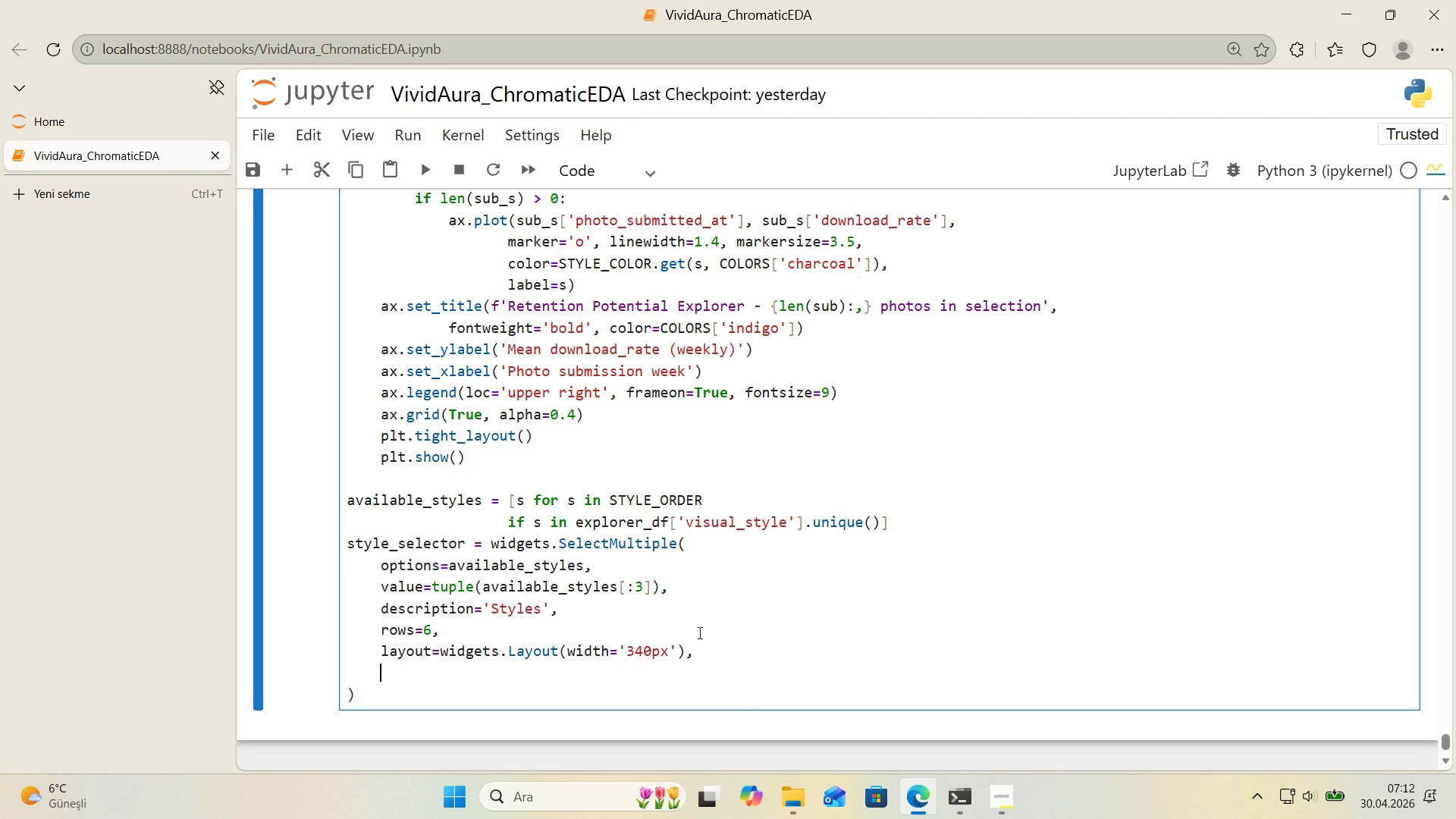 
wait(42.69)
 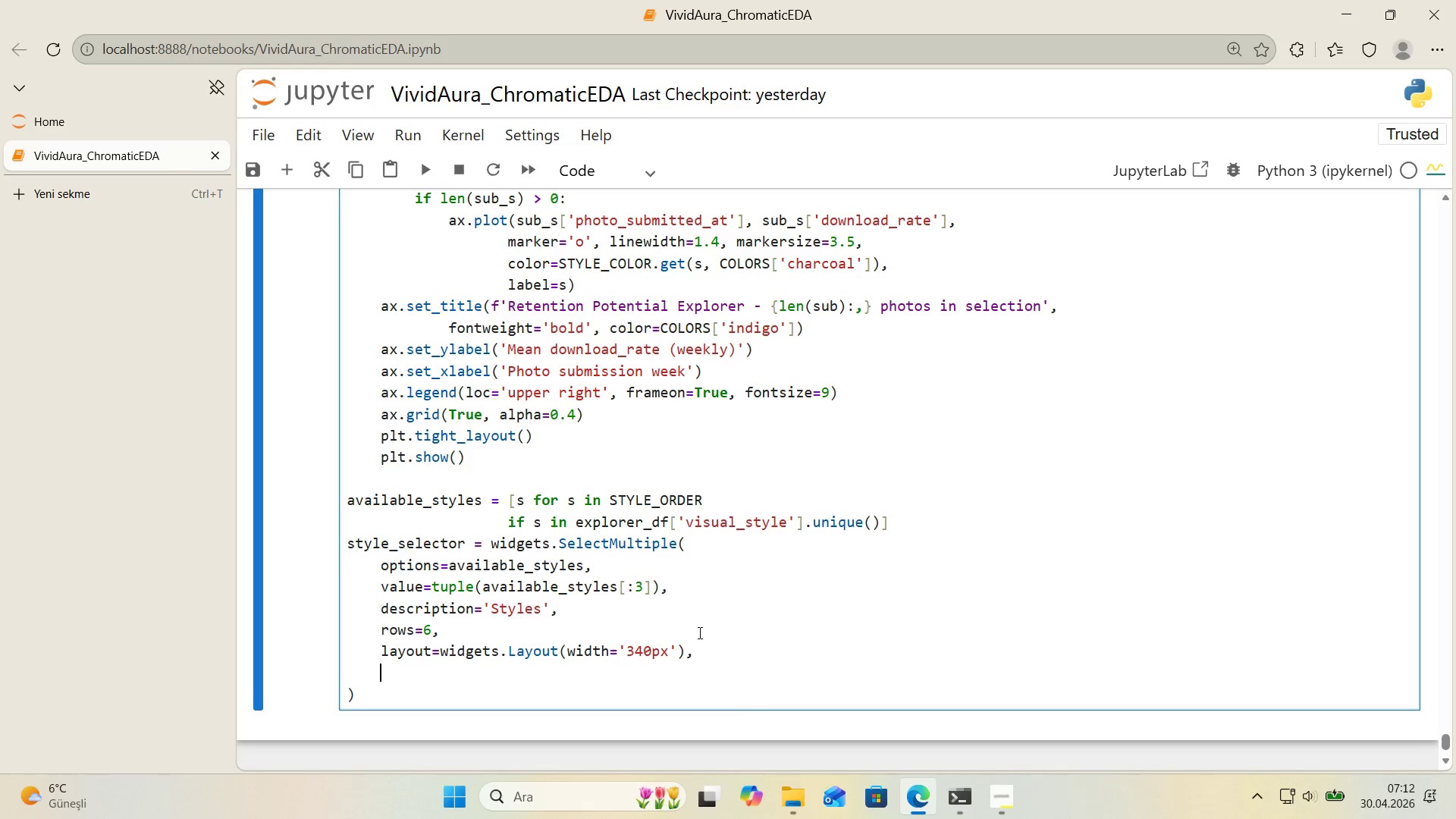 
key(Backspace)
 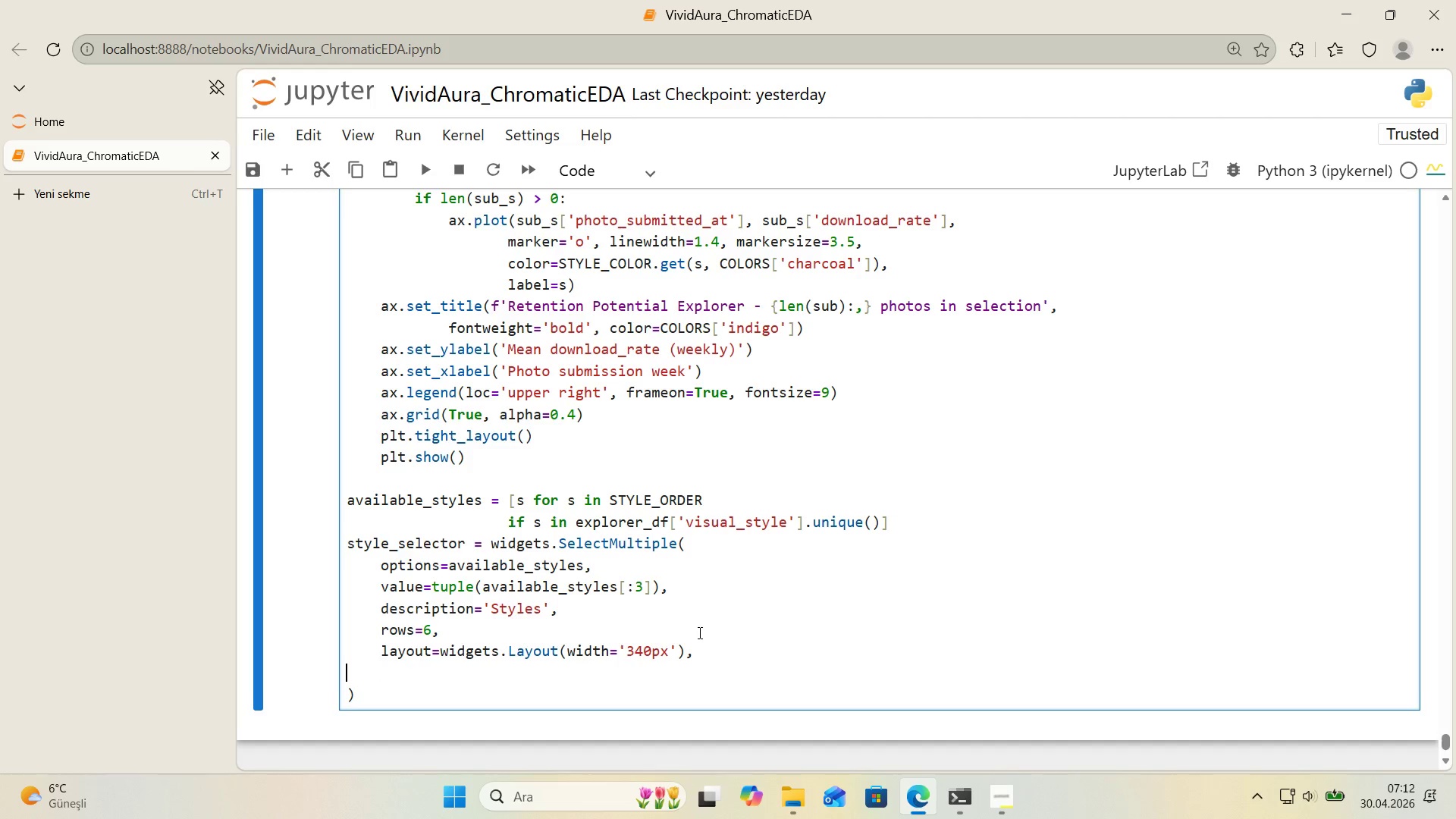 
key(Backspace)
 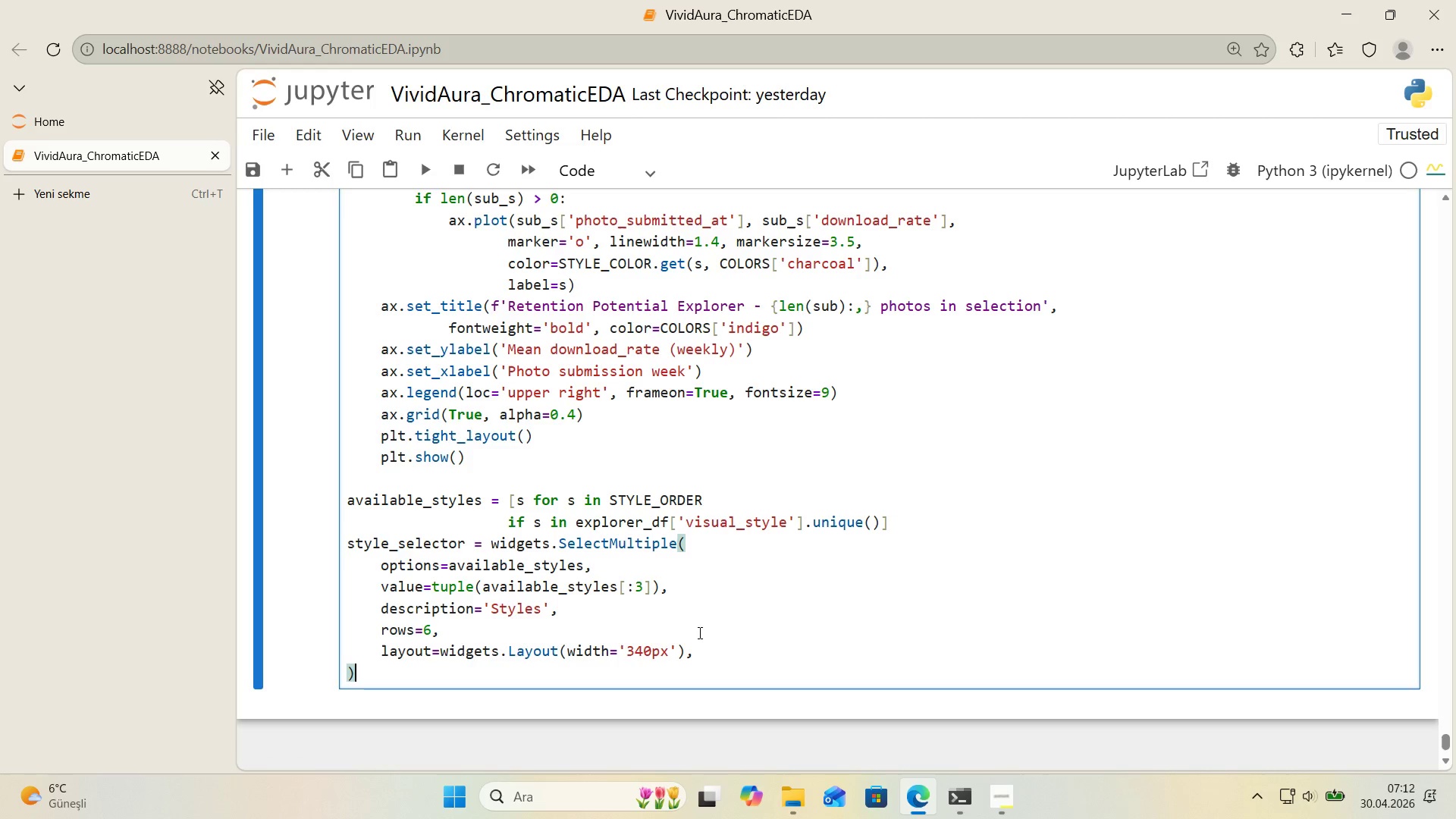 
key(ArrowDown)
 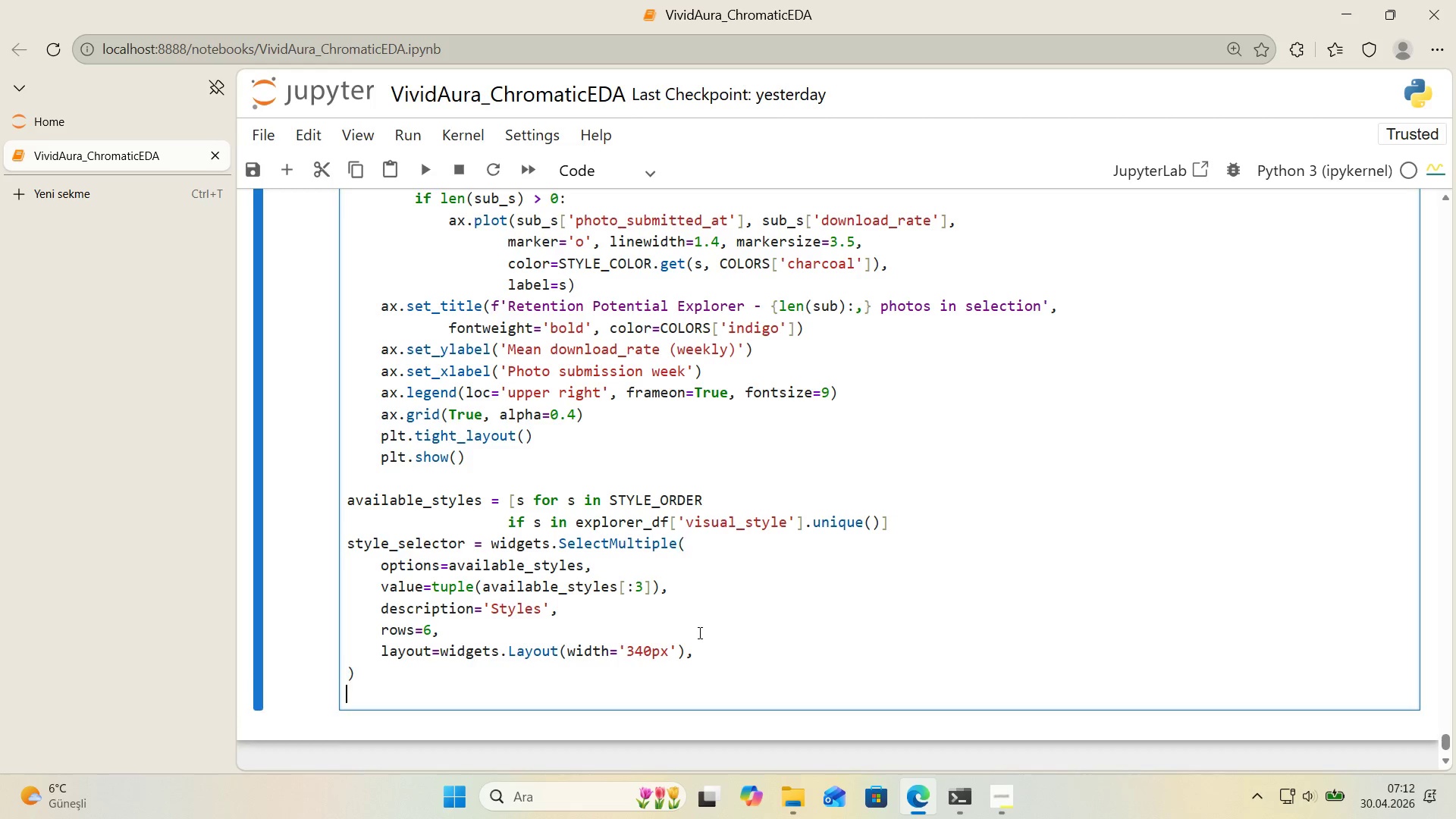 
key(Enter)
 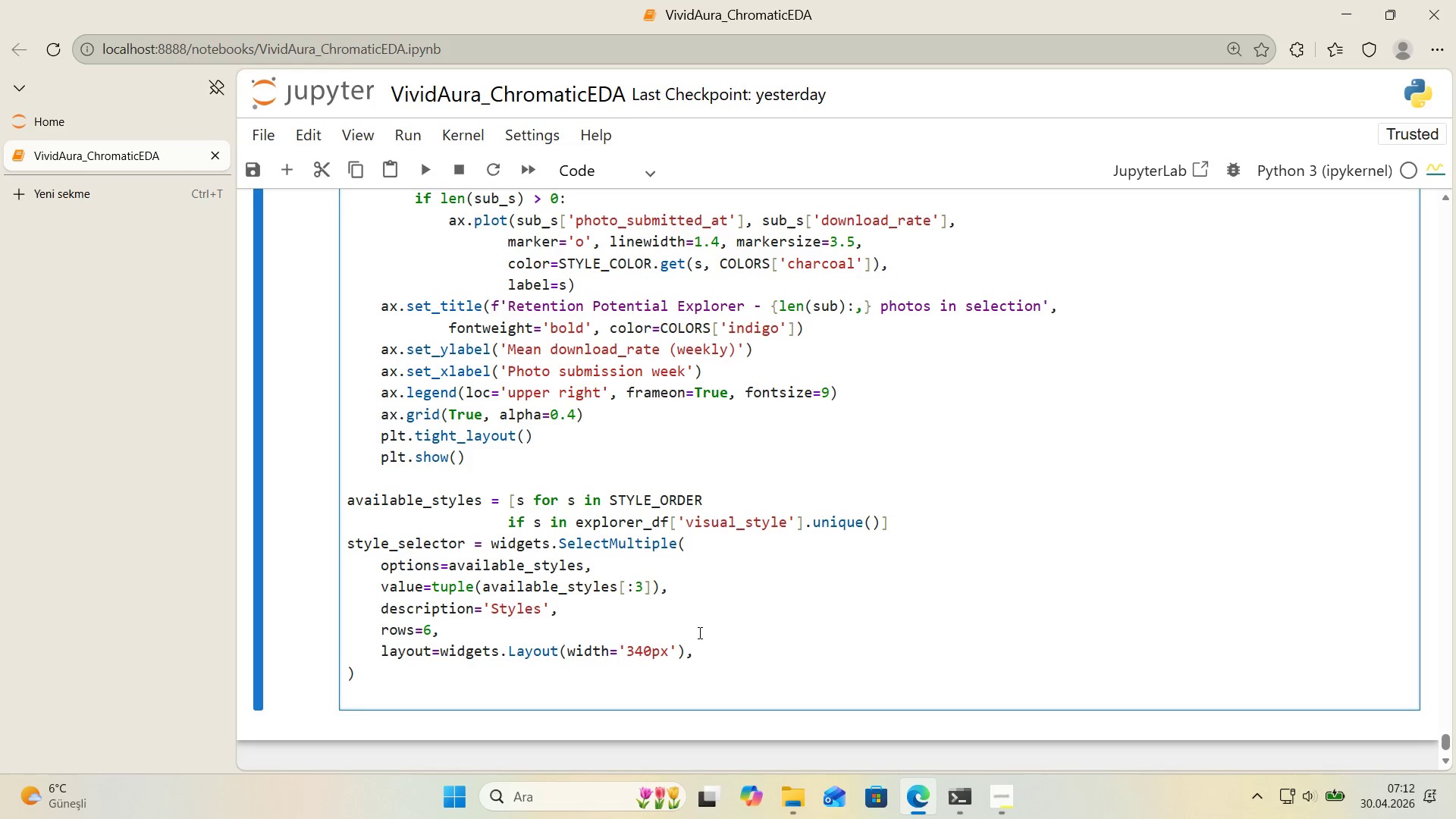 
type(date_m'n ) explorer_df)
 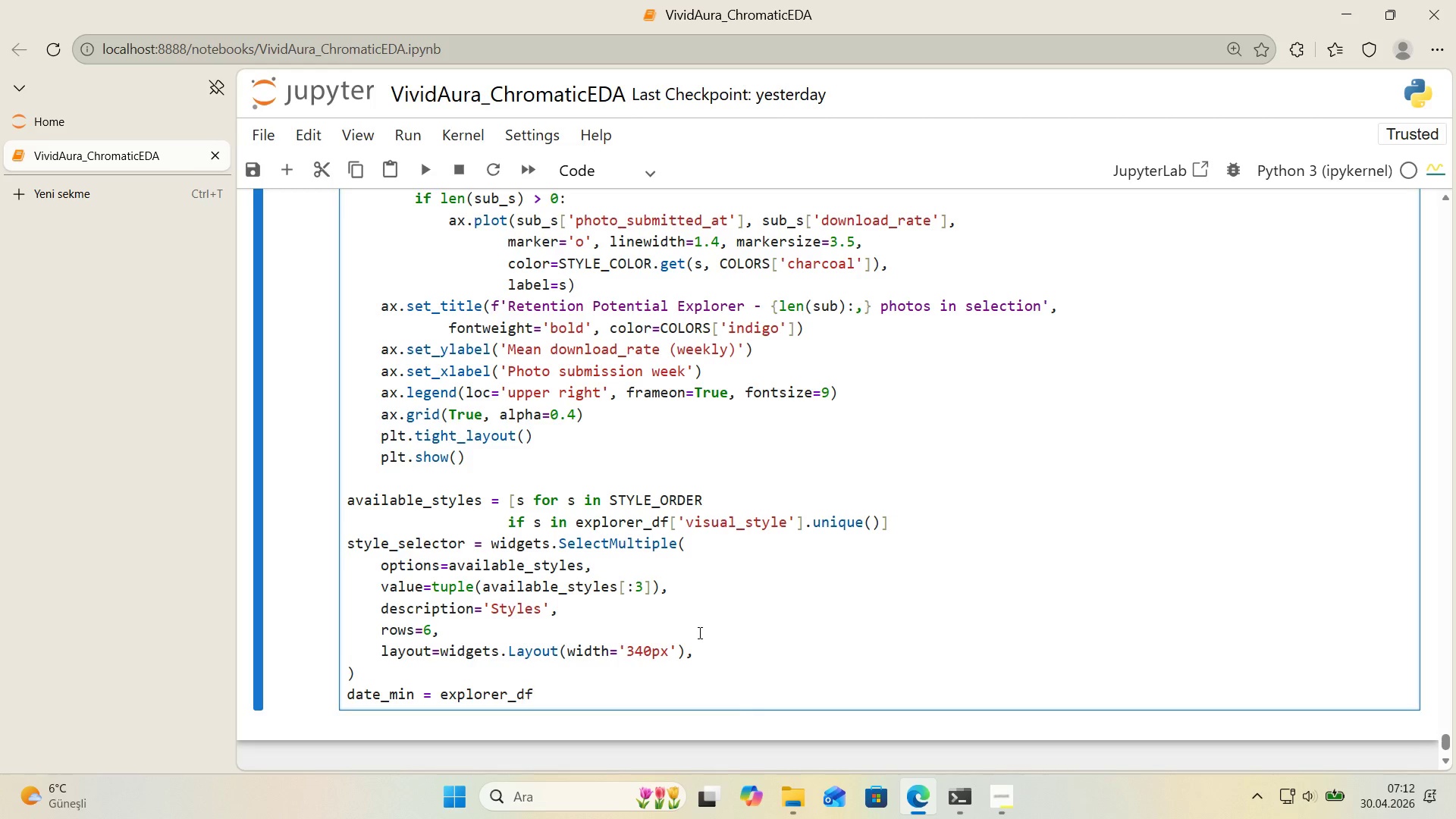 
key(Alt+Control+8)
 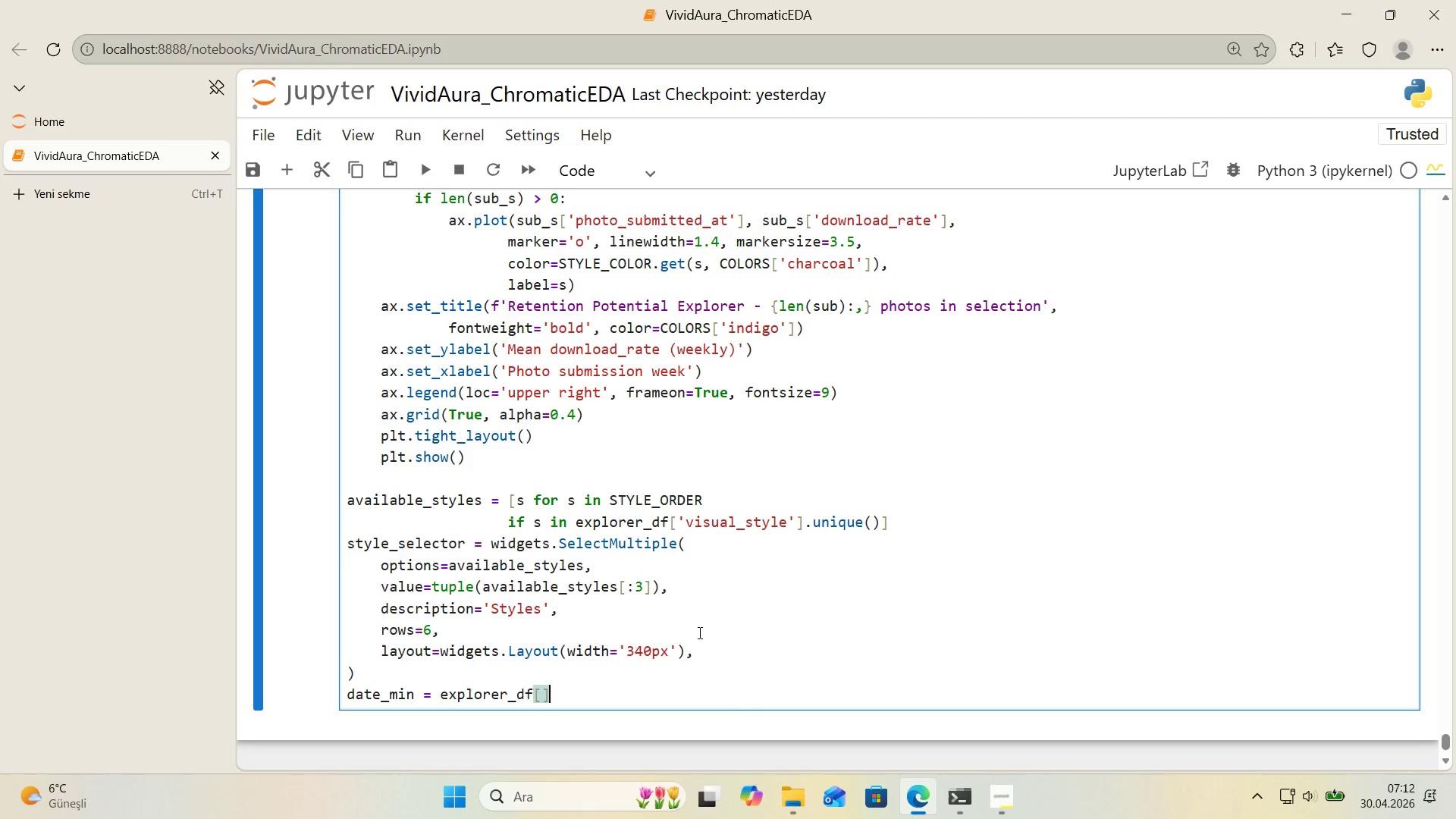 
key(Alt+Control+9)
 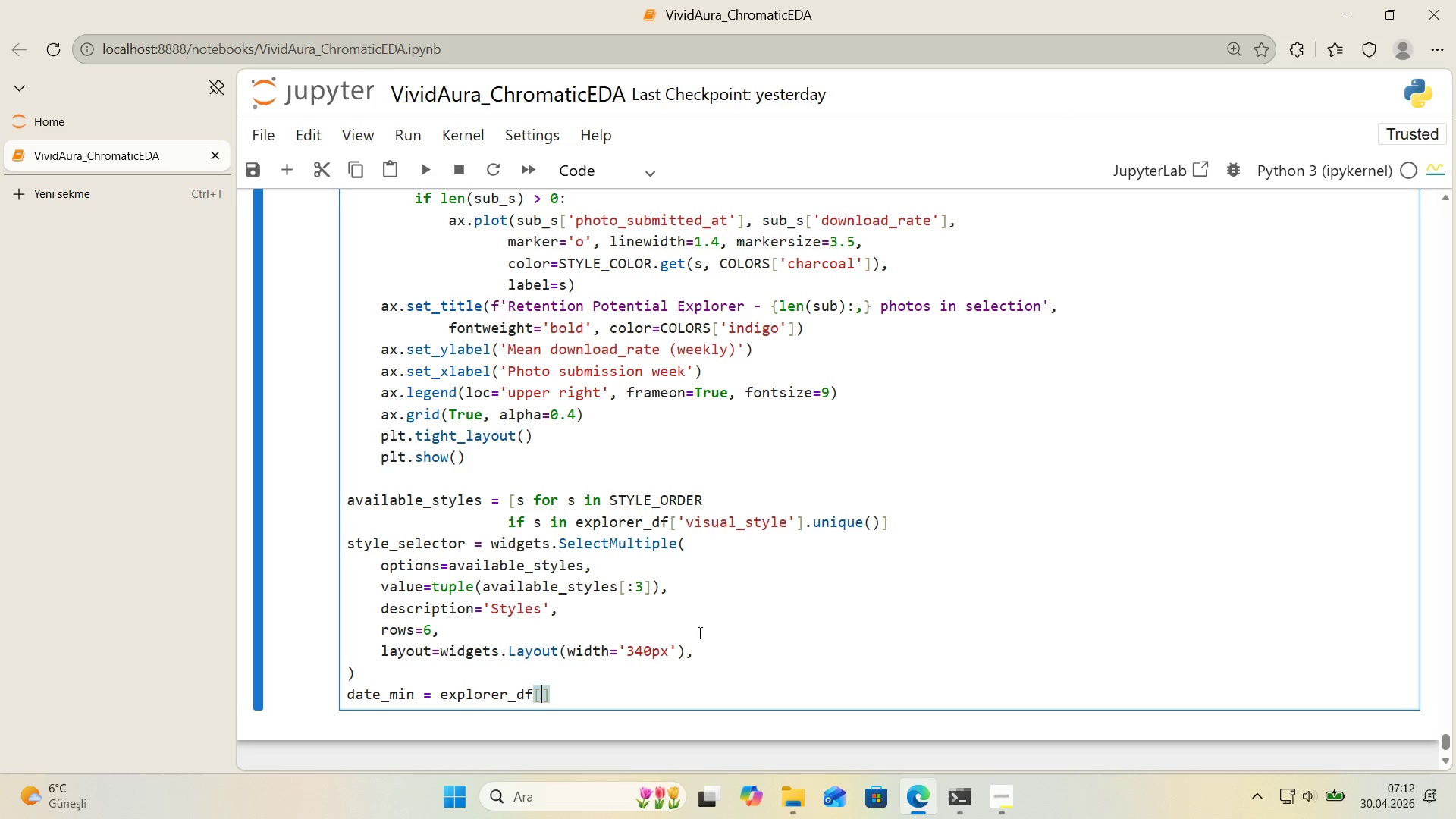 
key(ArrowLeft)
 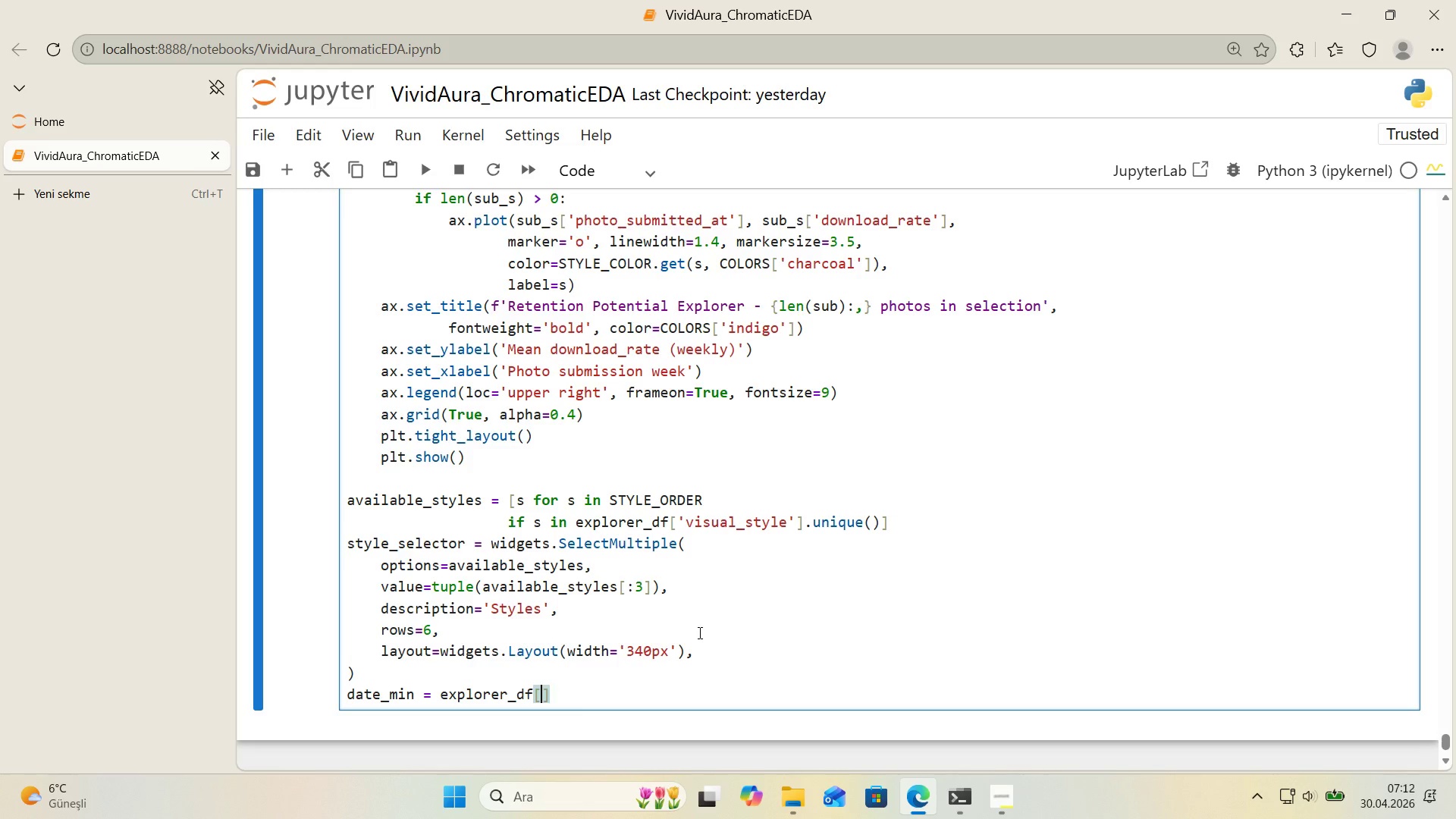 
type(@@)
 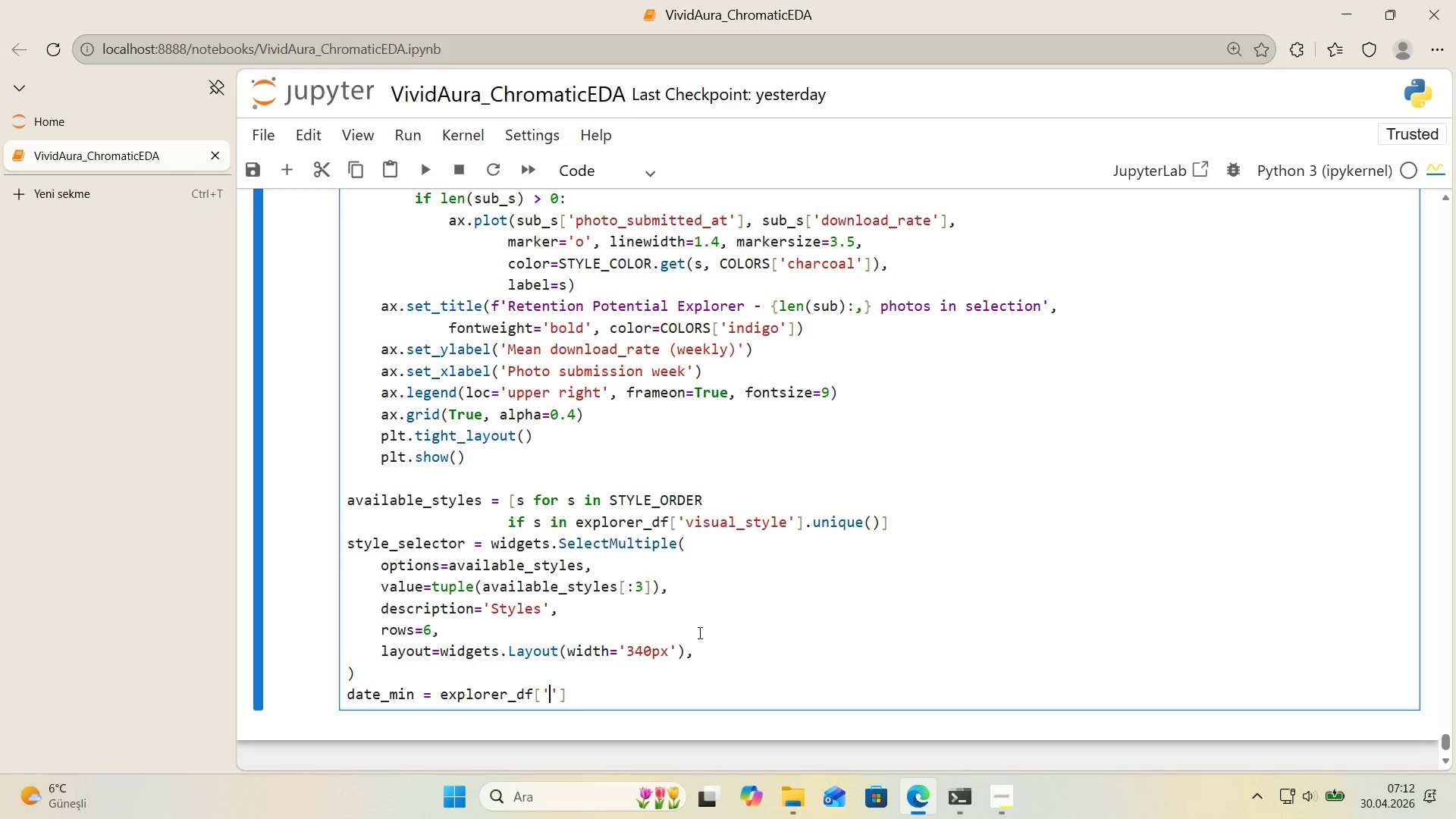 
key(ArrowLeft)
 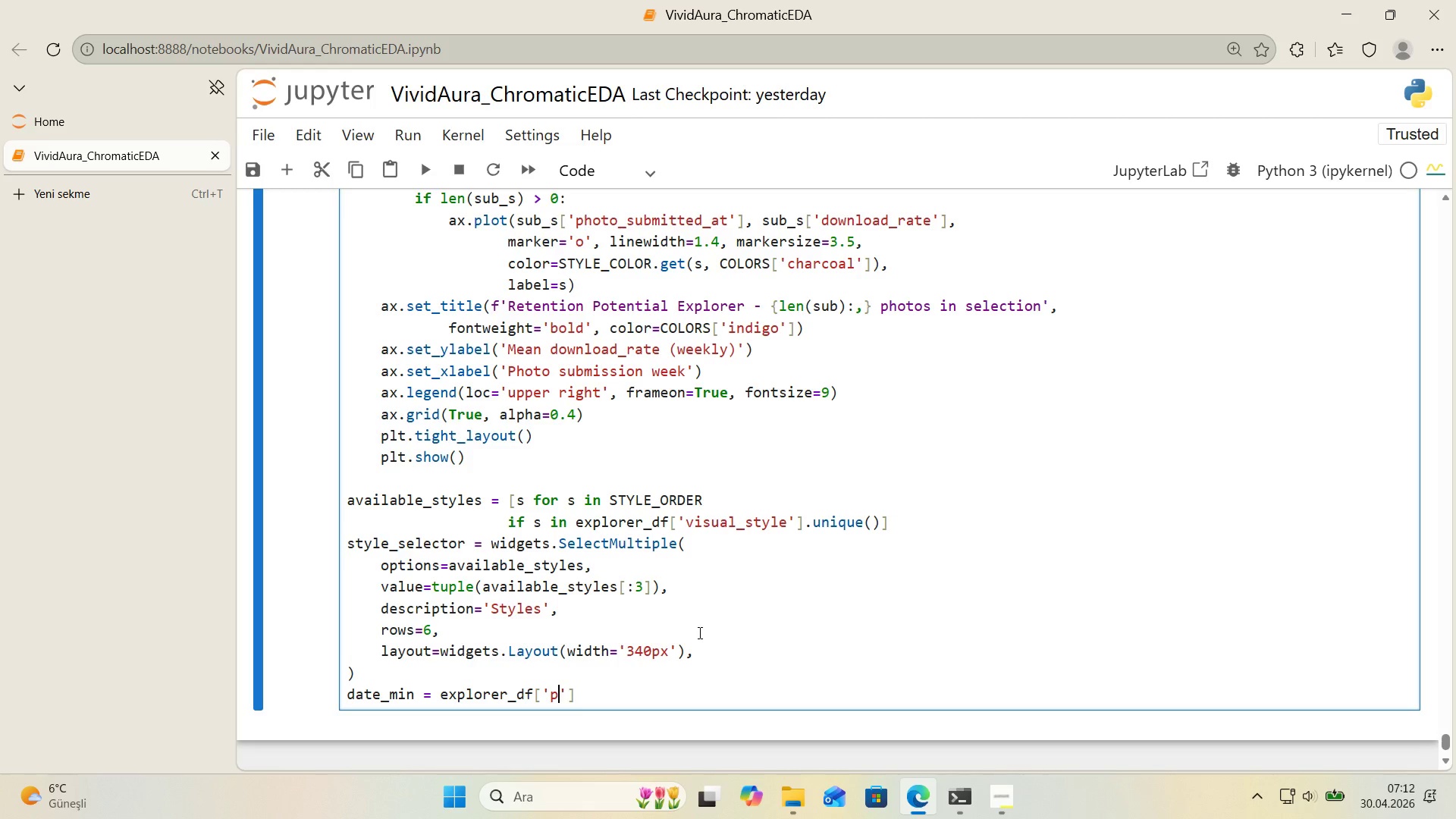 
type(photo_subm'tted_at)
 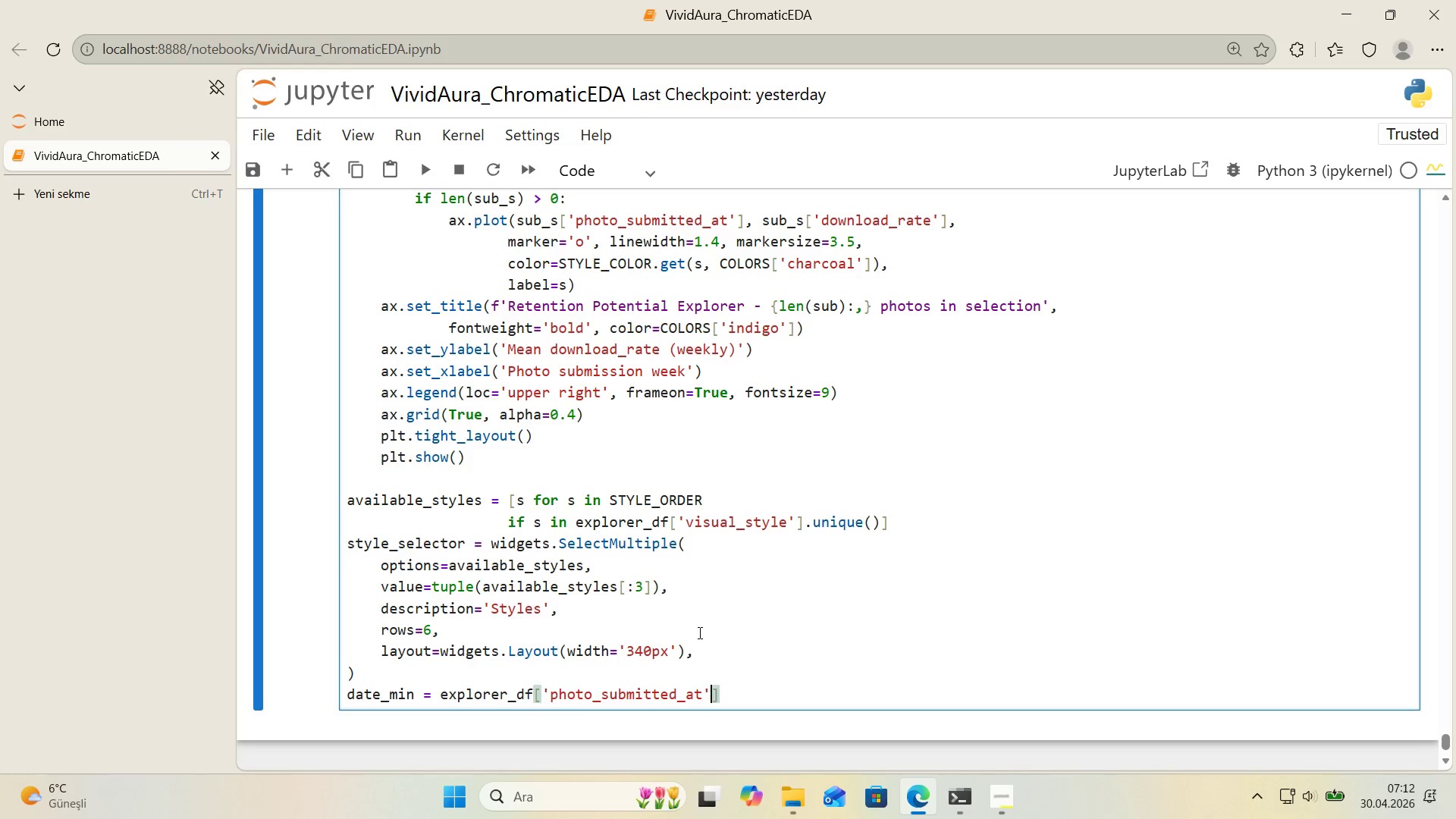 
key(ArrowRight)
 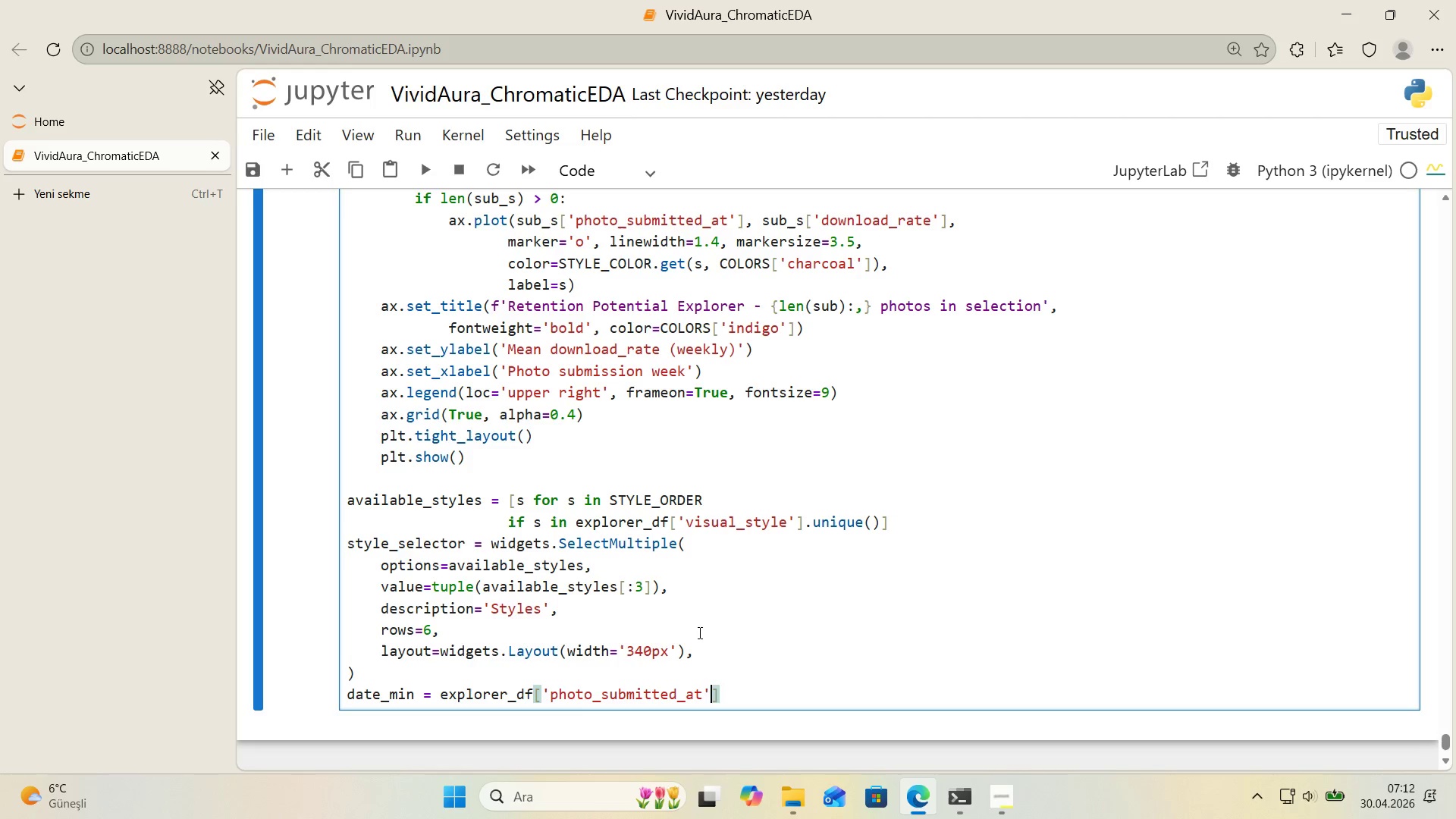 
key(ArrowRight)
 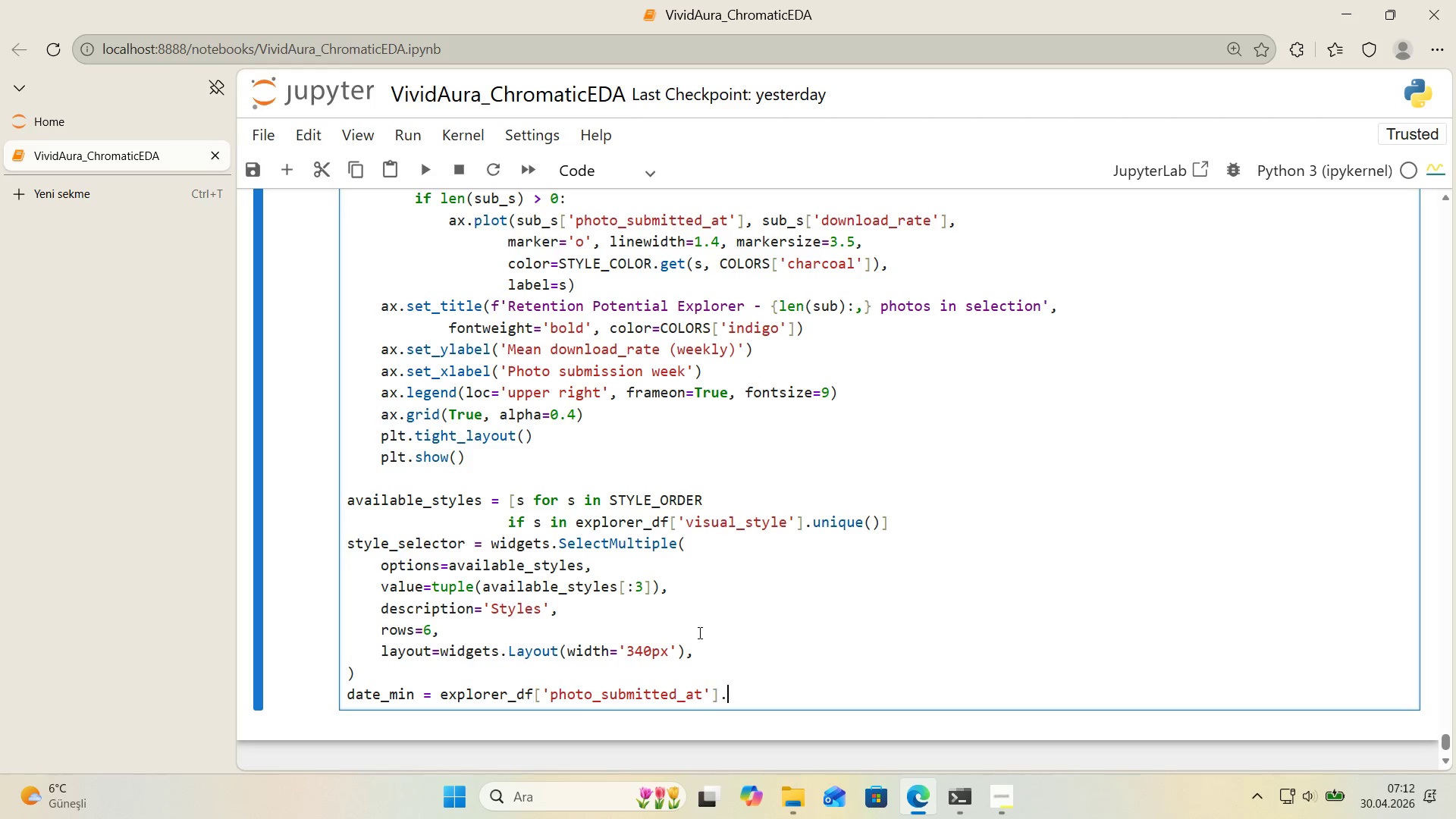 
type(.m'n*(.to_pdy)
key(Backspace)
key(Backspace)
type(ydatet'me*()
 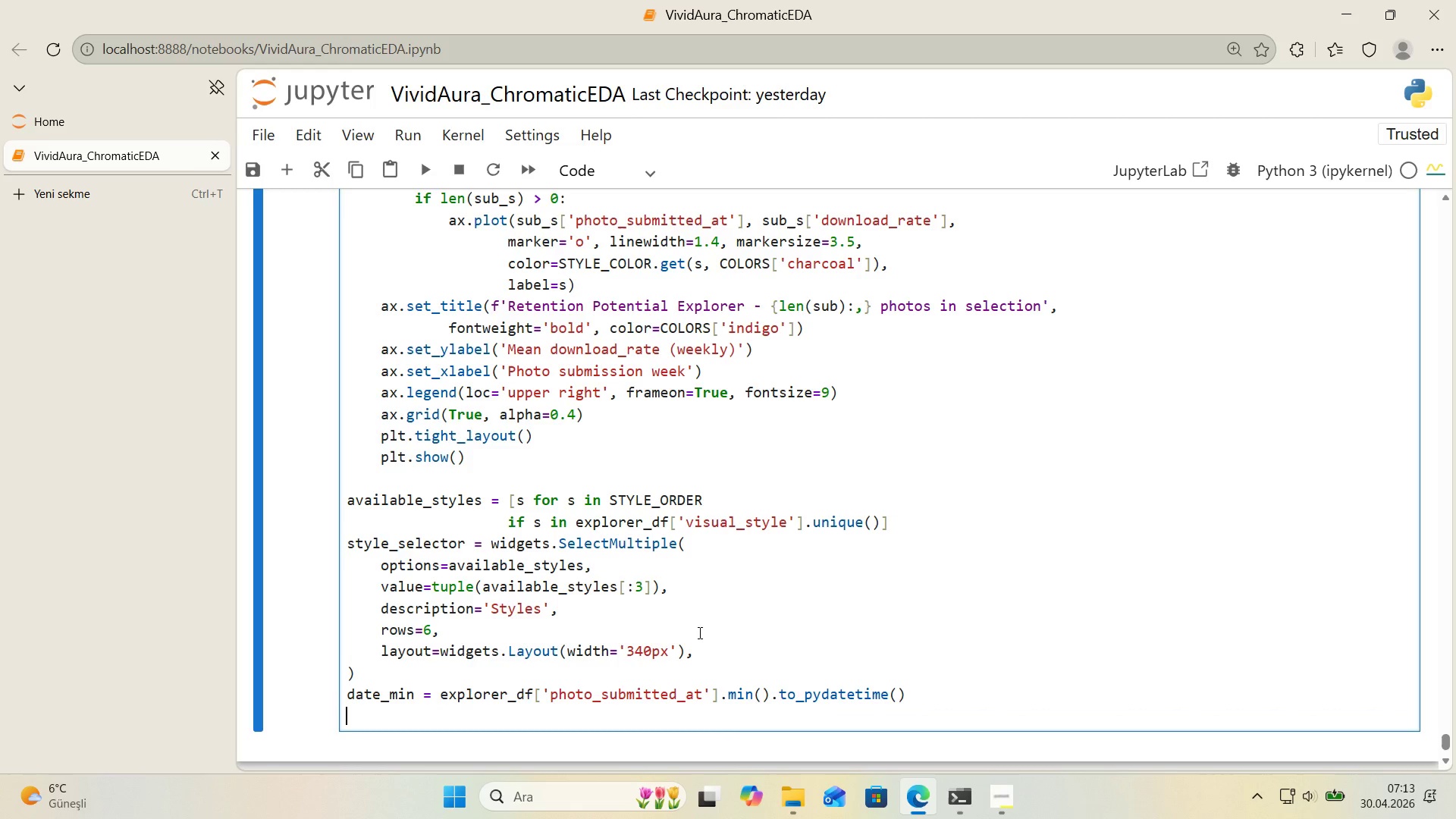 
 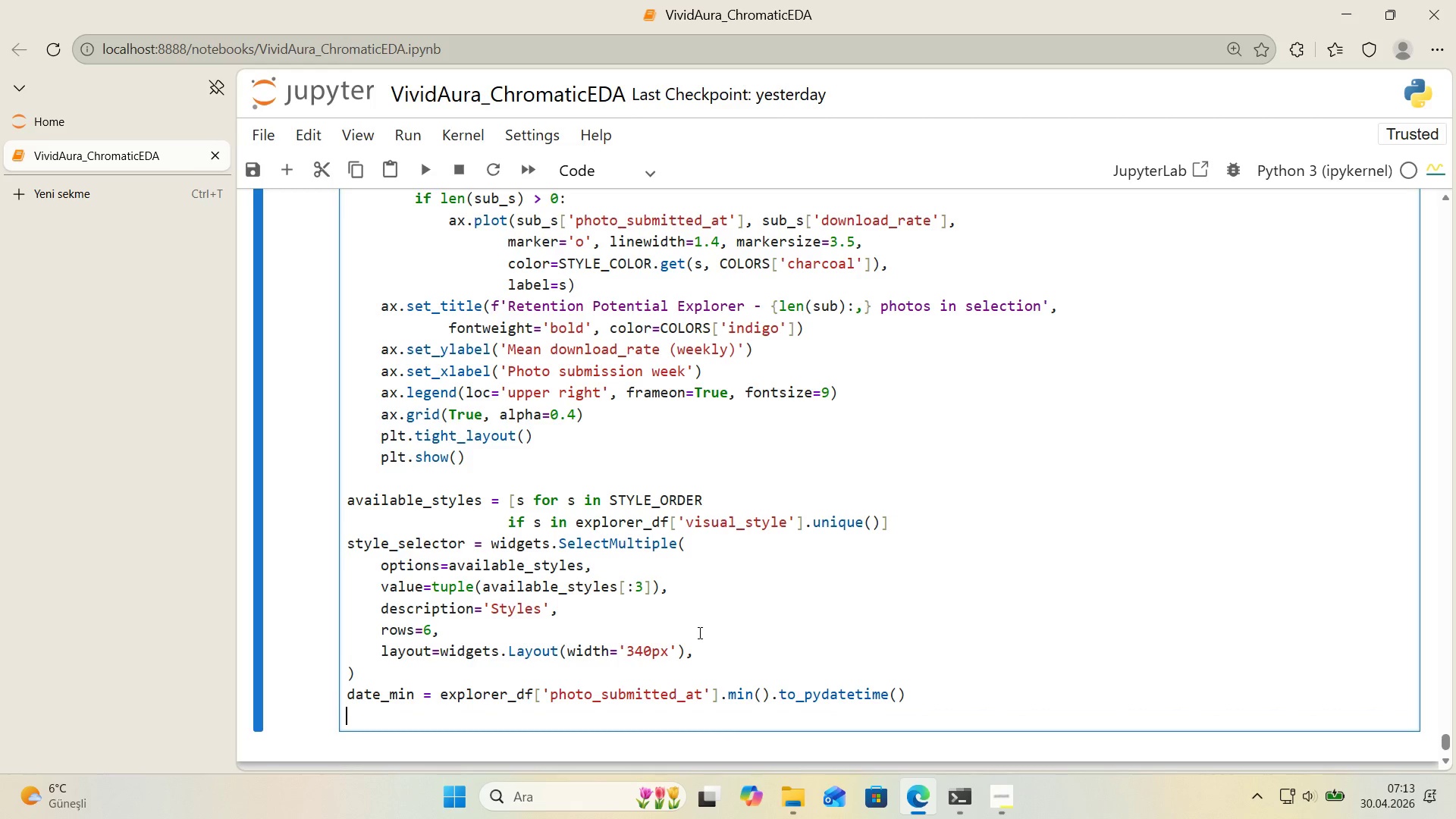 
key(Enter)
 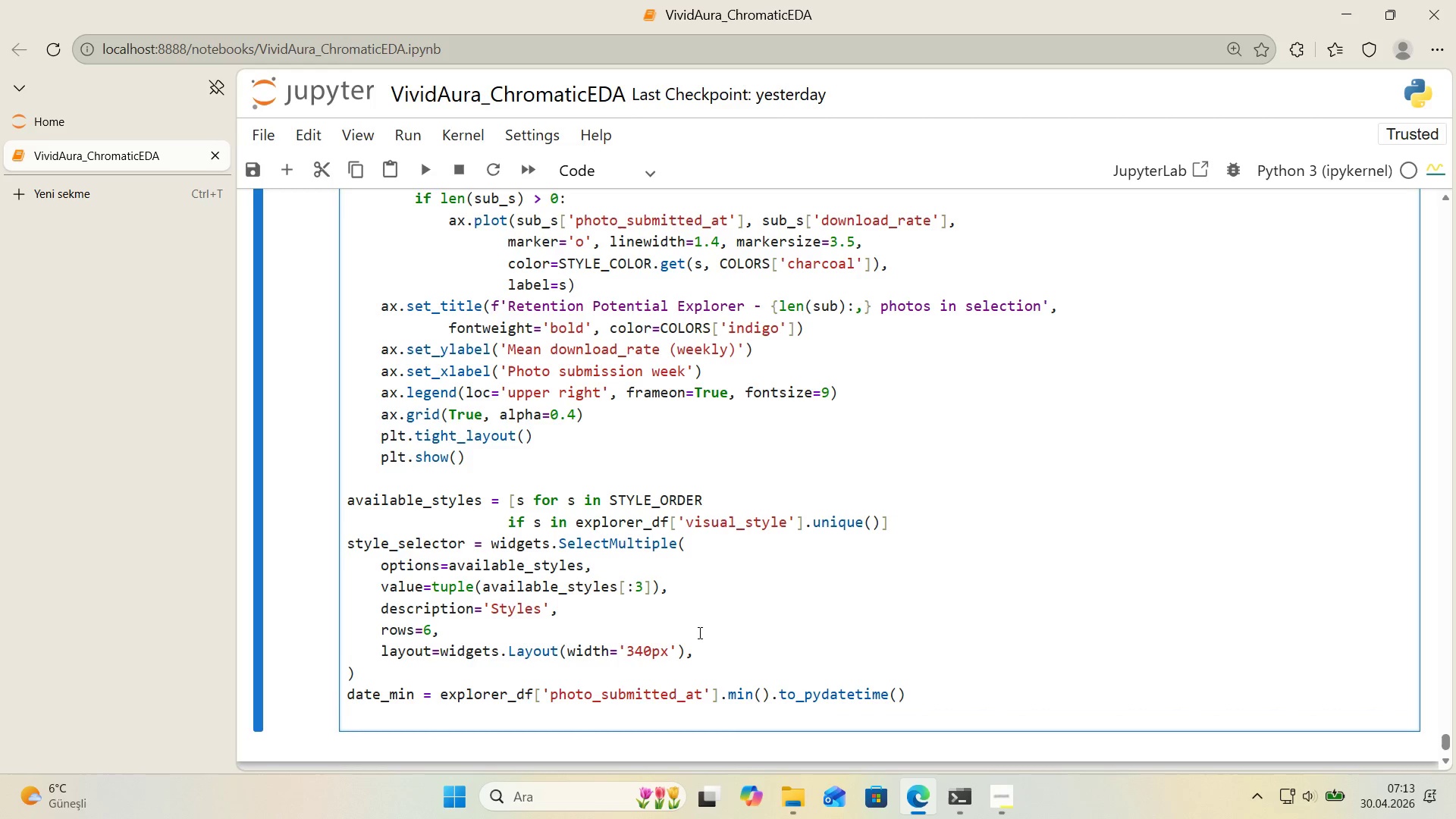 
type(date_max ) explorer_df)
 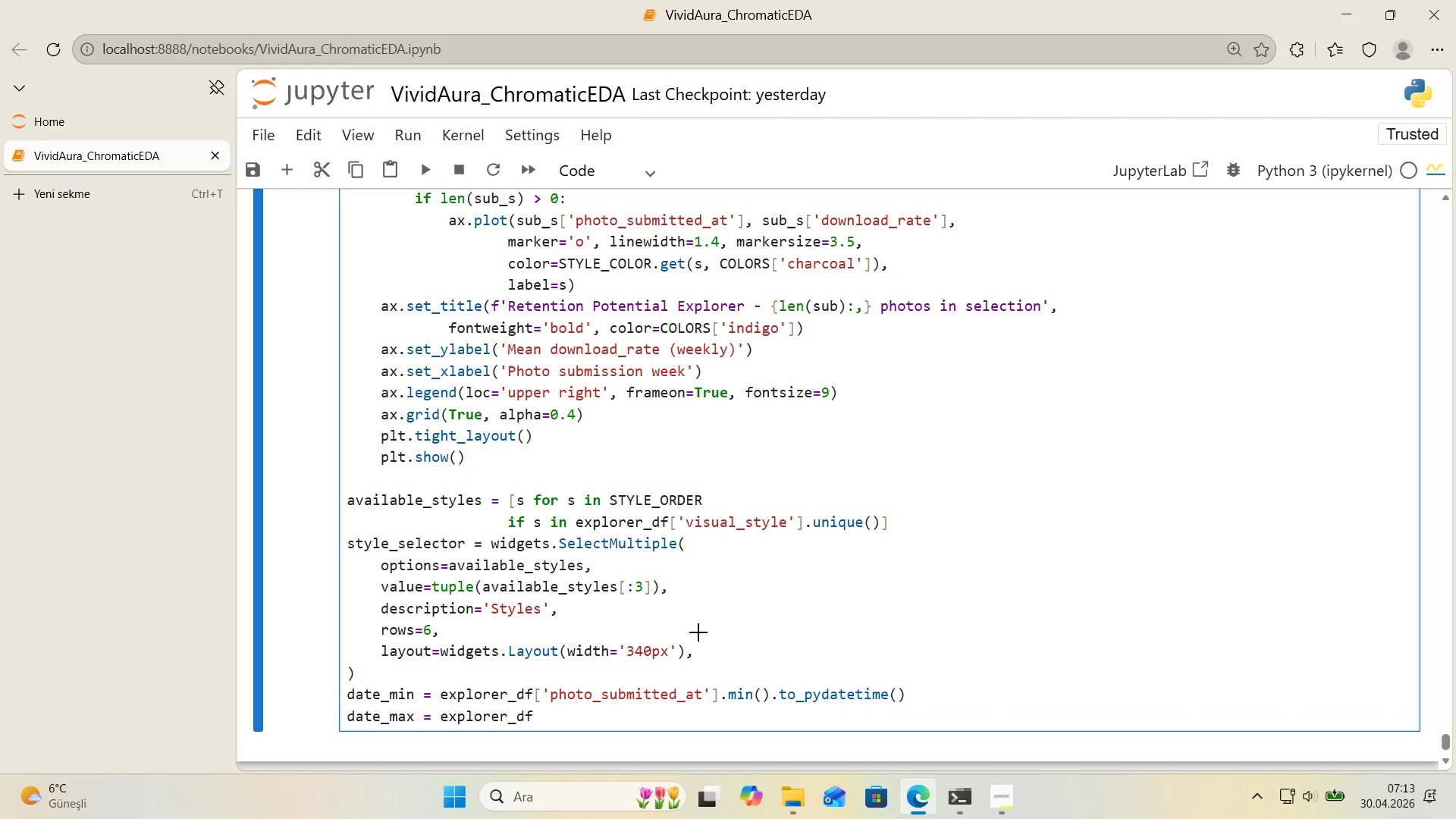 
key(Alt+Control+8)
 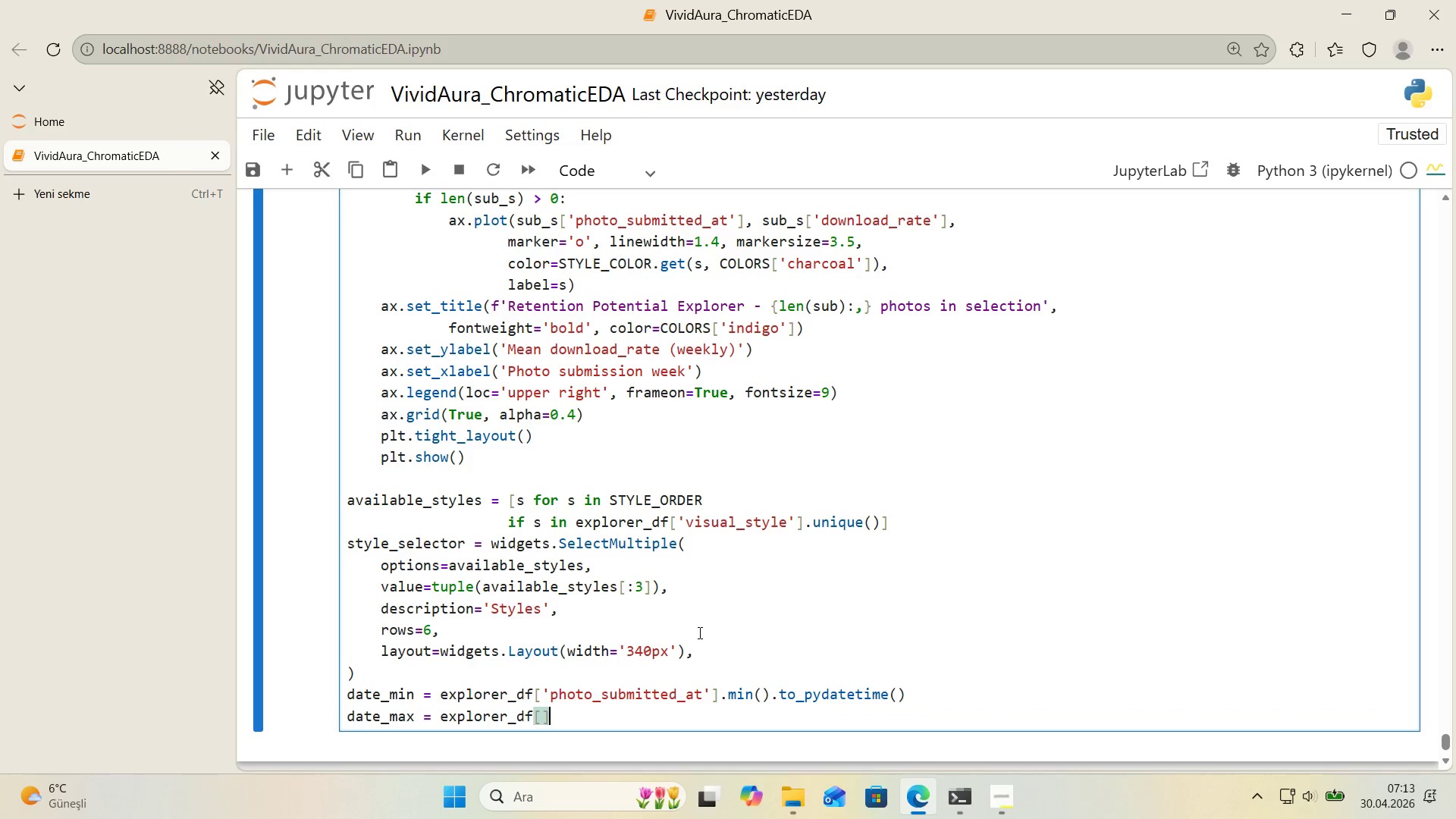 
key(Alt+Control+9)
 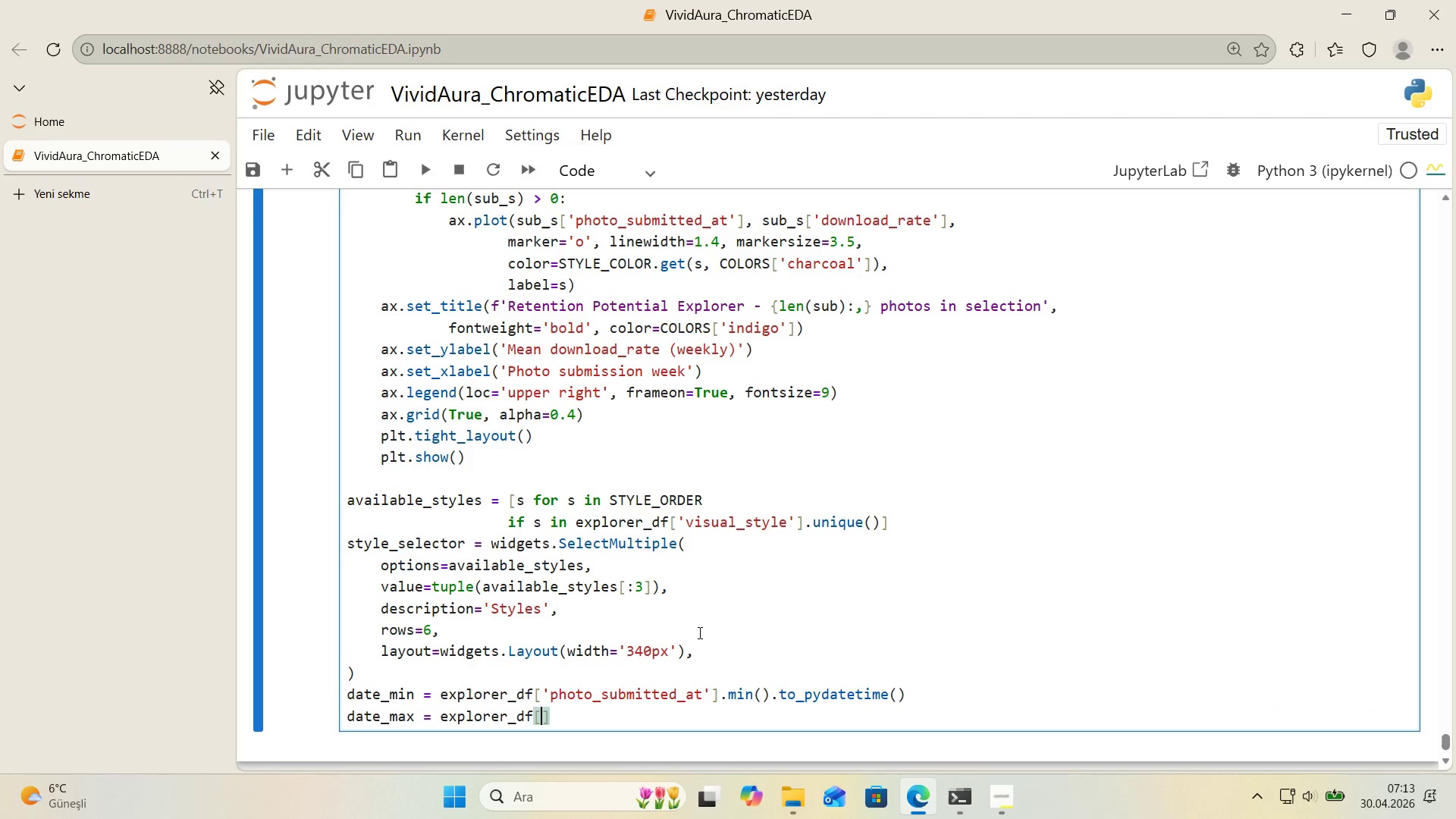 
key(ArrowLeft)
 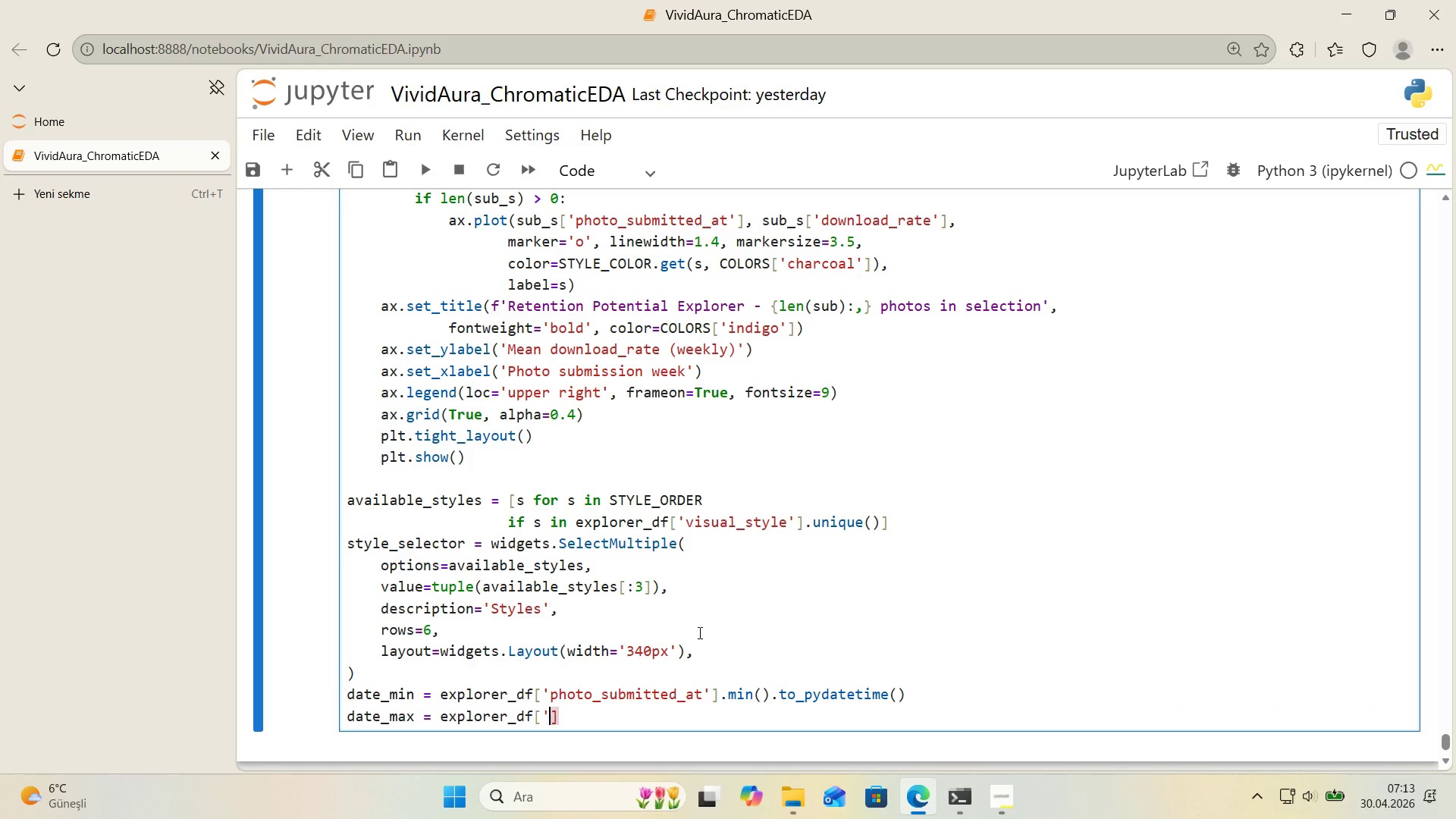 
type(@@)
 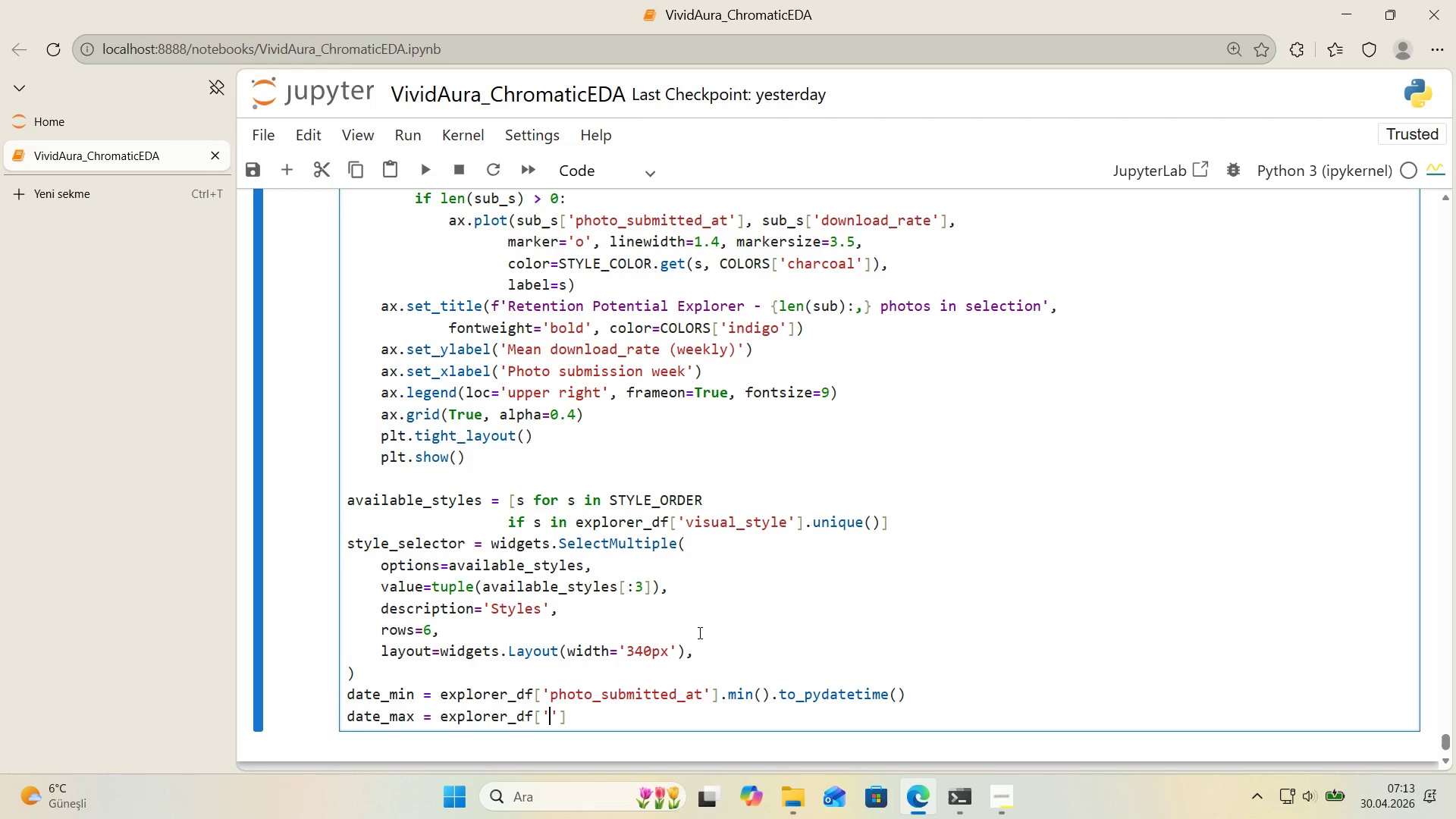 
key(ArrowLeft)
 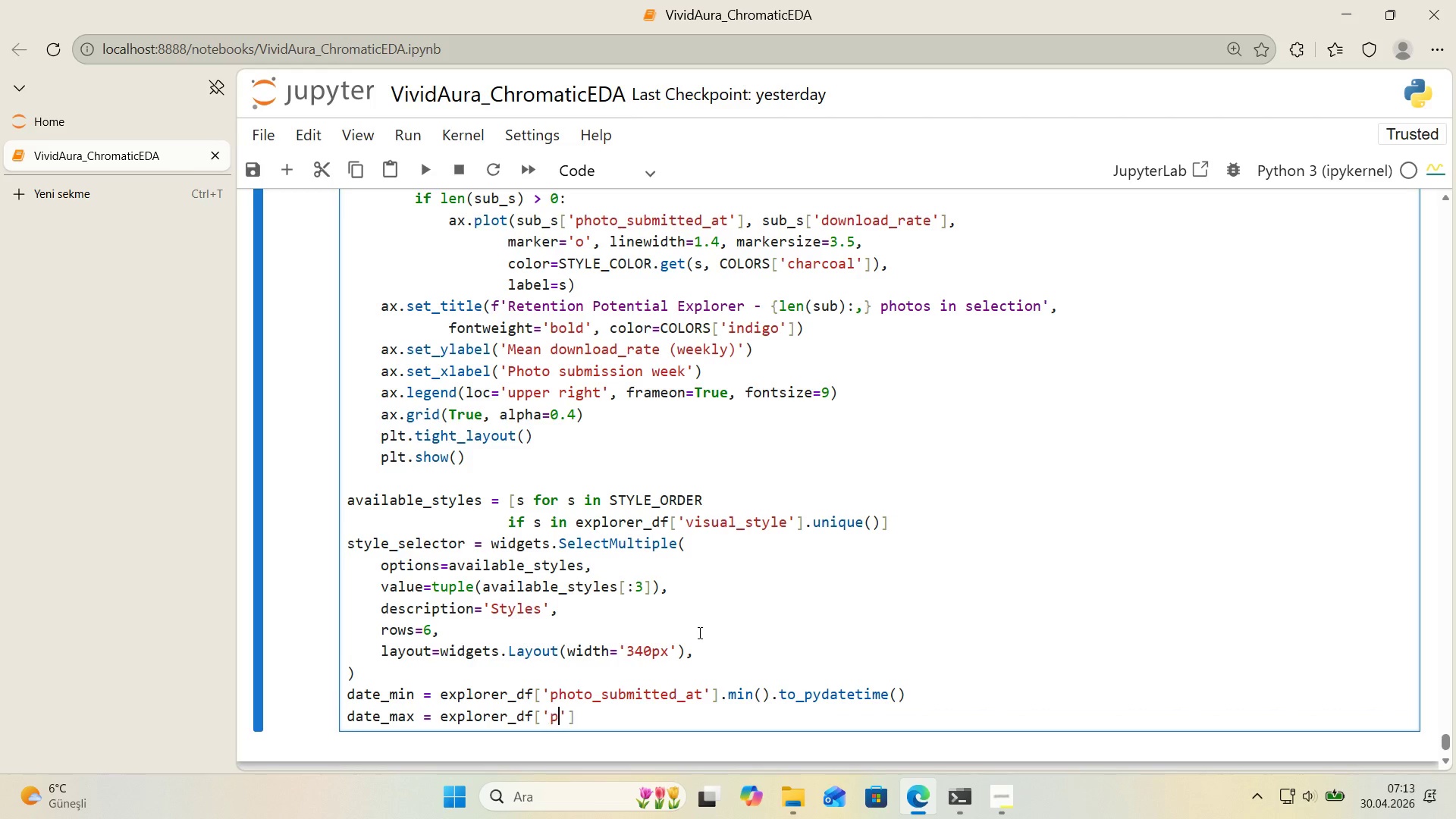 
type(photo_subm'tted_at)
 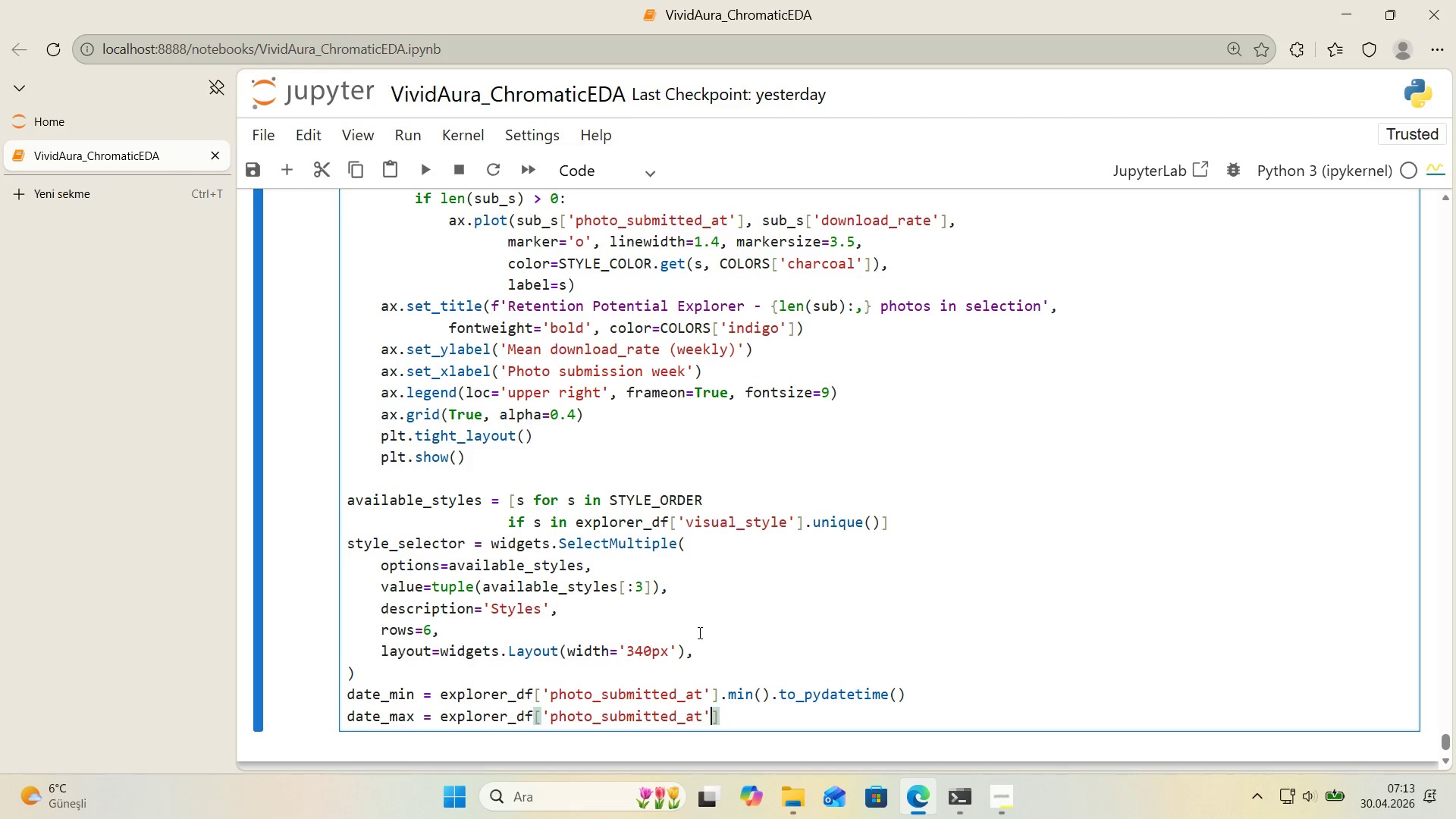 
key(ArrowRight)
 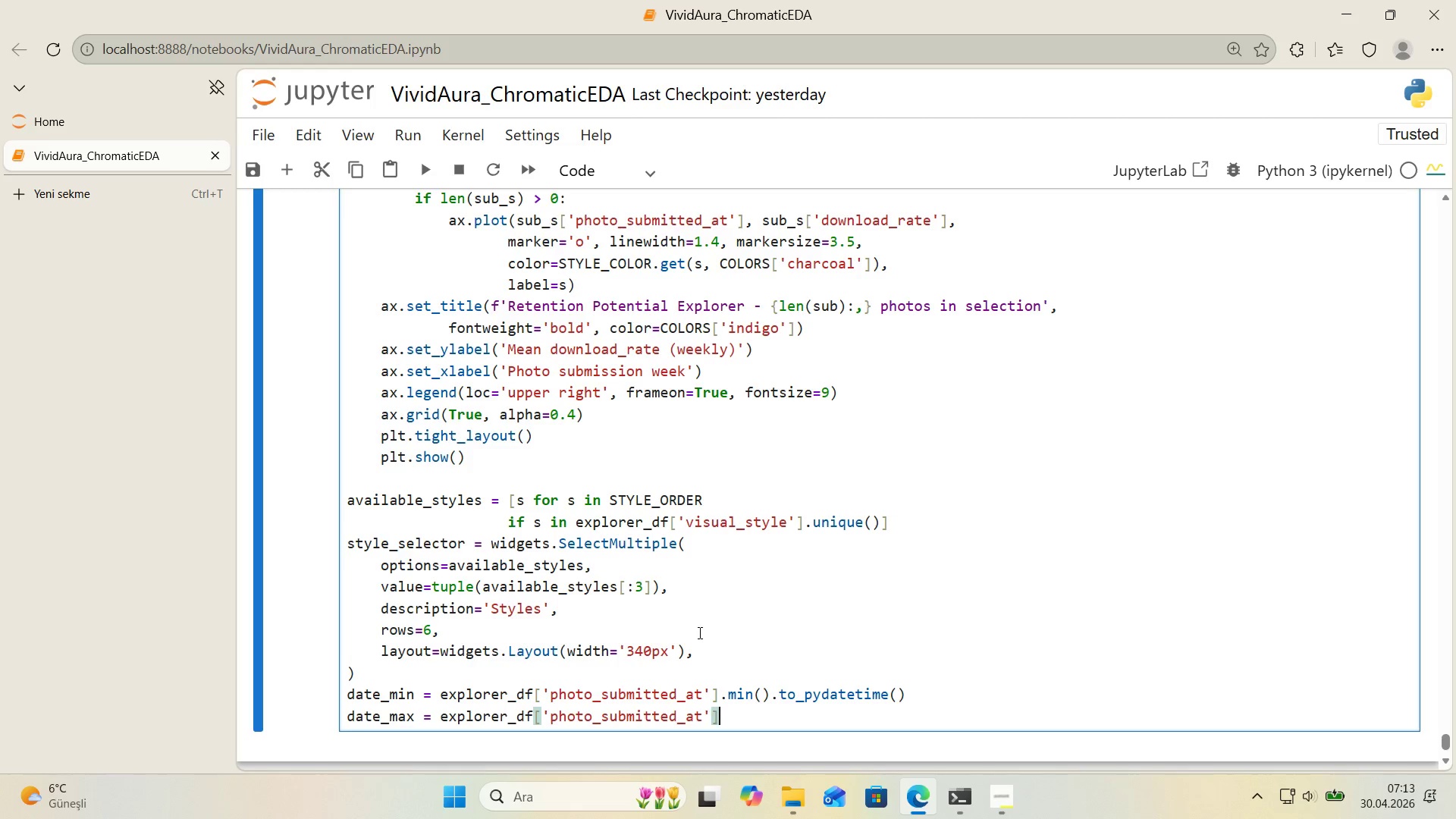 
key(ArrowRight)
 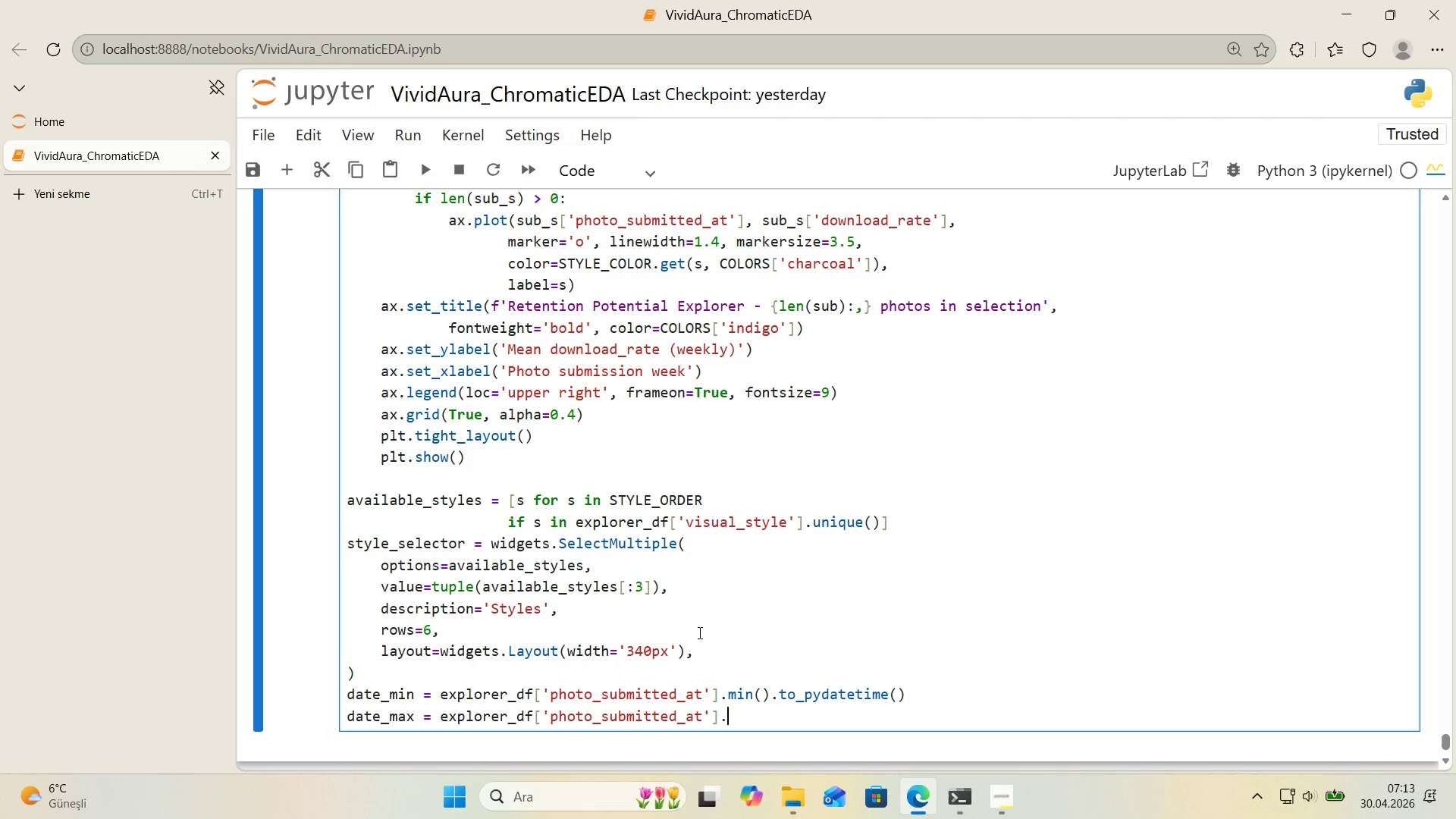 
type(.max*(.to_pydatet'me*()
 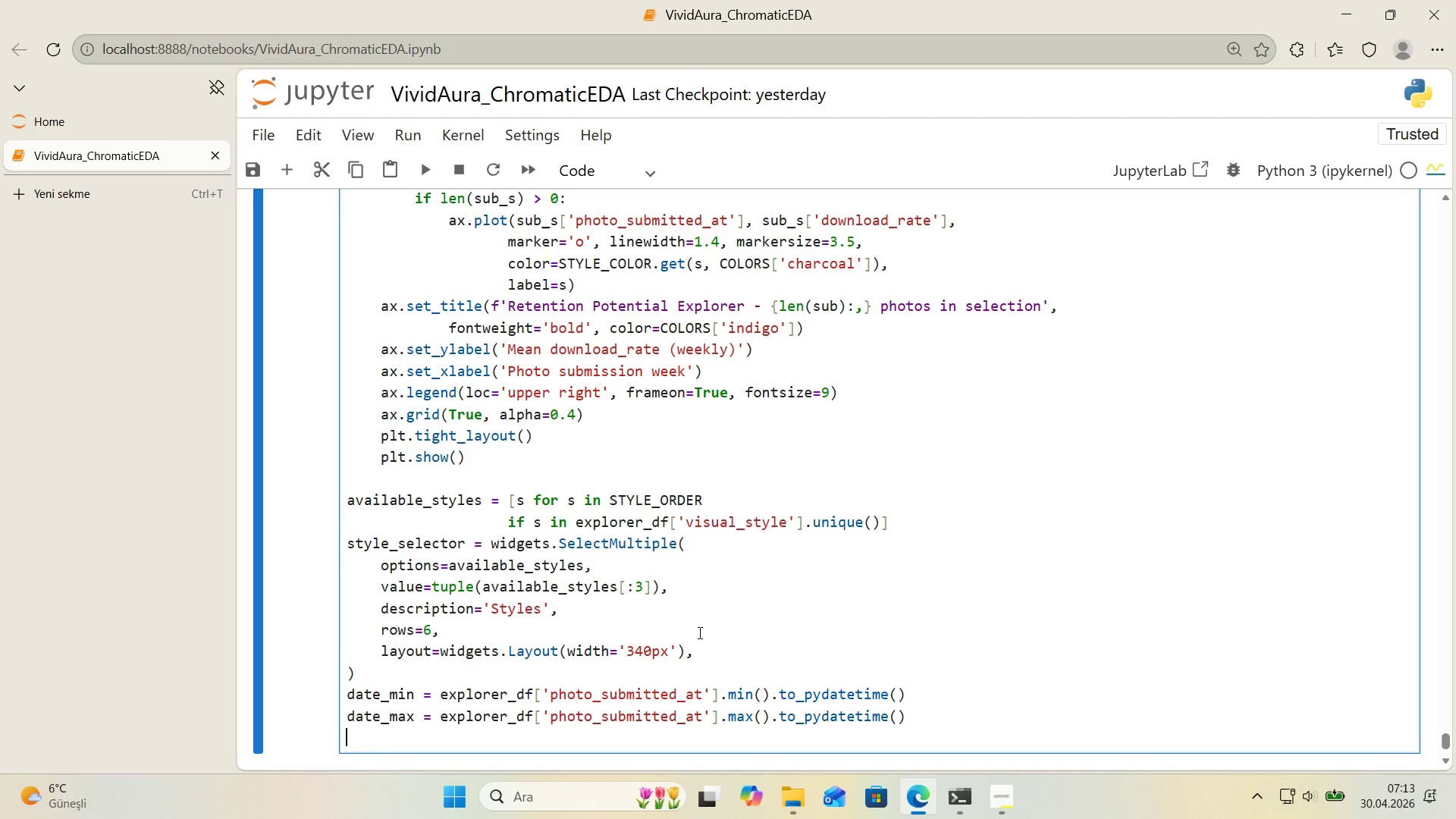 
 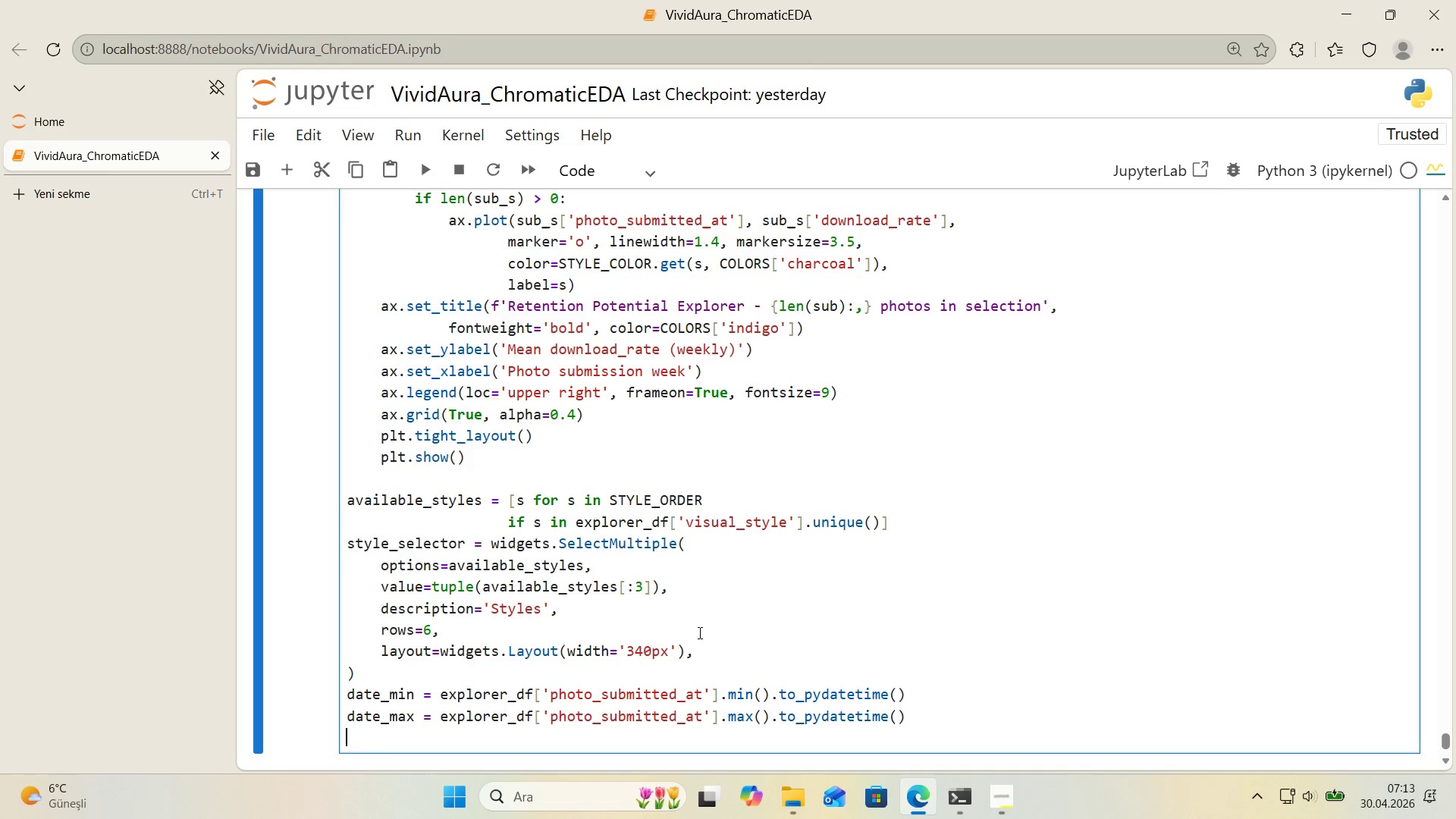 
key(Enter)
 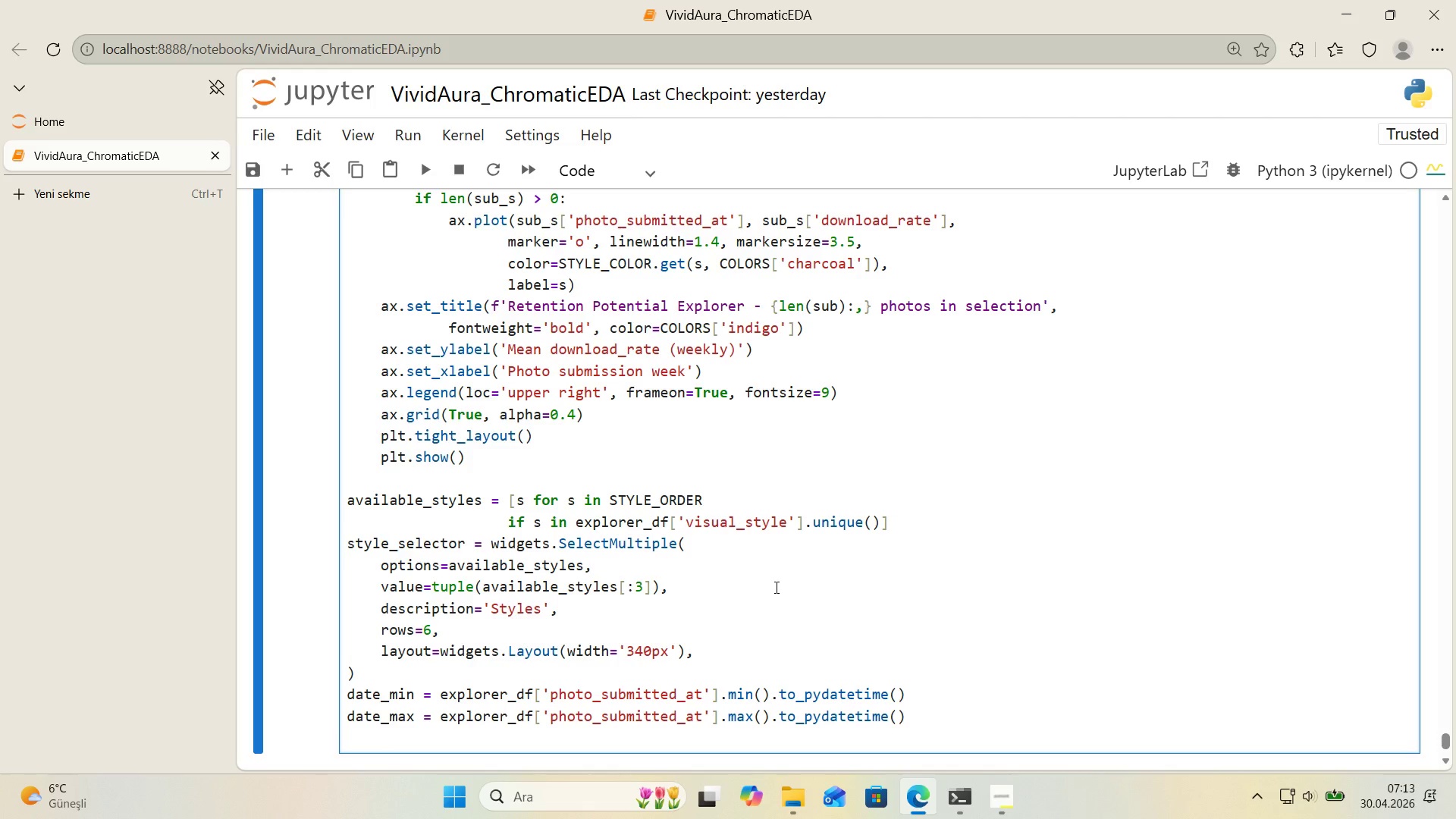 
scroll: coordinate [777, 586], scroll_direction: down, amount: 1.0
 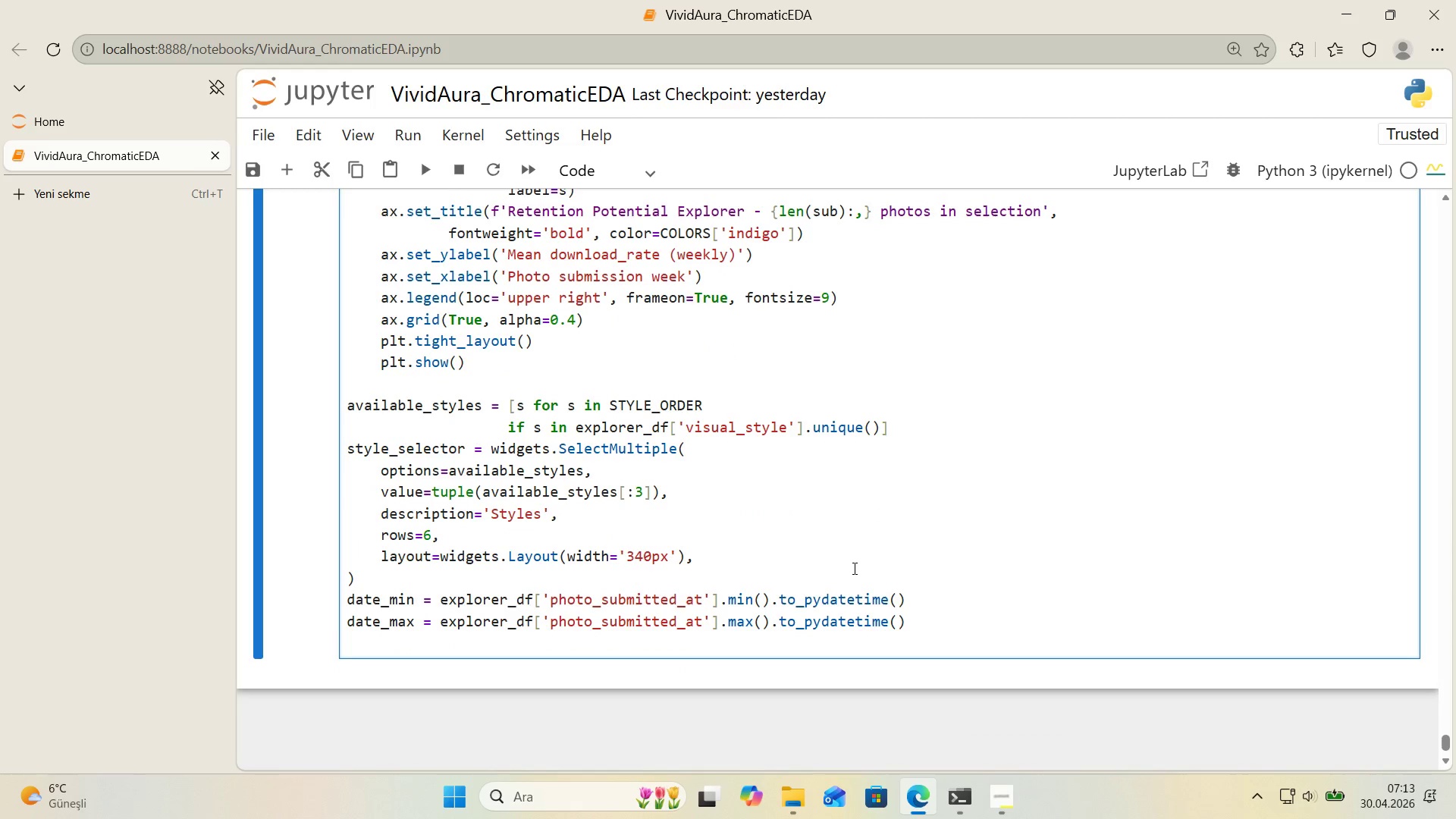 
type(weeks ))
 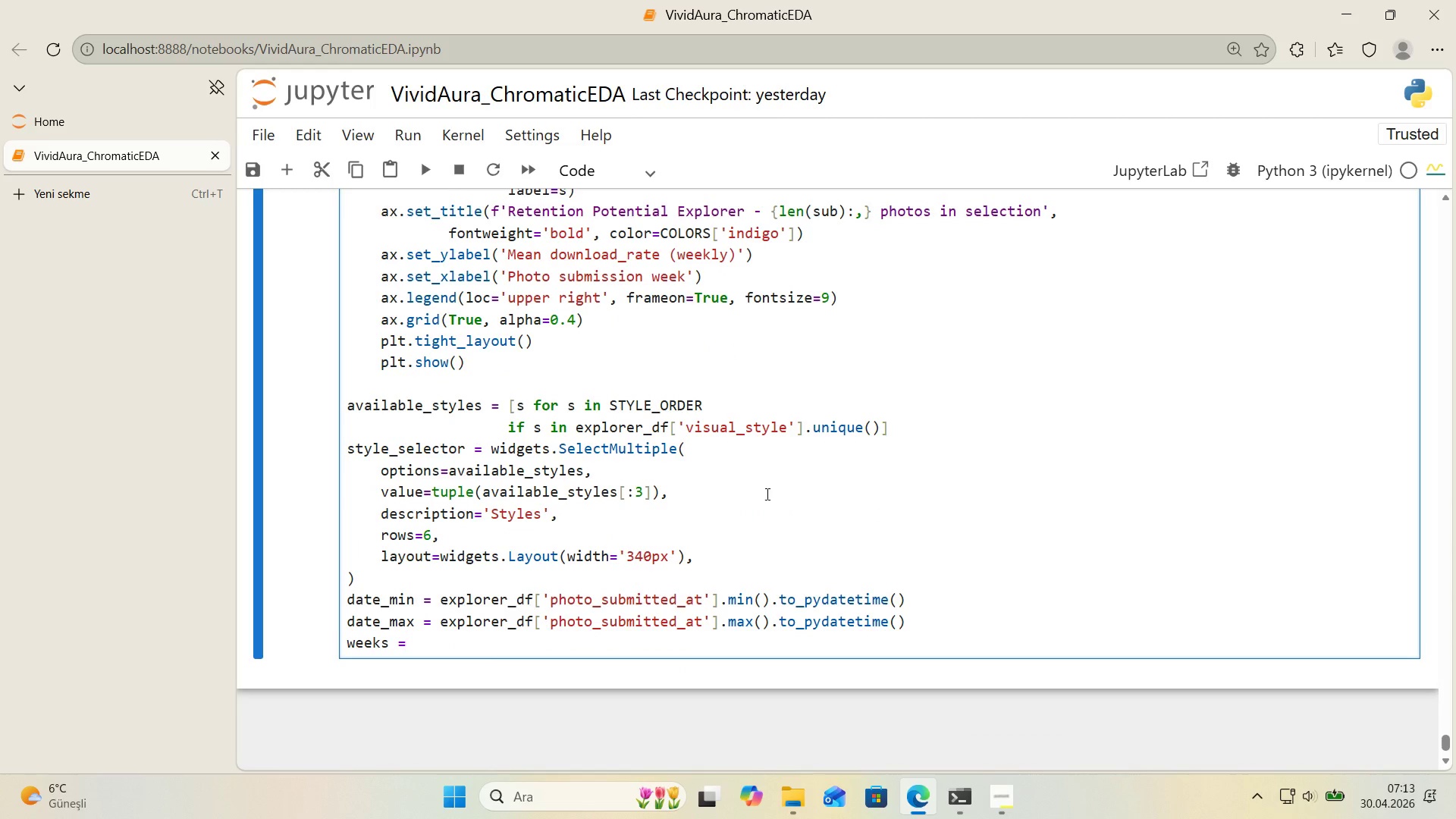 
type(l'st.pdf)
 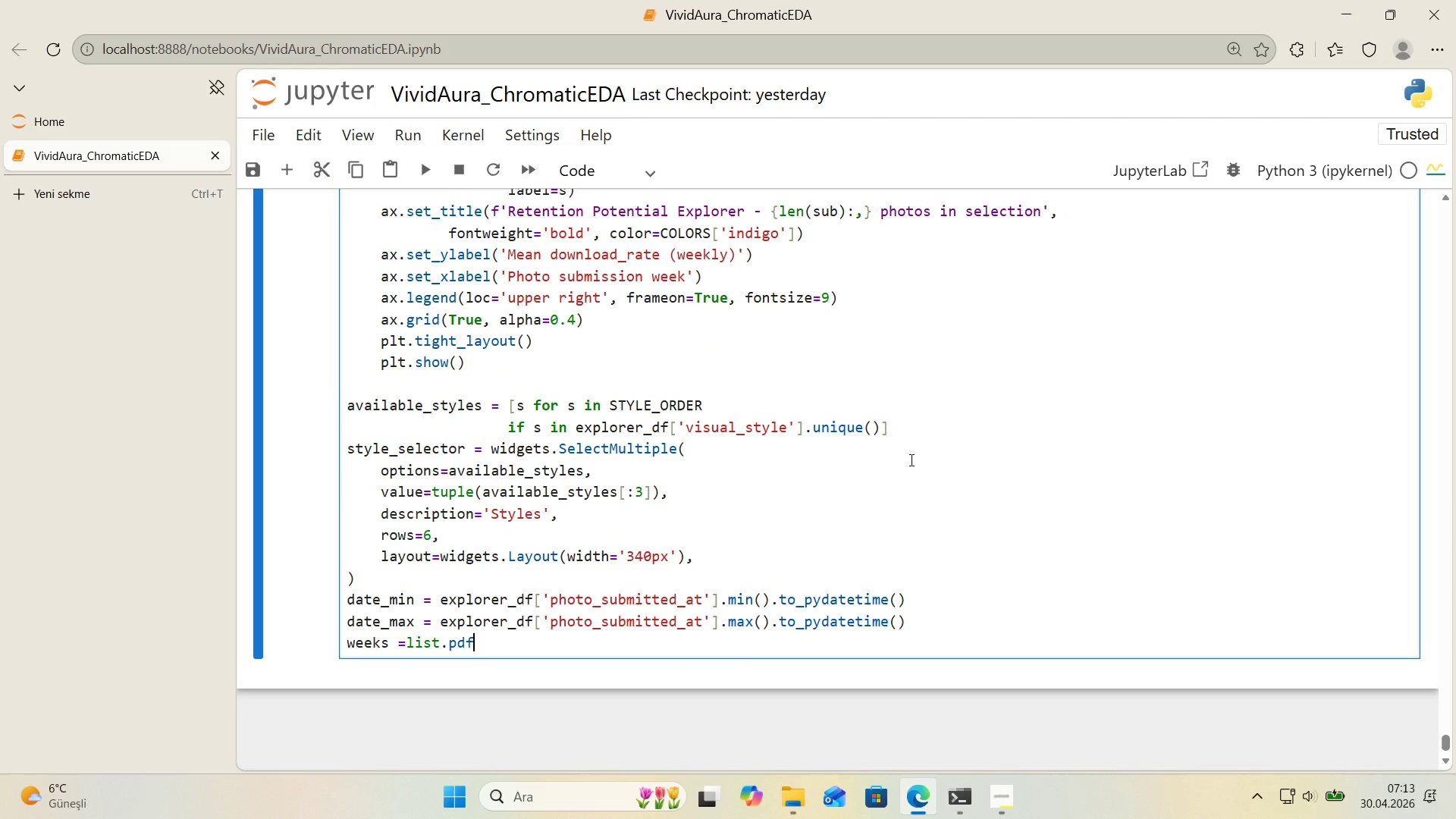 
key(ArrowLeft)
 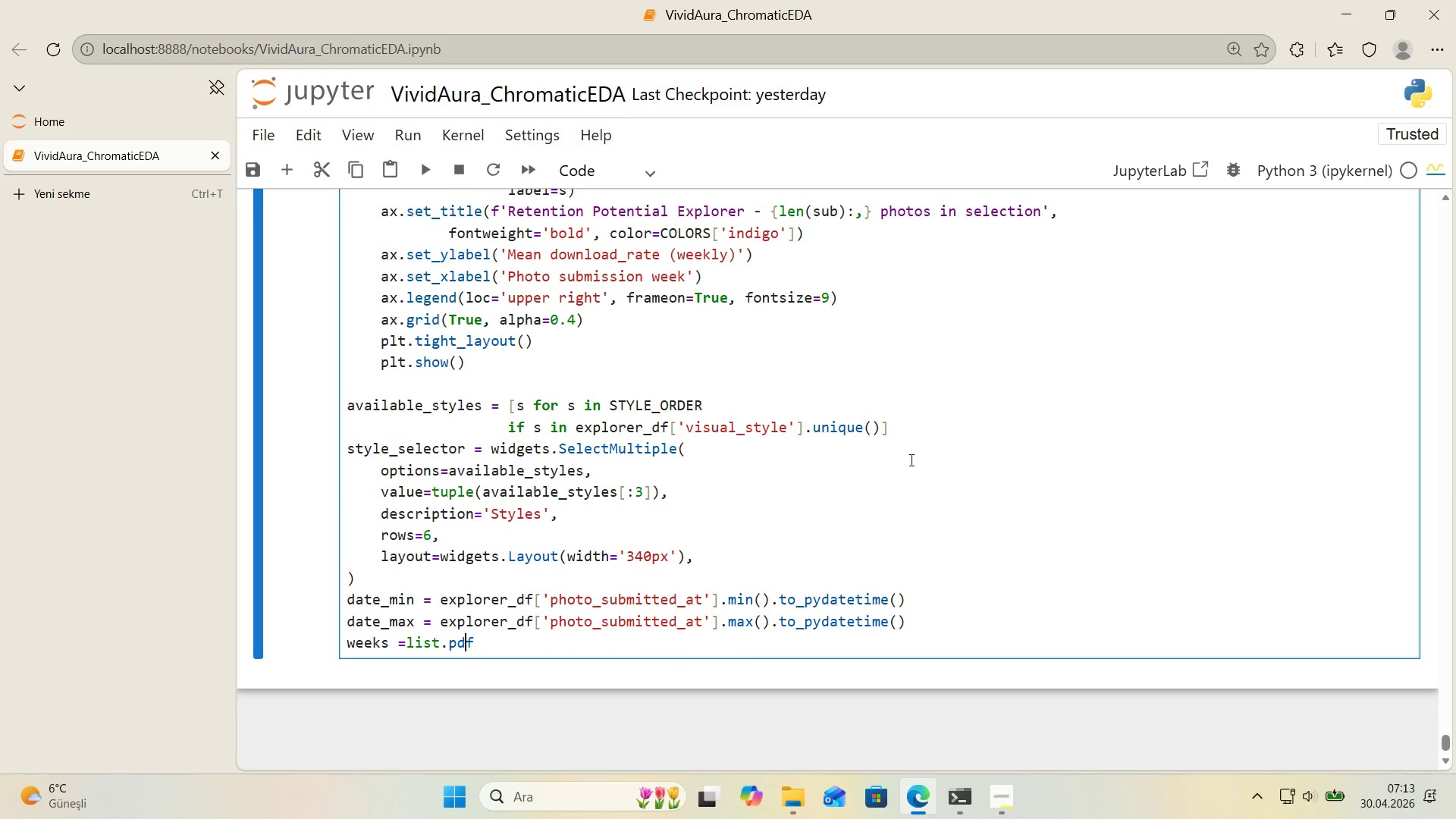 
key(ArrowLeft)
 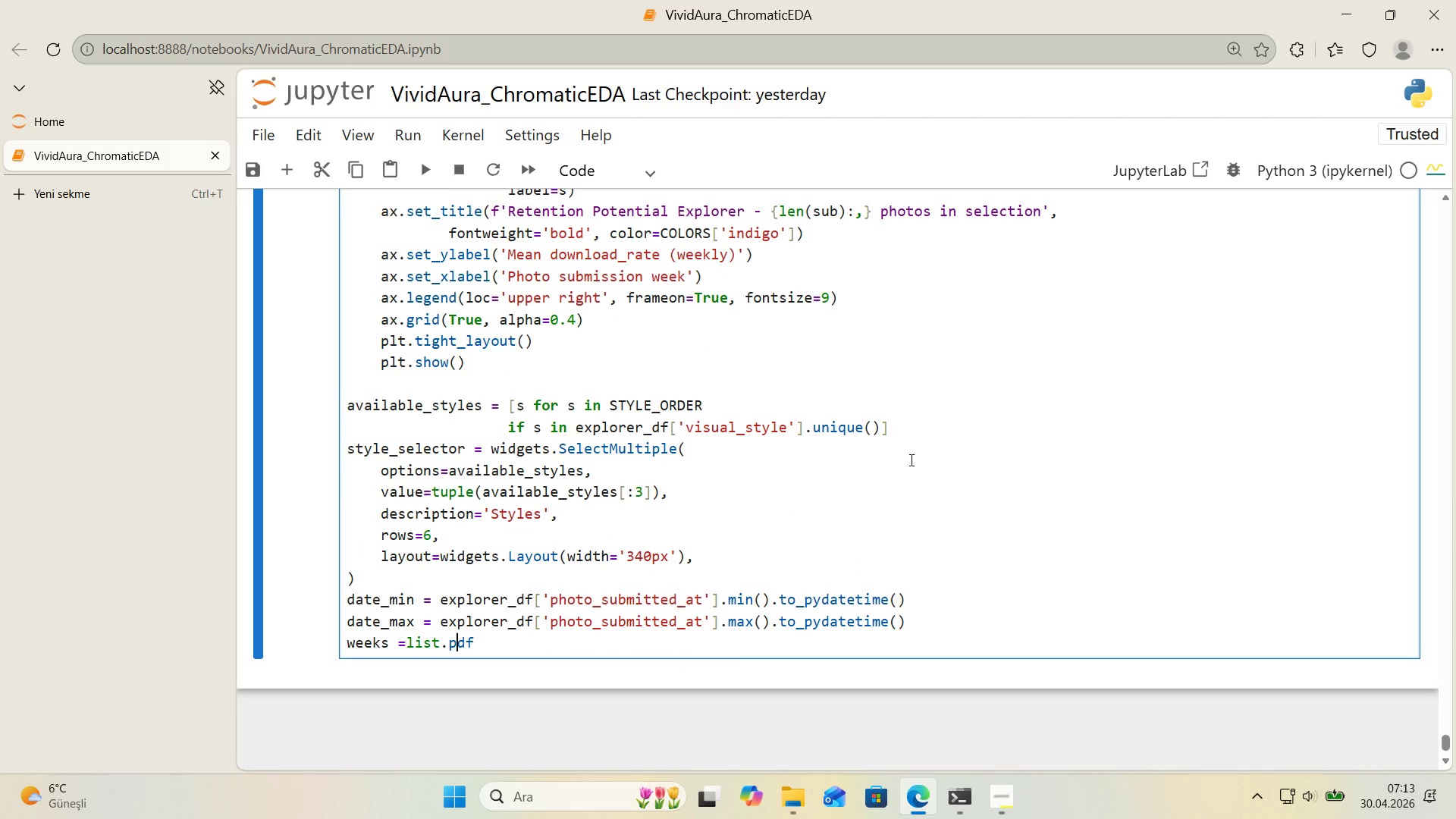 
key(ArrowLeft)
 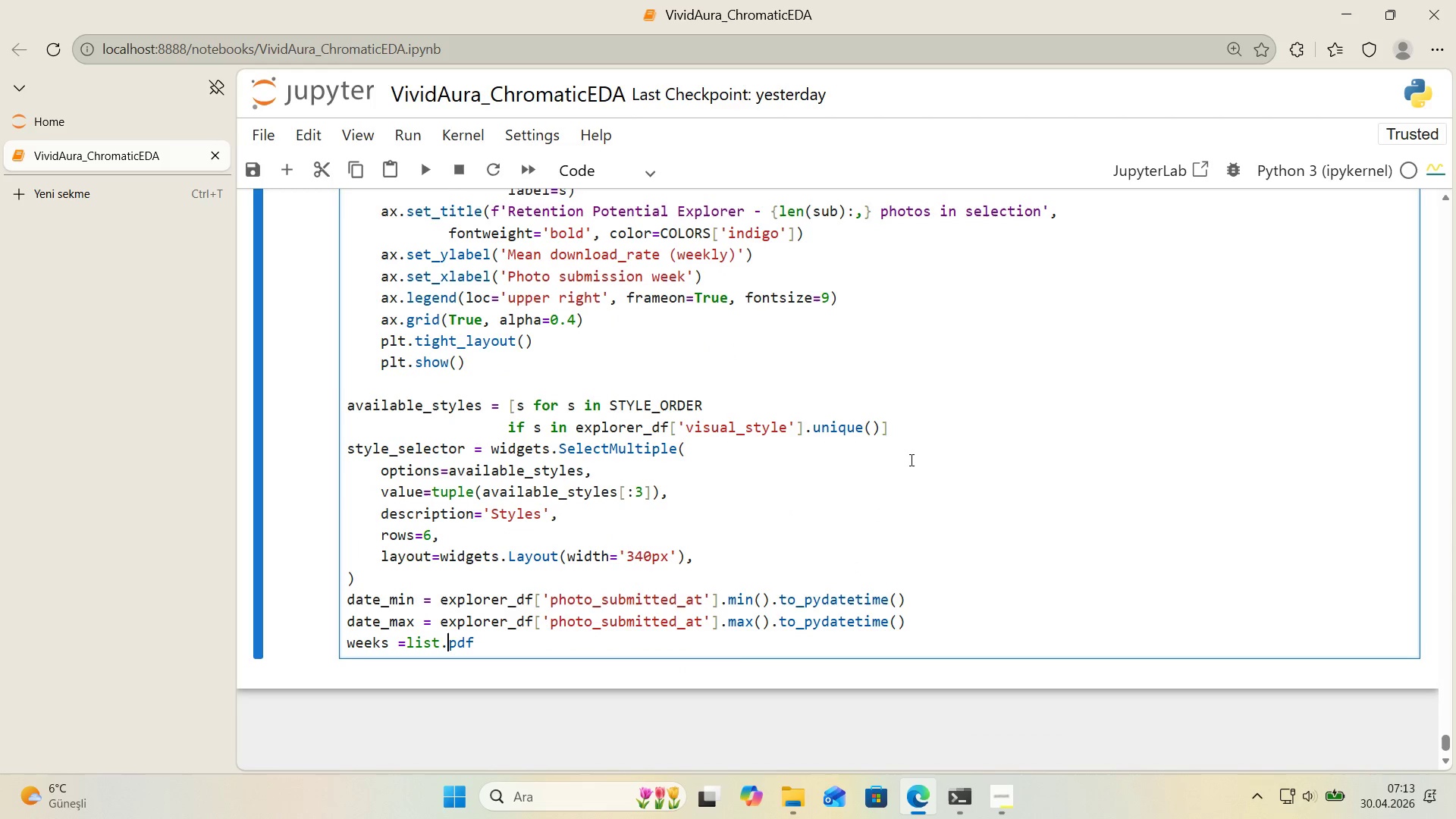 
key(ArrowLeft)
 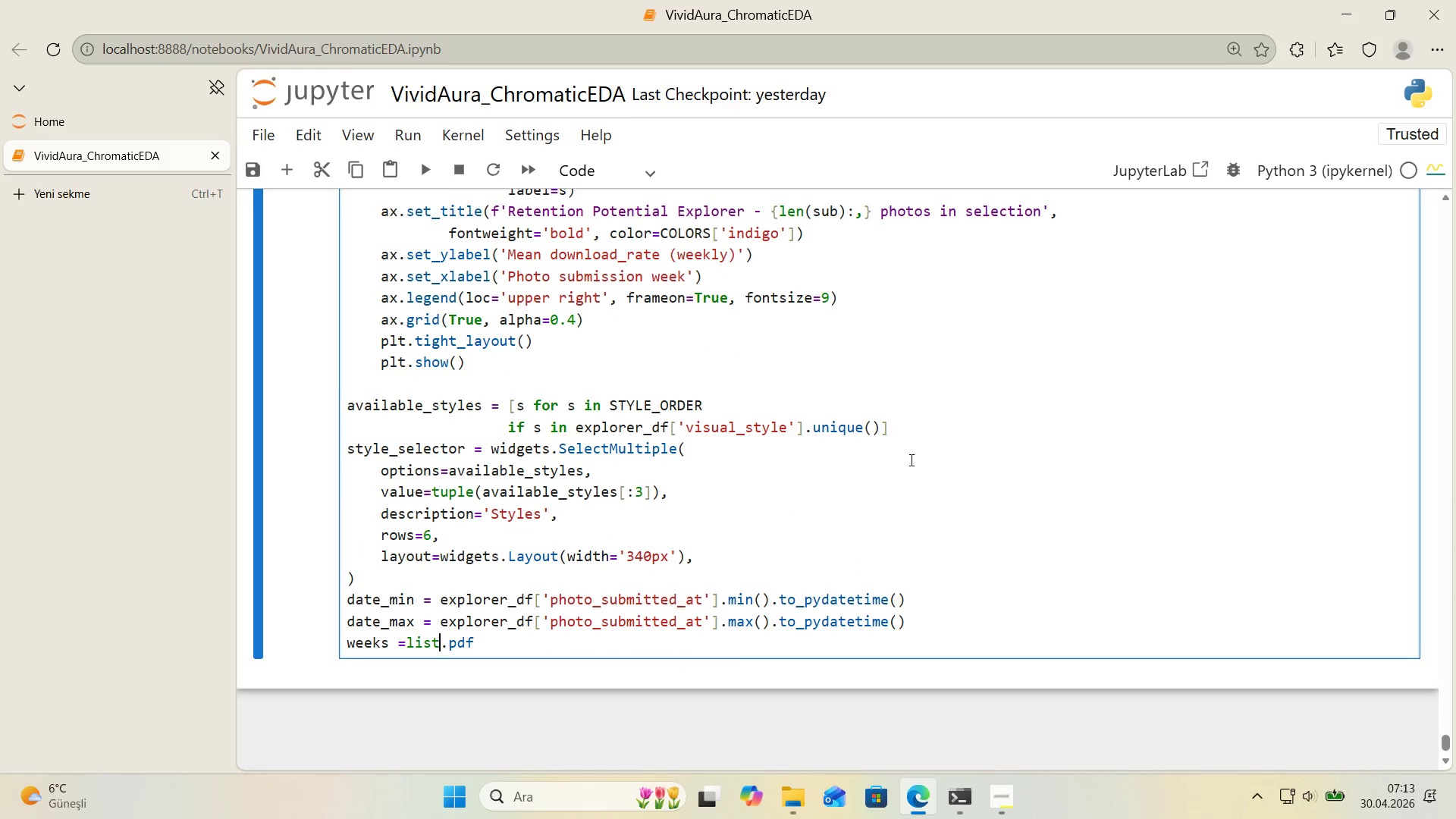 
key(ArrowLeft)
 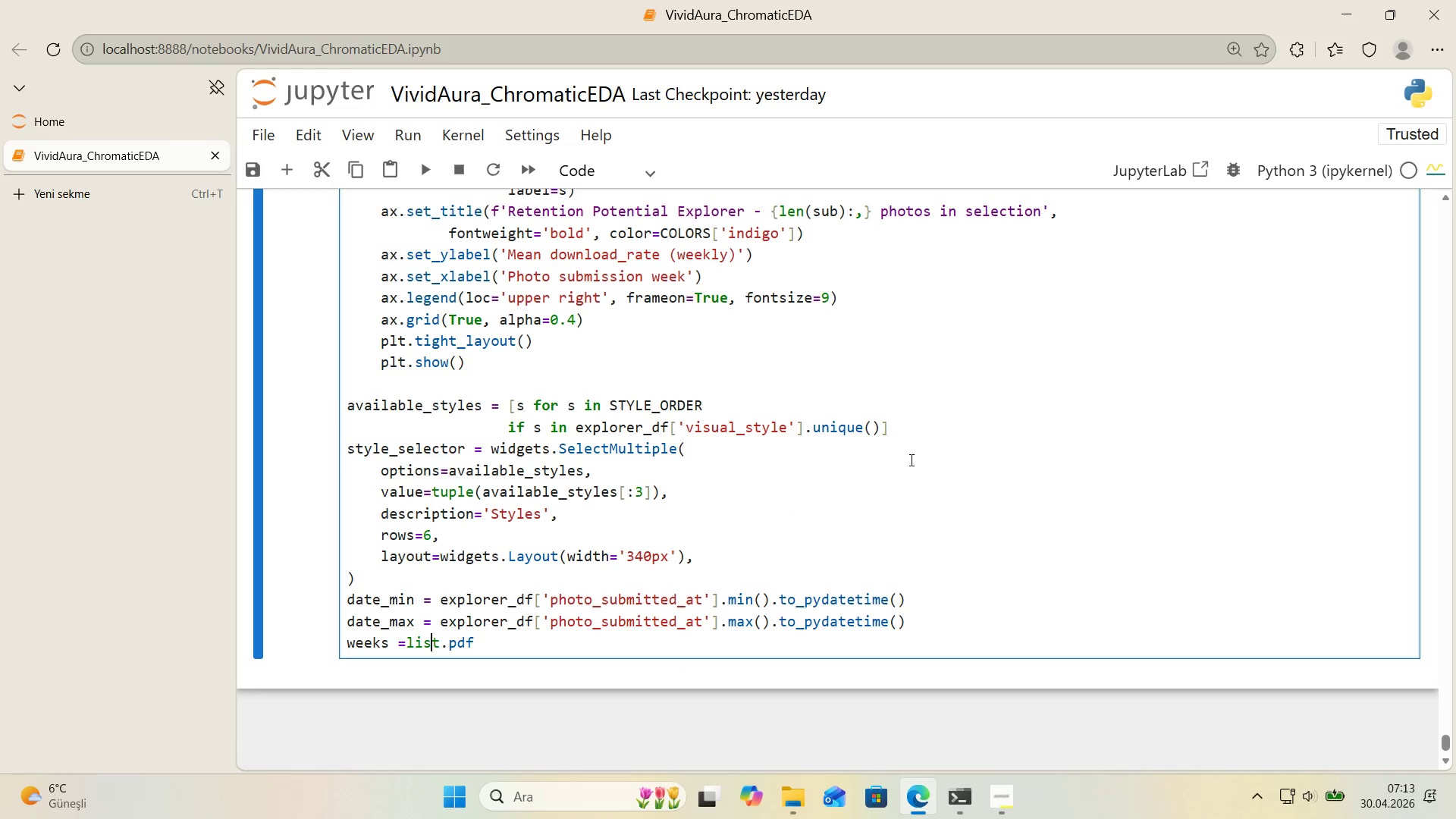 
key(ArrowLeft)
 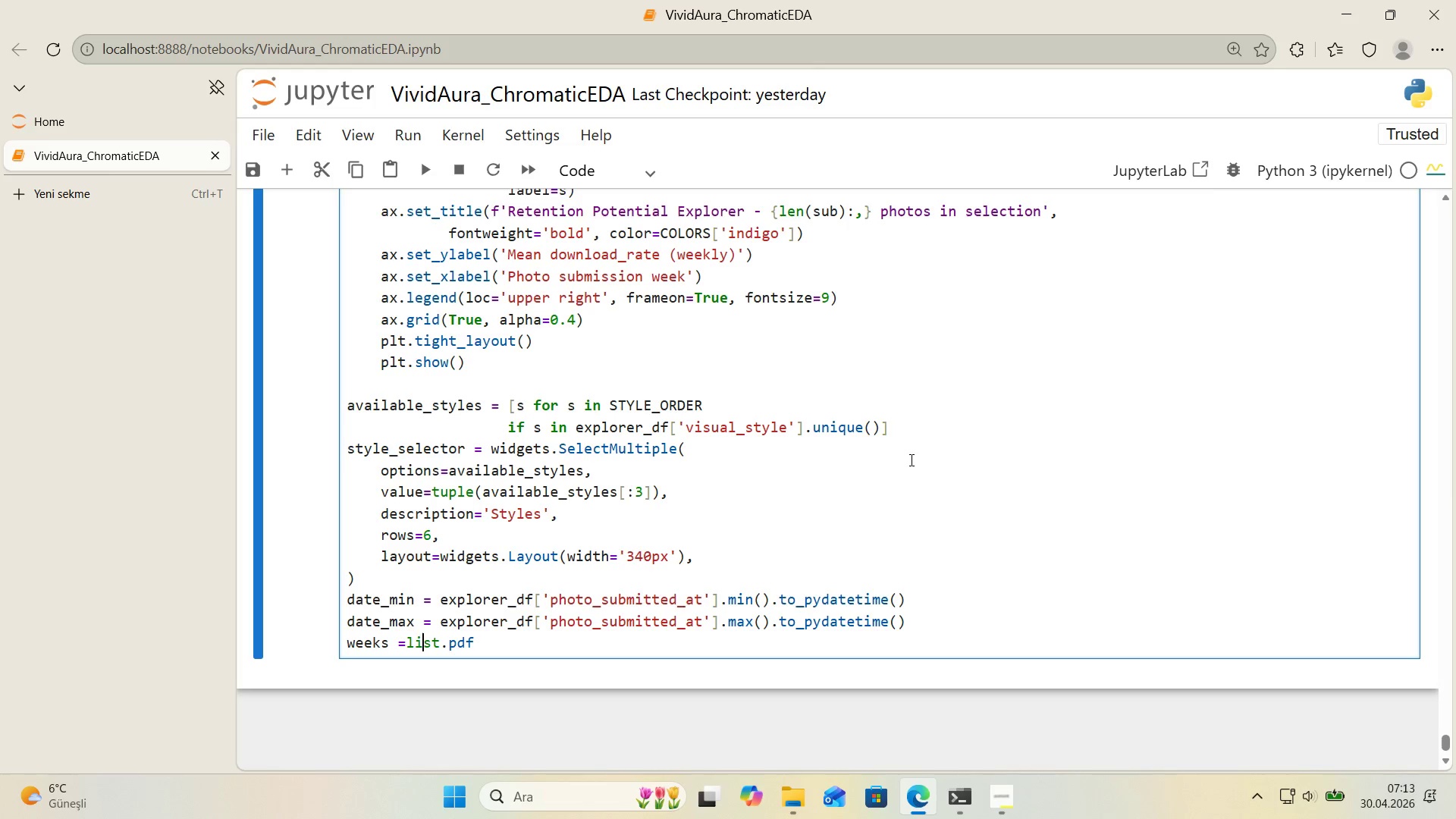 
key(ArrowLeft)
 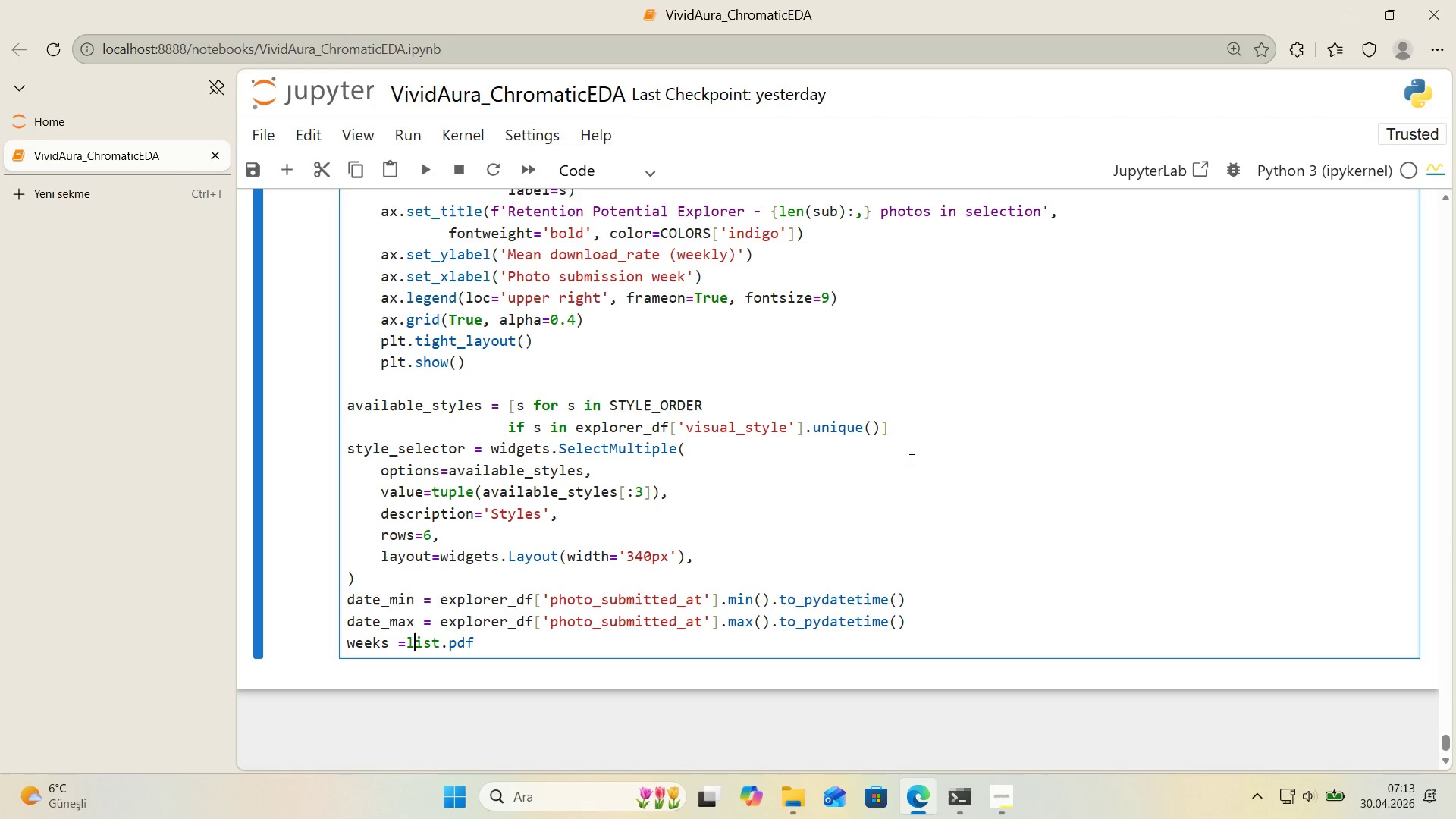 
key(ArrowLeft)
 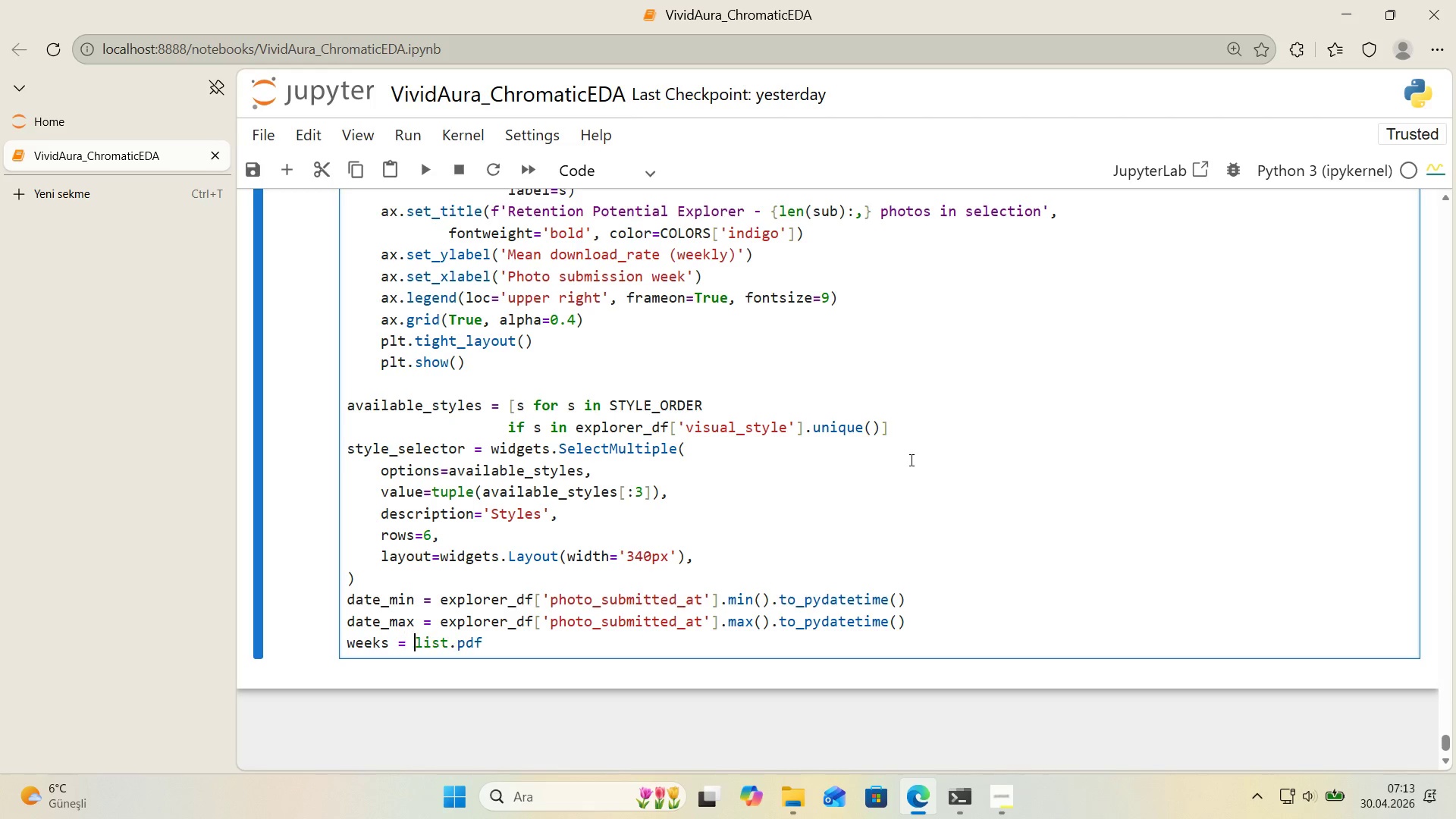 
key(Space)
 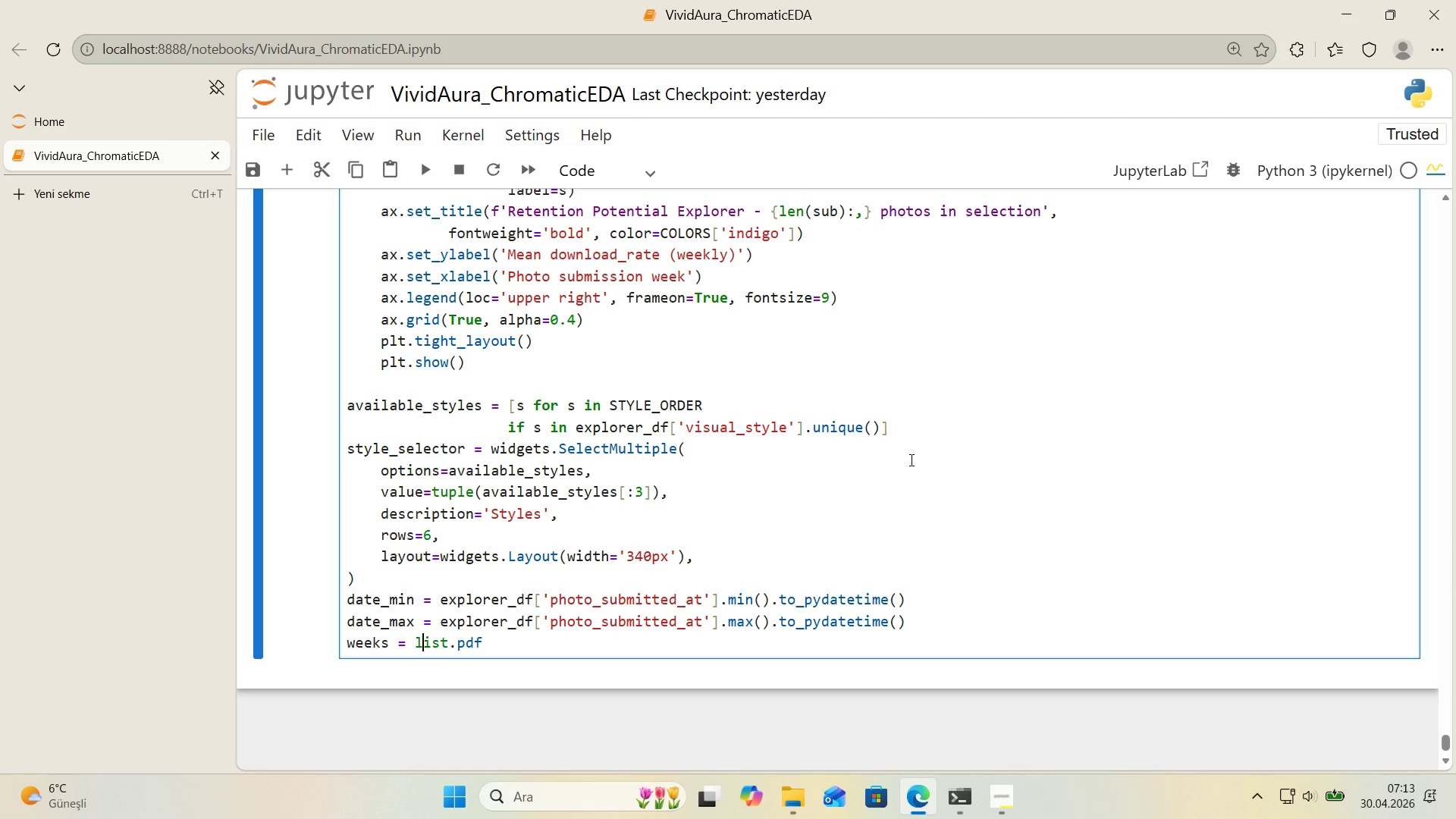 
key(ArrowRight)
 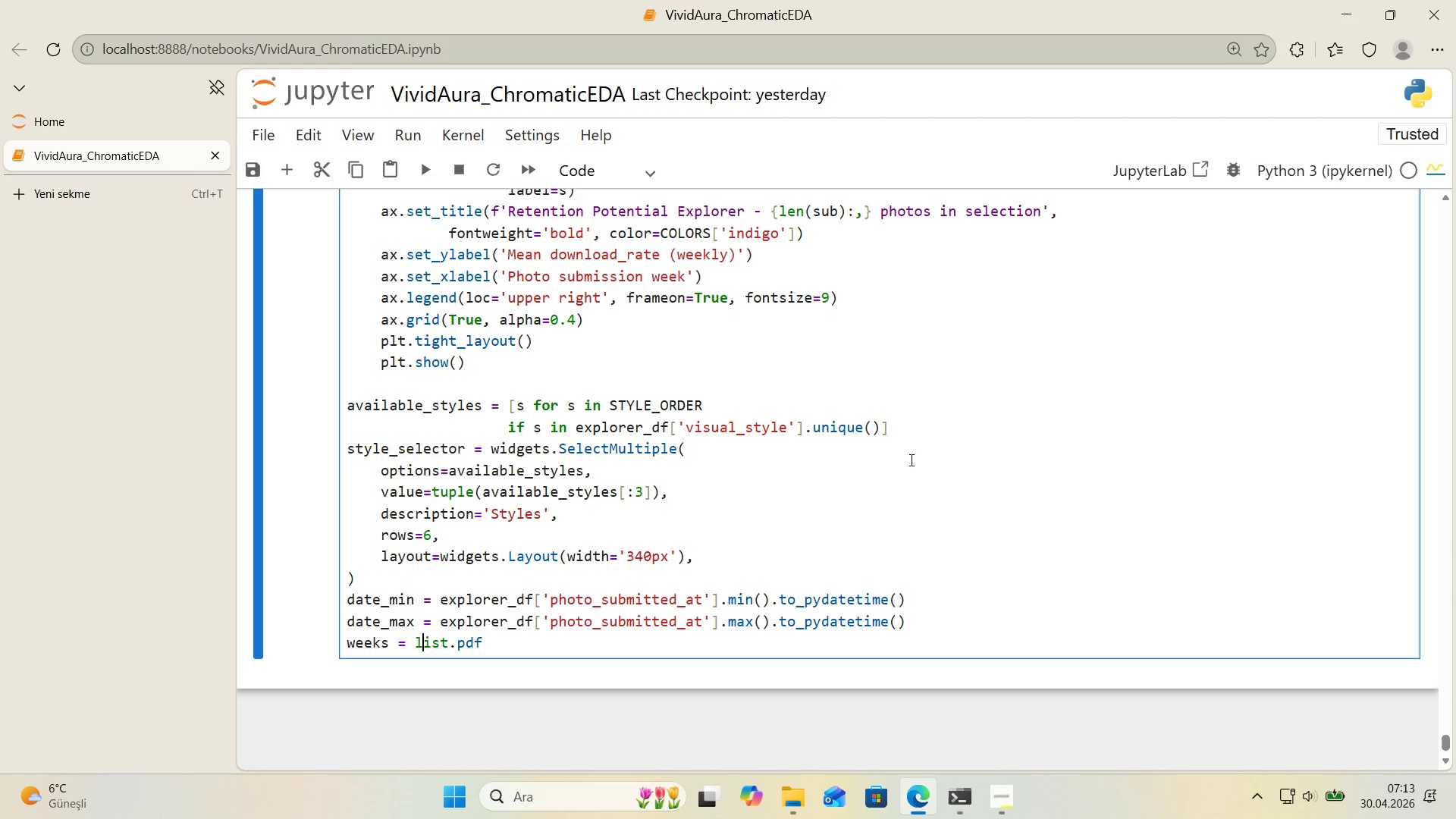 
key(ArrowRight)
 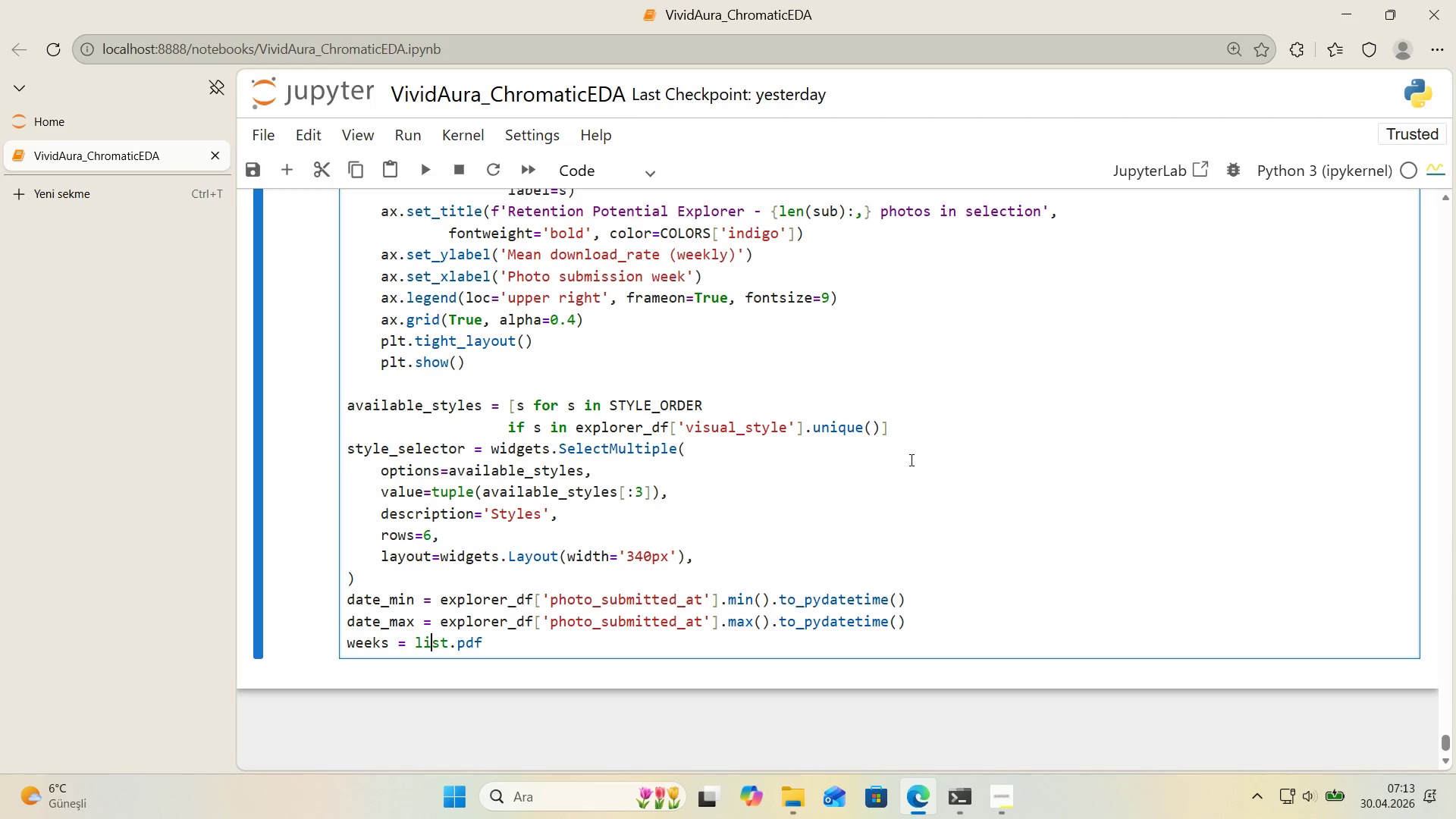 
key(ArrowRight)
 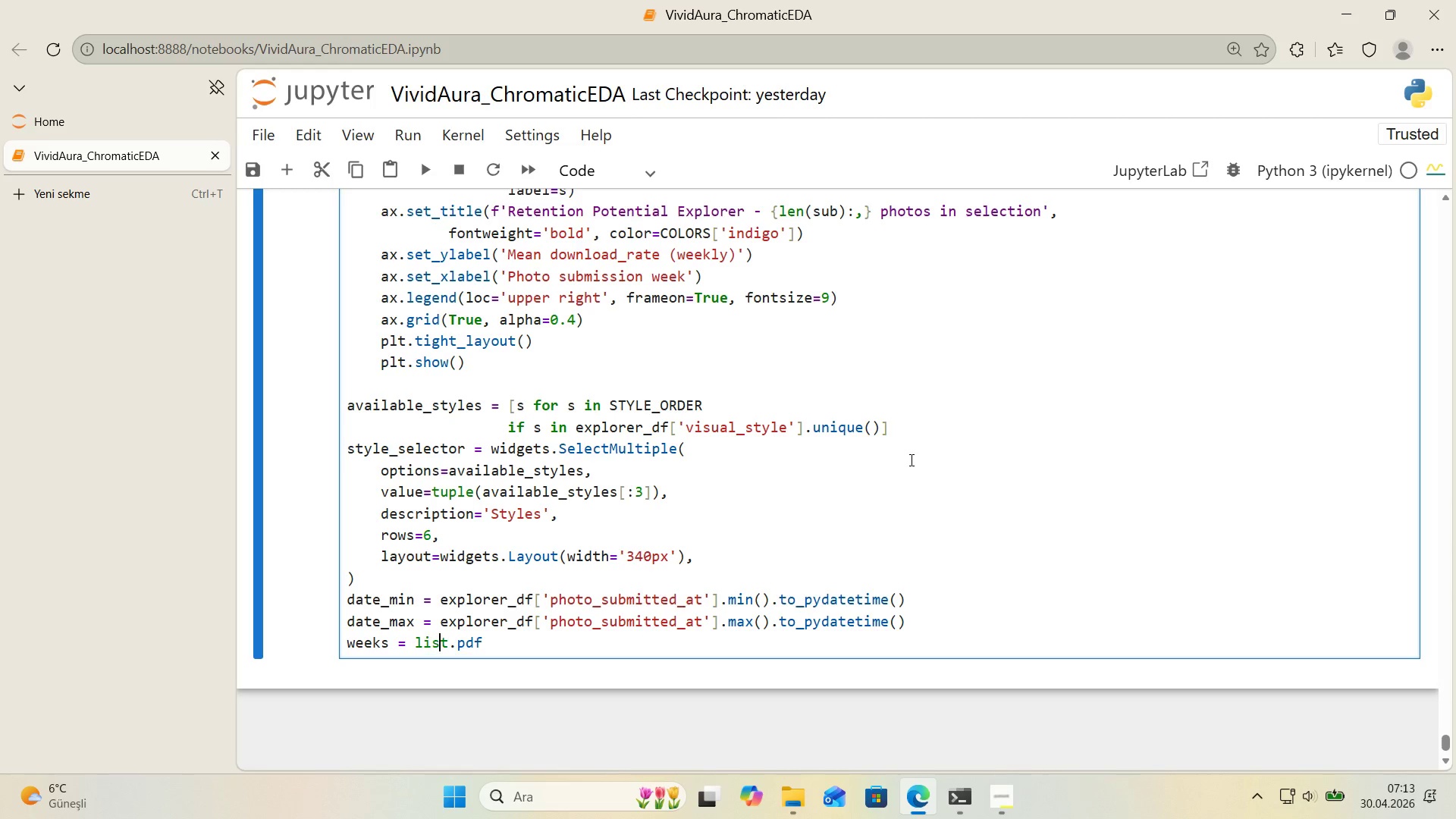 
key(ArrowRight)
 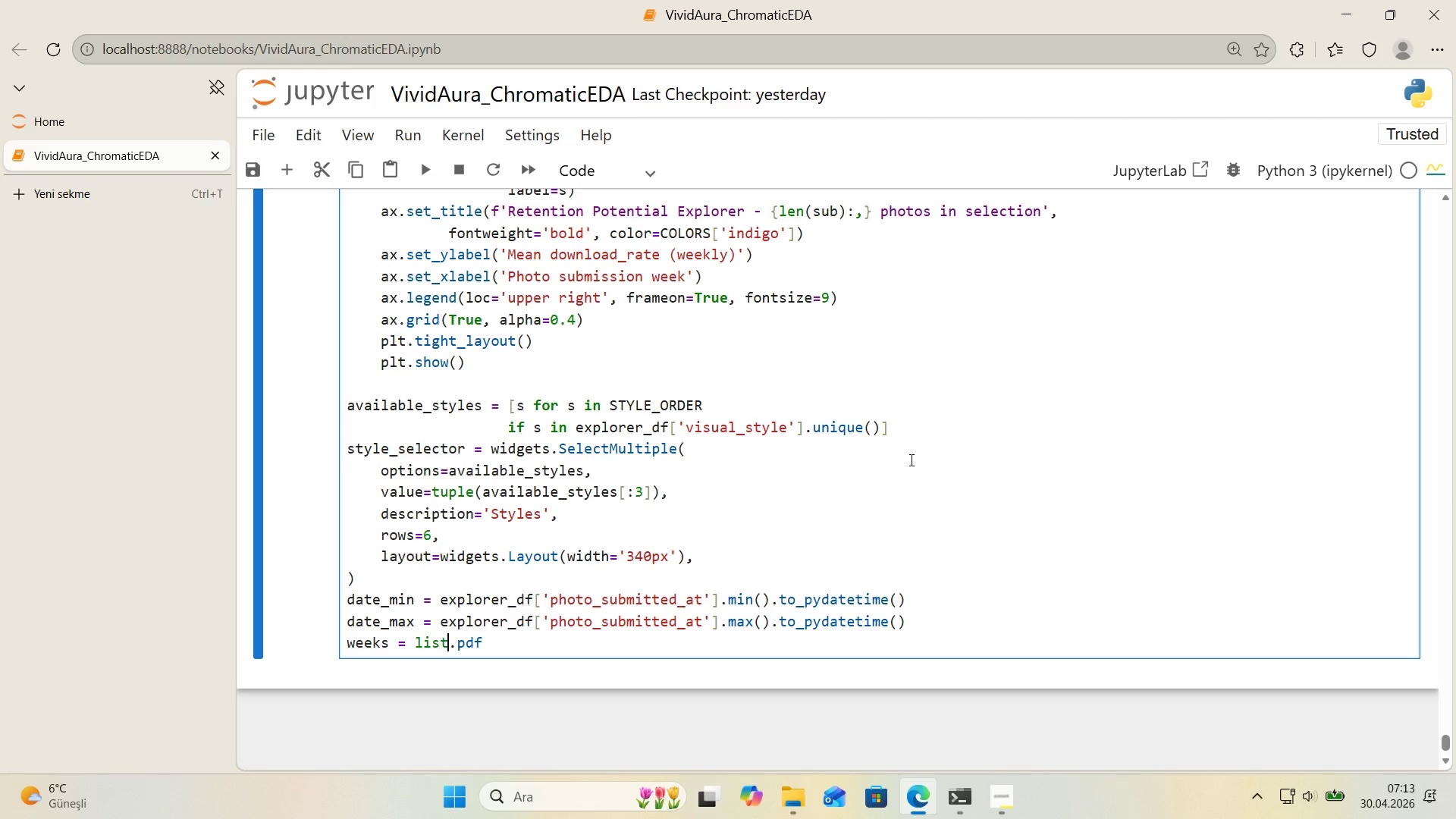 
key(ArrowRight)
 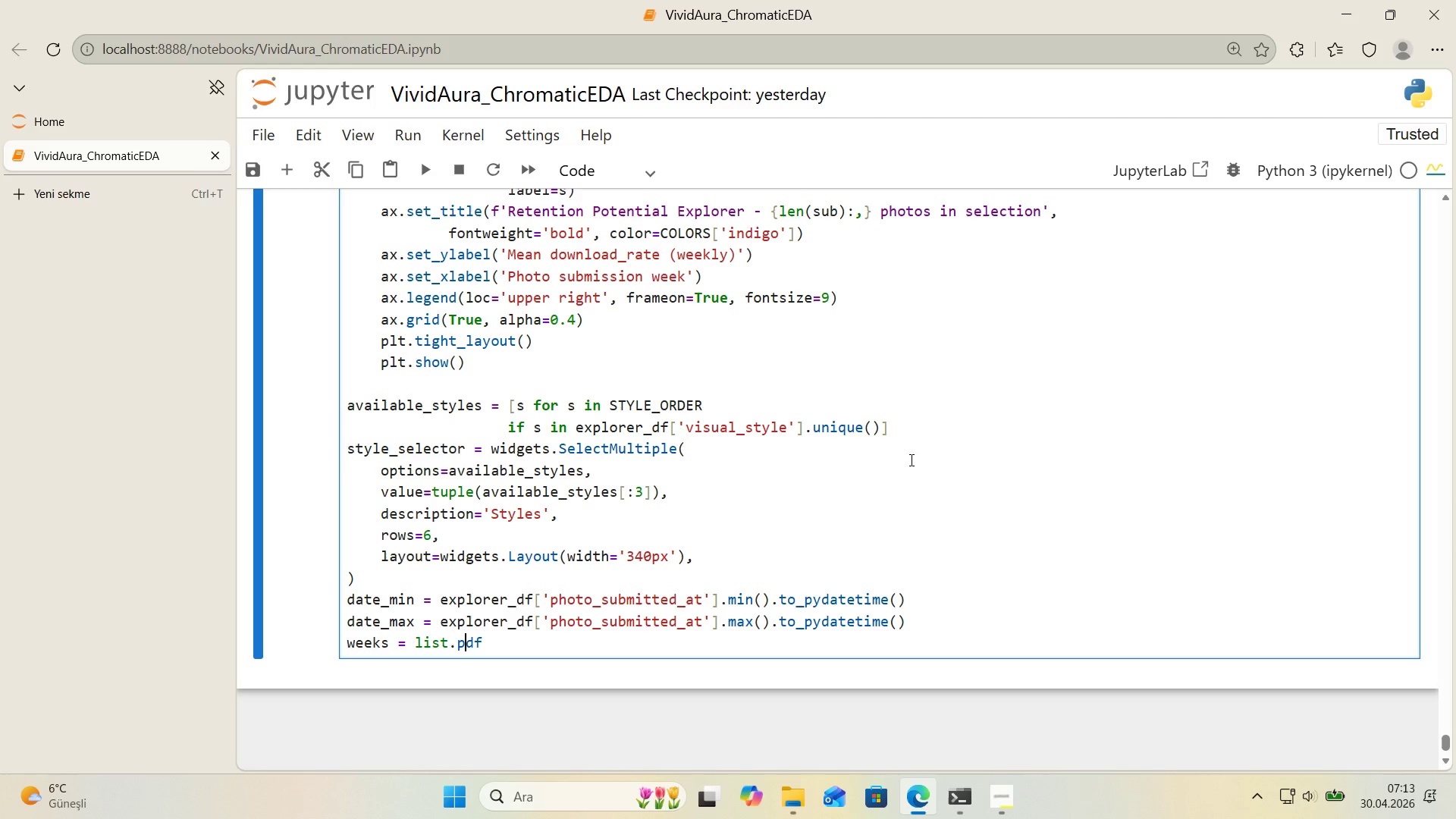 
key(ArrowRight)
 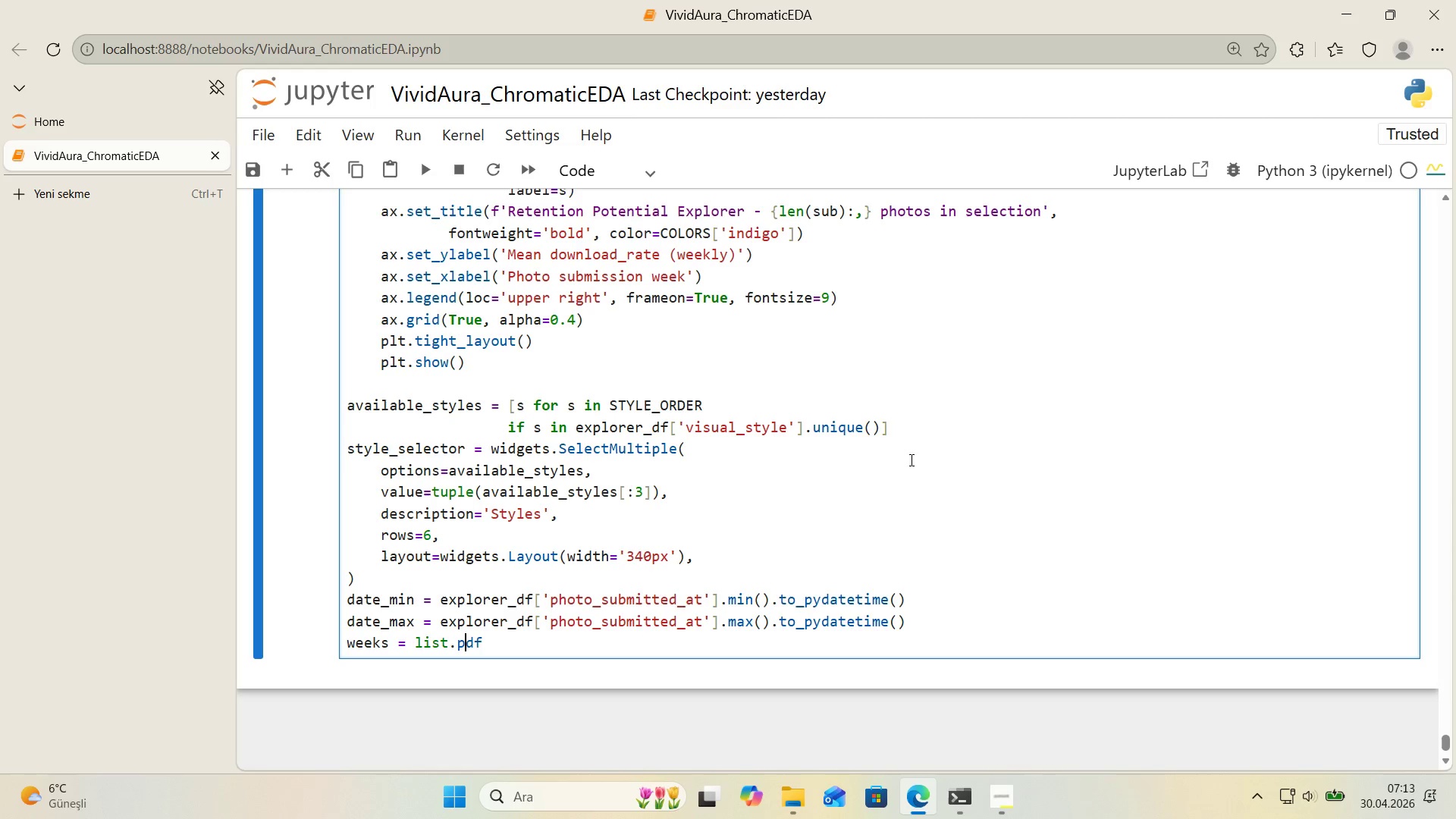 
key(ArrowRight)
 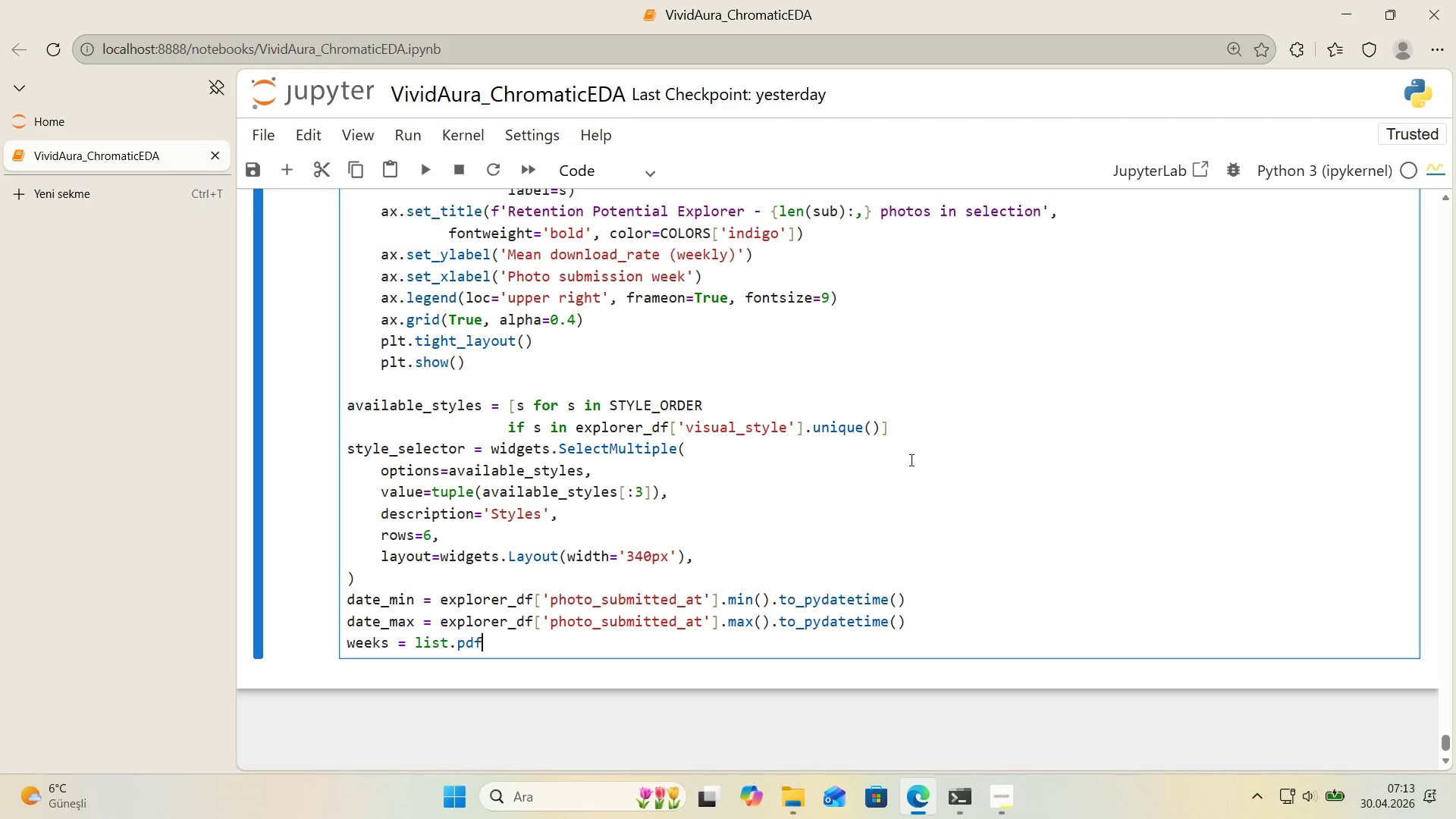 
key(ArrowRight)
 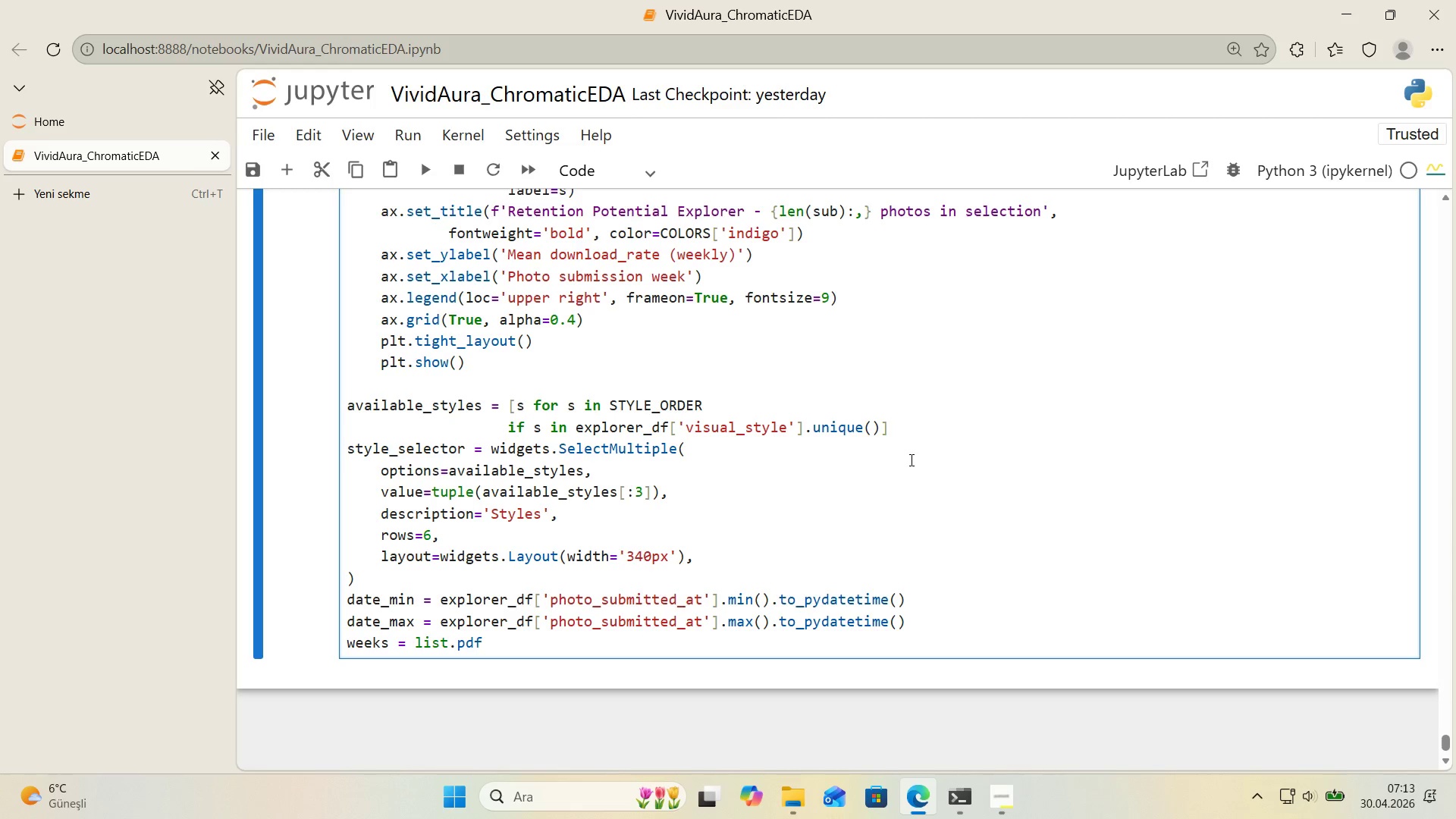 
key(Backspace)
 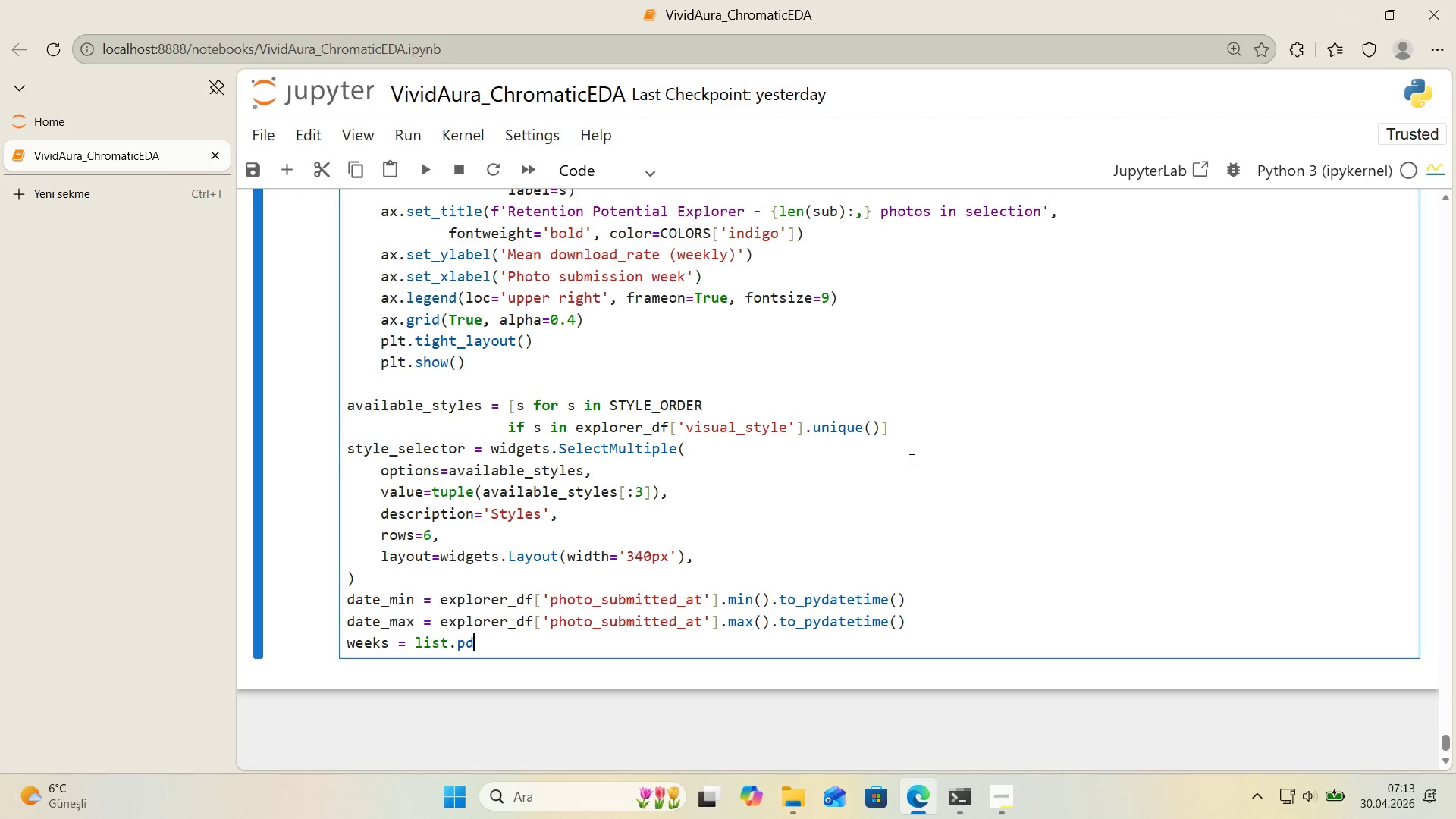 
key(ArrowLeft)
 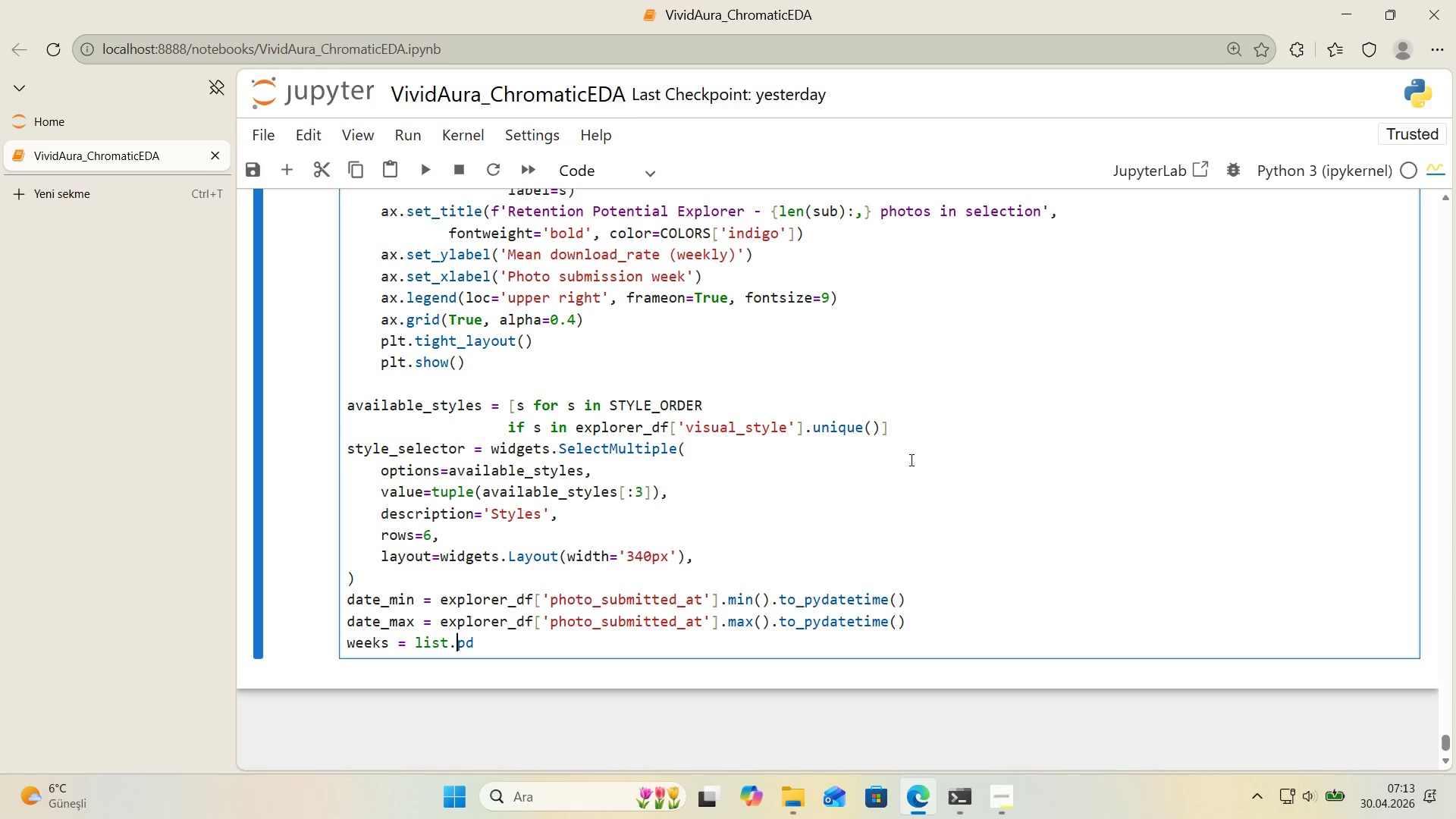 
key(ArrowLeft)
 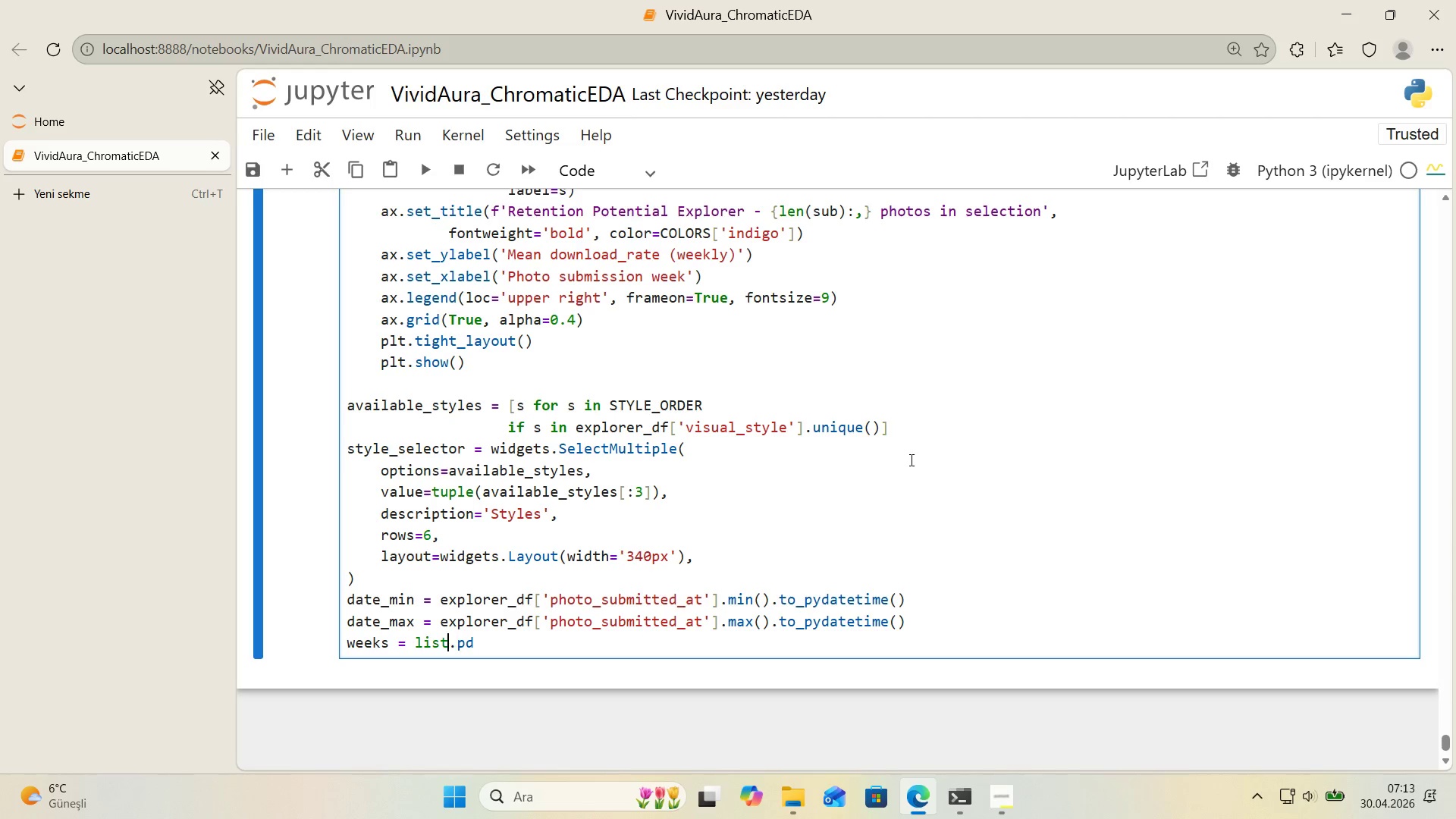 
key(ArrowLeft)
 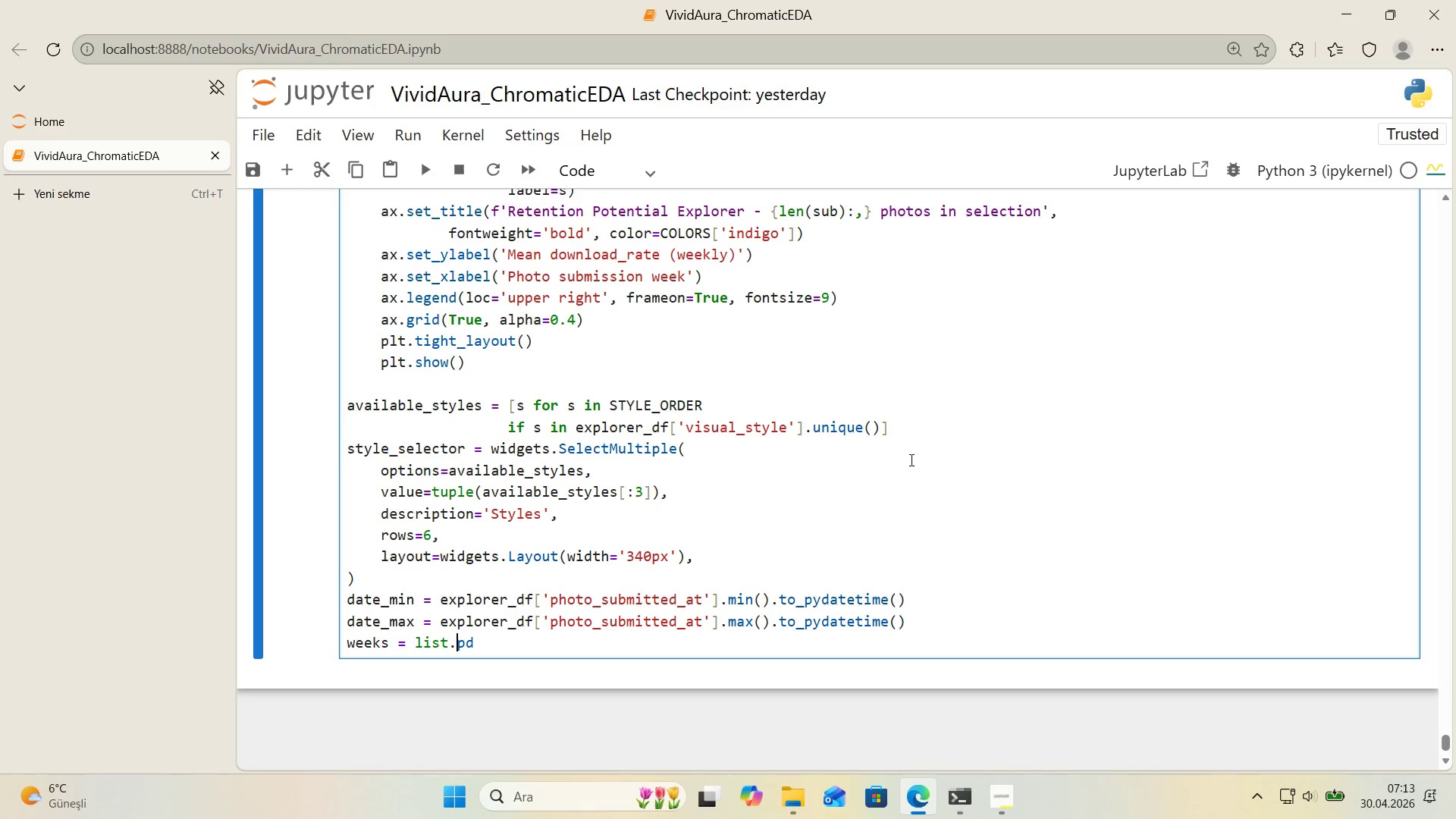 
key(ArrowRight)
 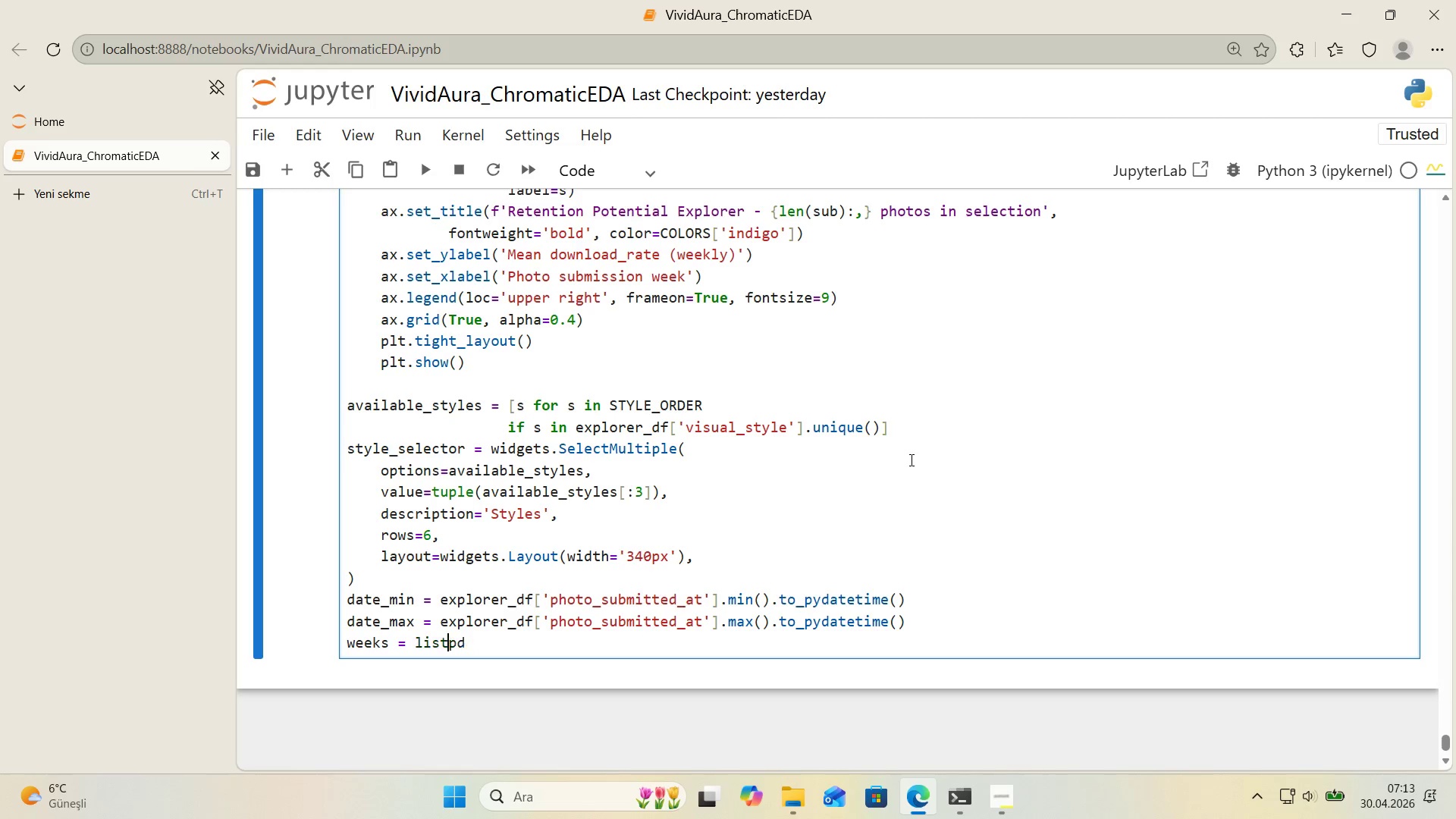 
key(Backspace)
 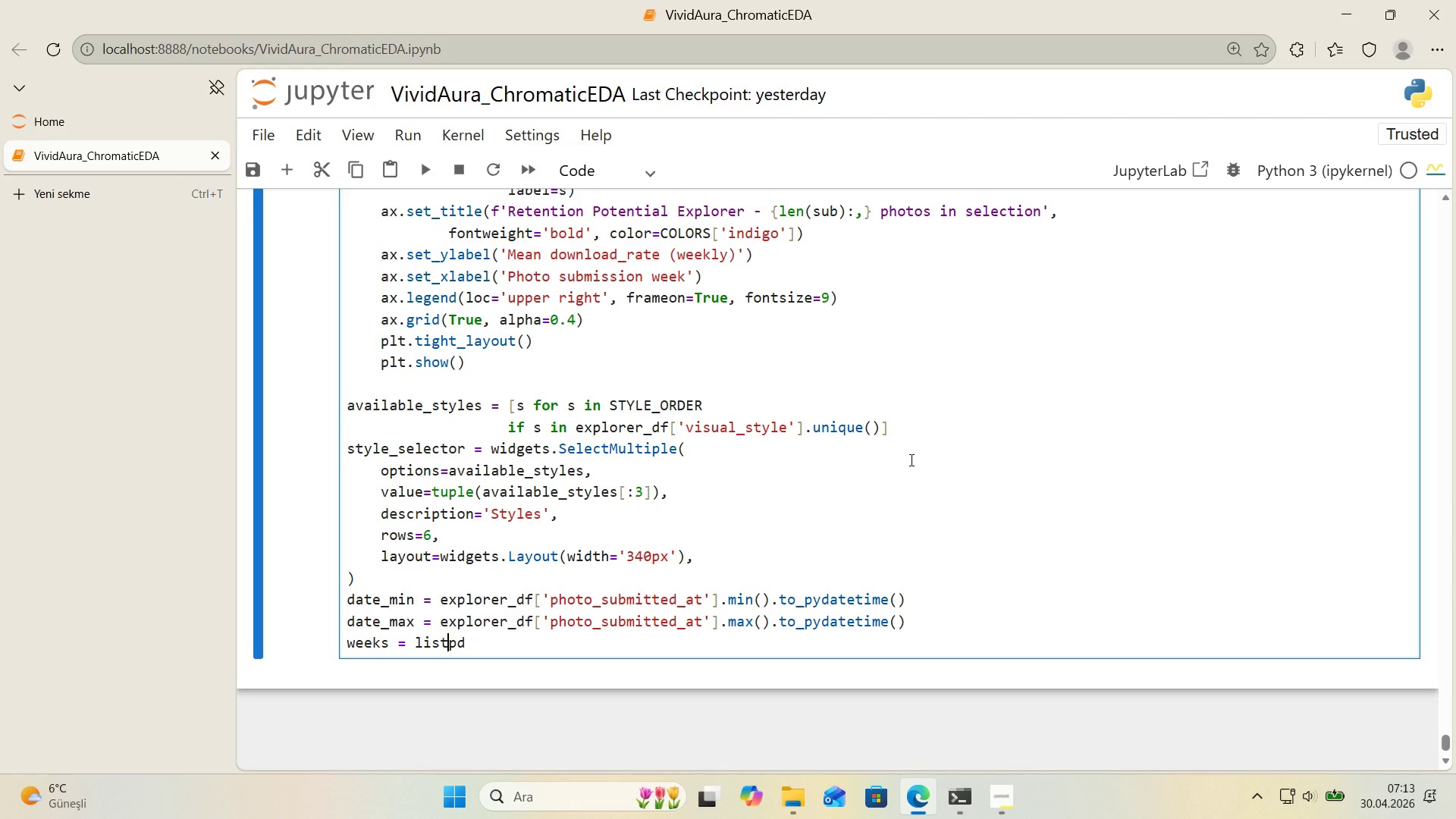 
key(Shift+8)
 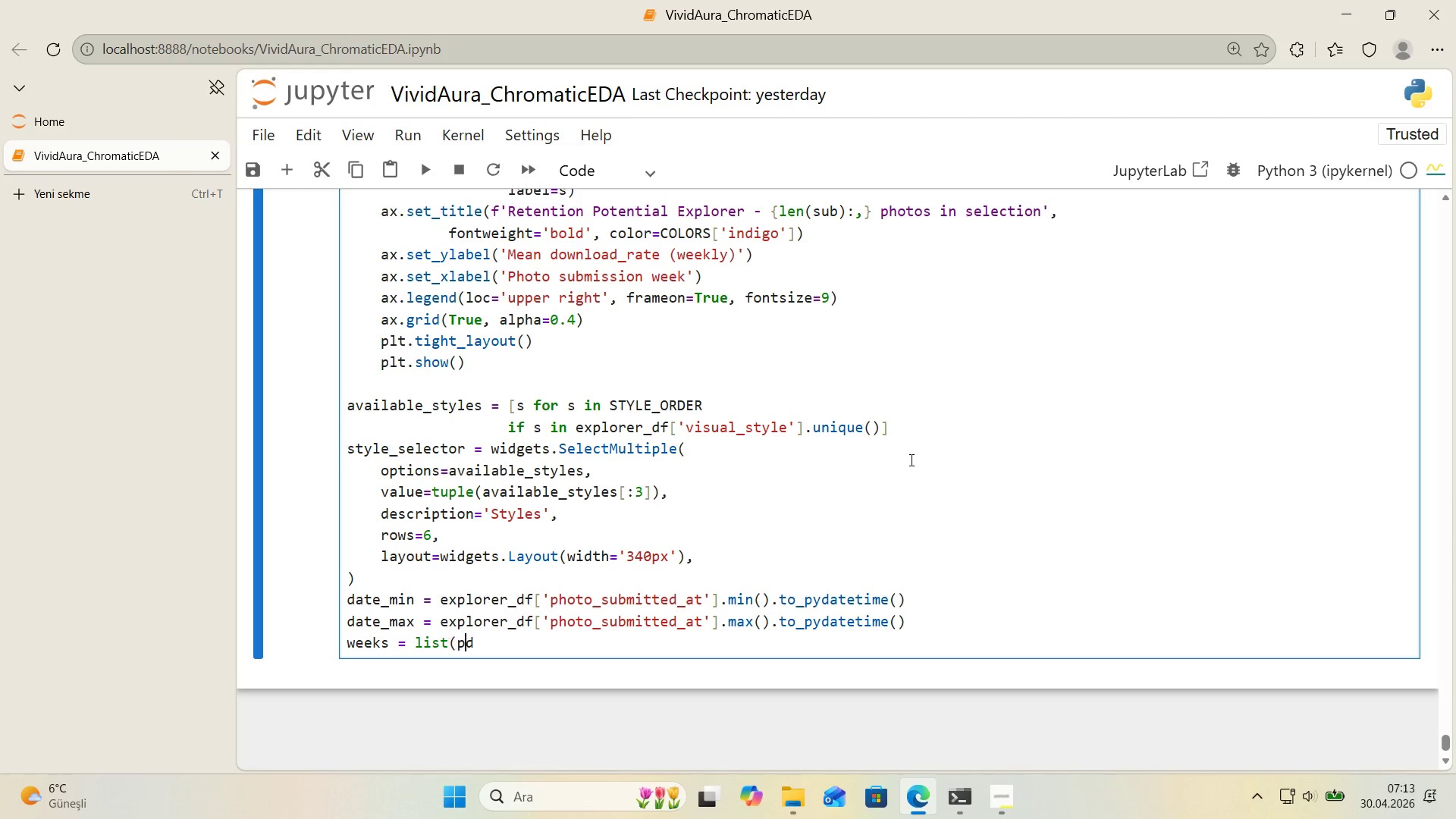 
key(ArrowRight)
 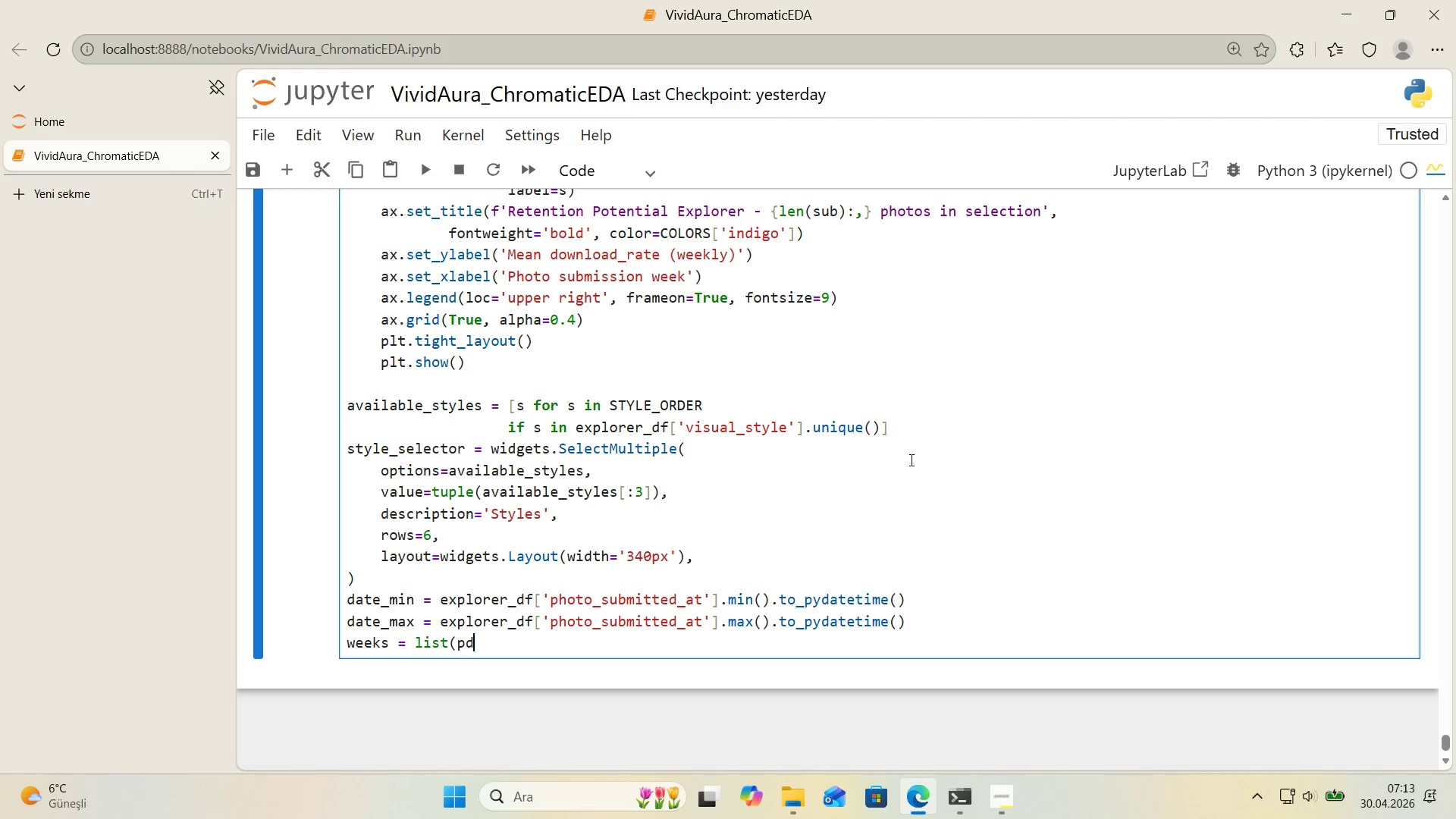 
key(ArrowRight)
 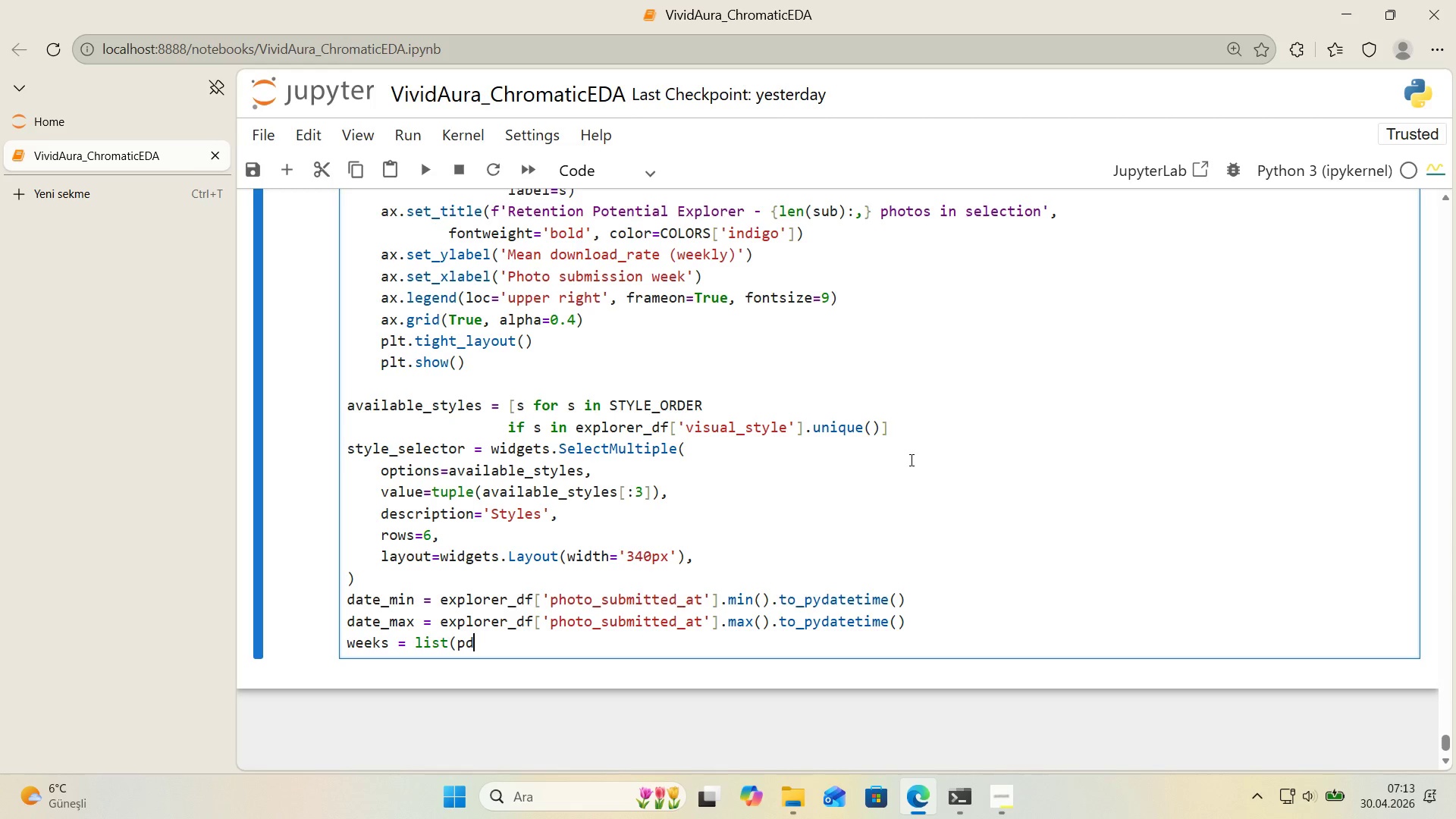 
key(ArrowRight)
 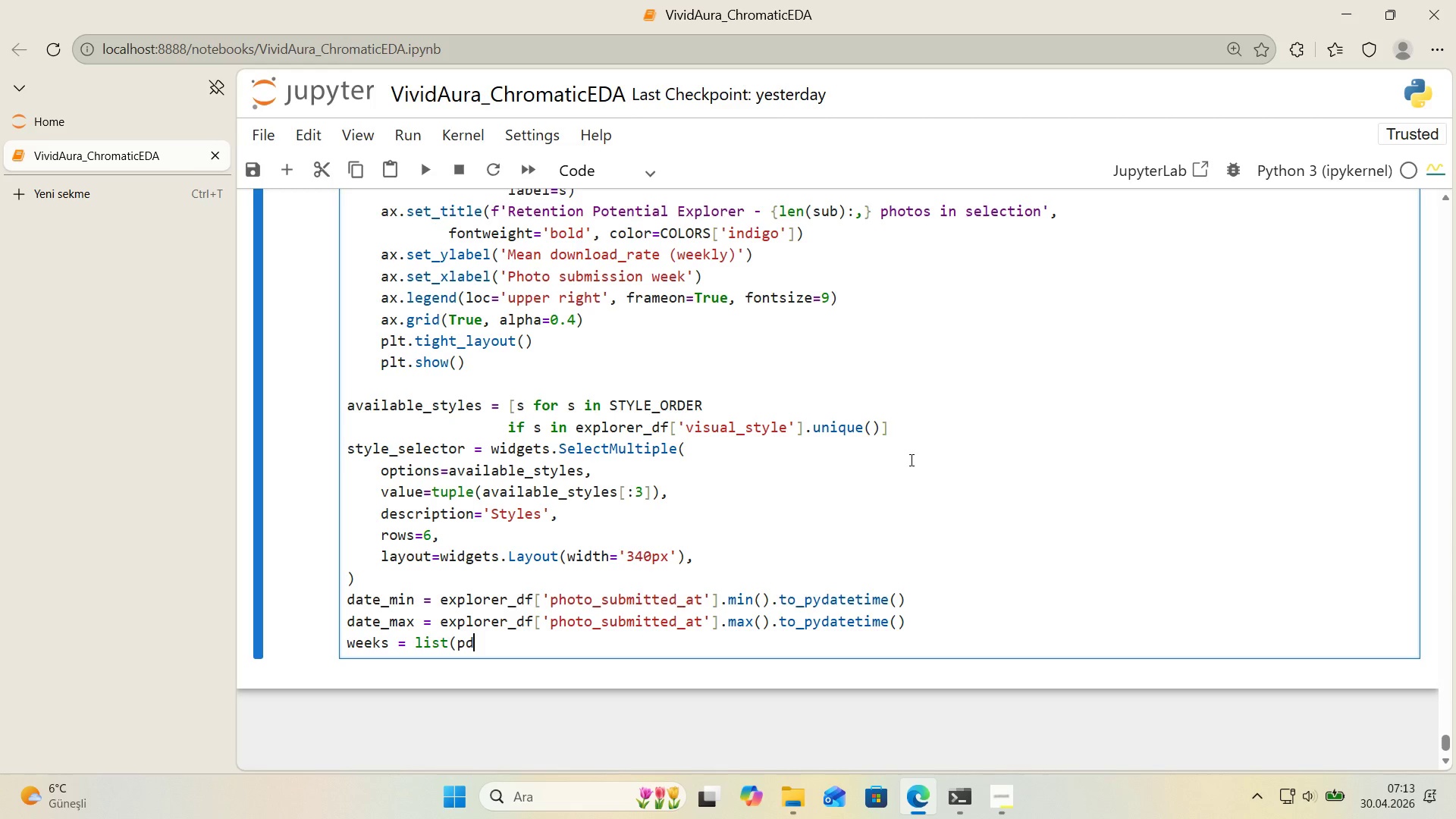 
key(Shift+ShiftRight)
 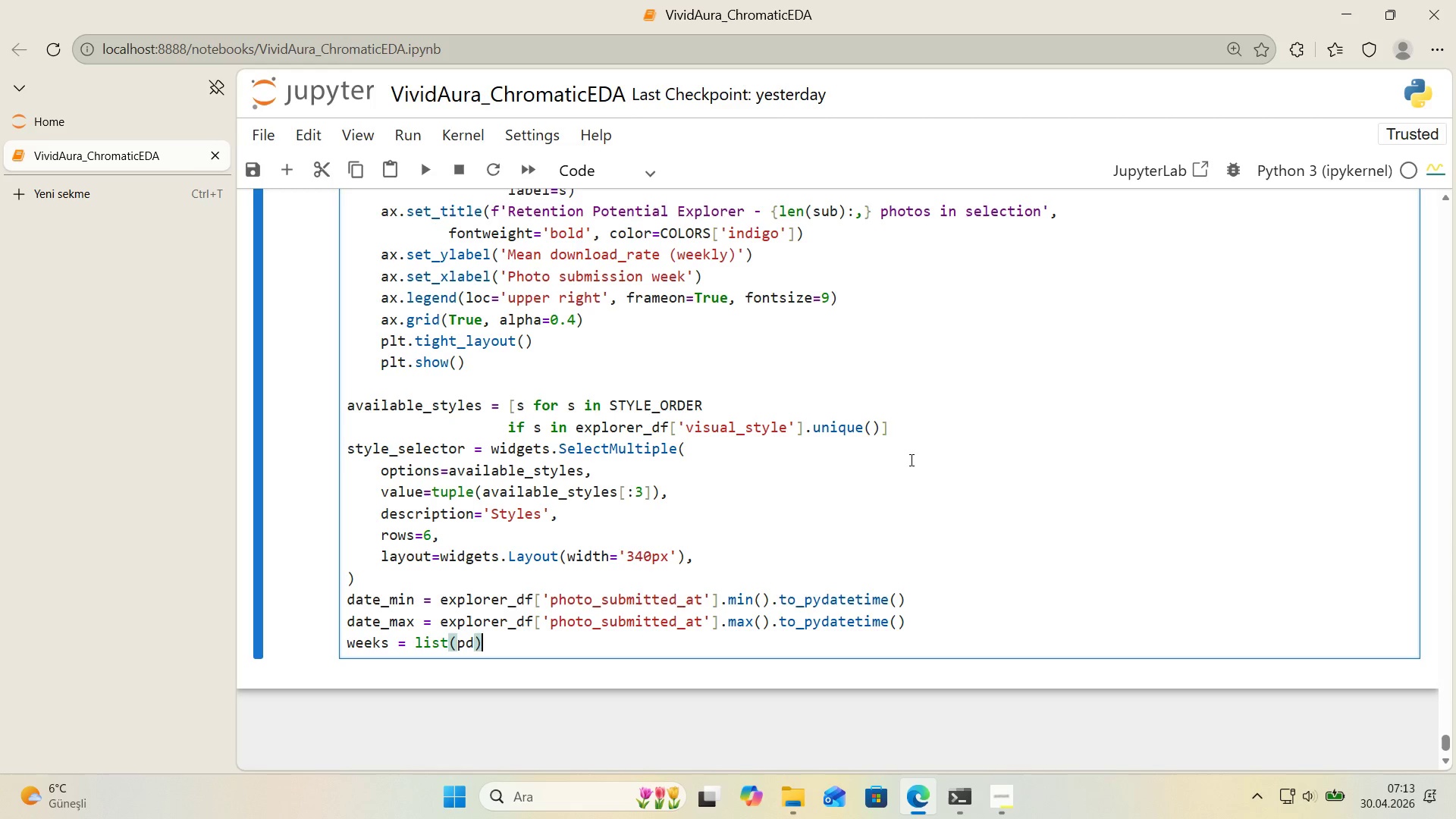 
key(Shift+9)
 